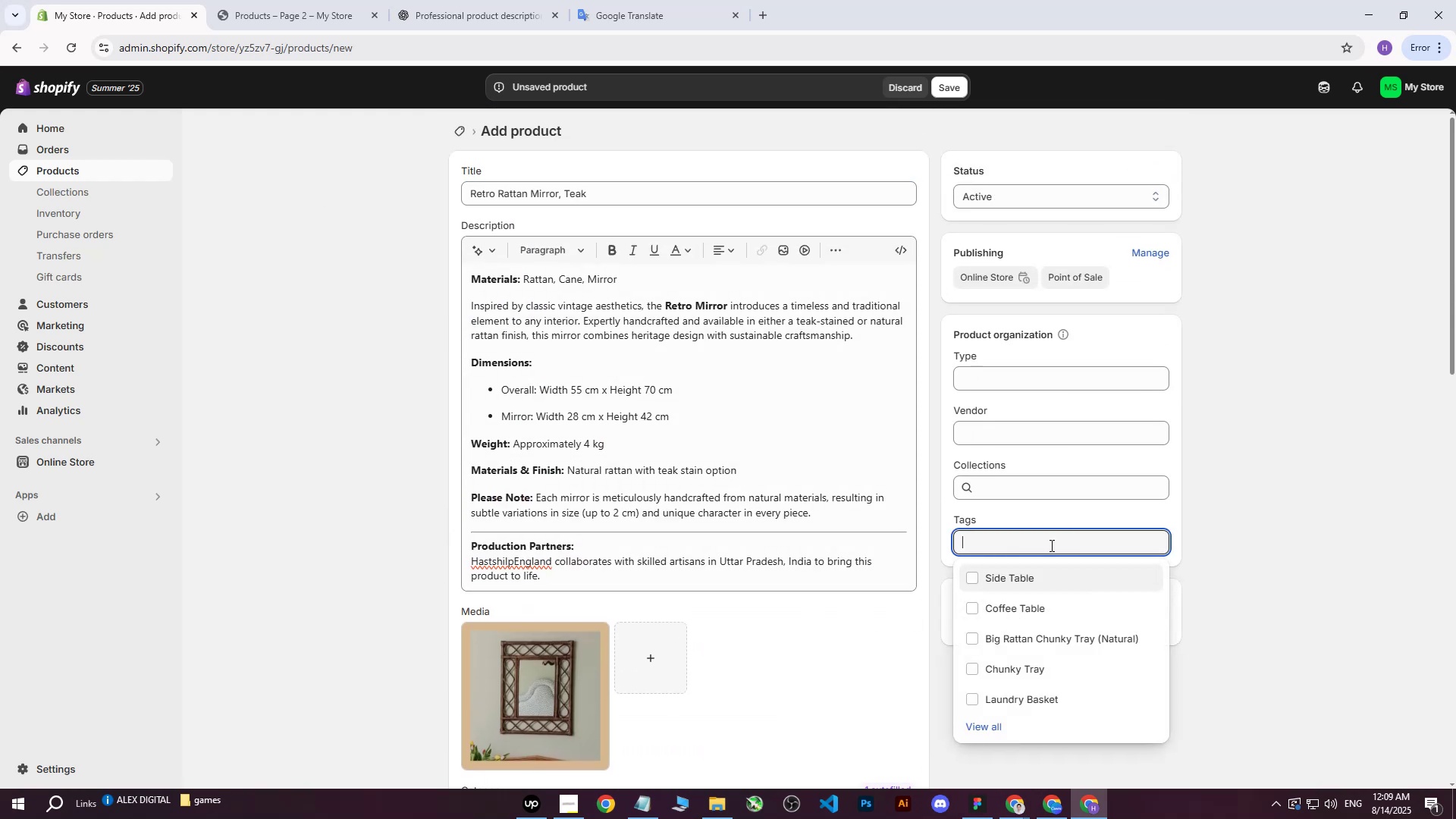 
key(Control+V)
 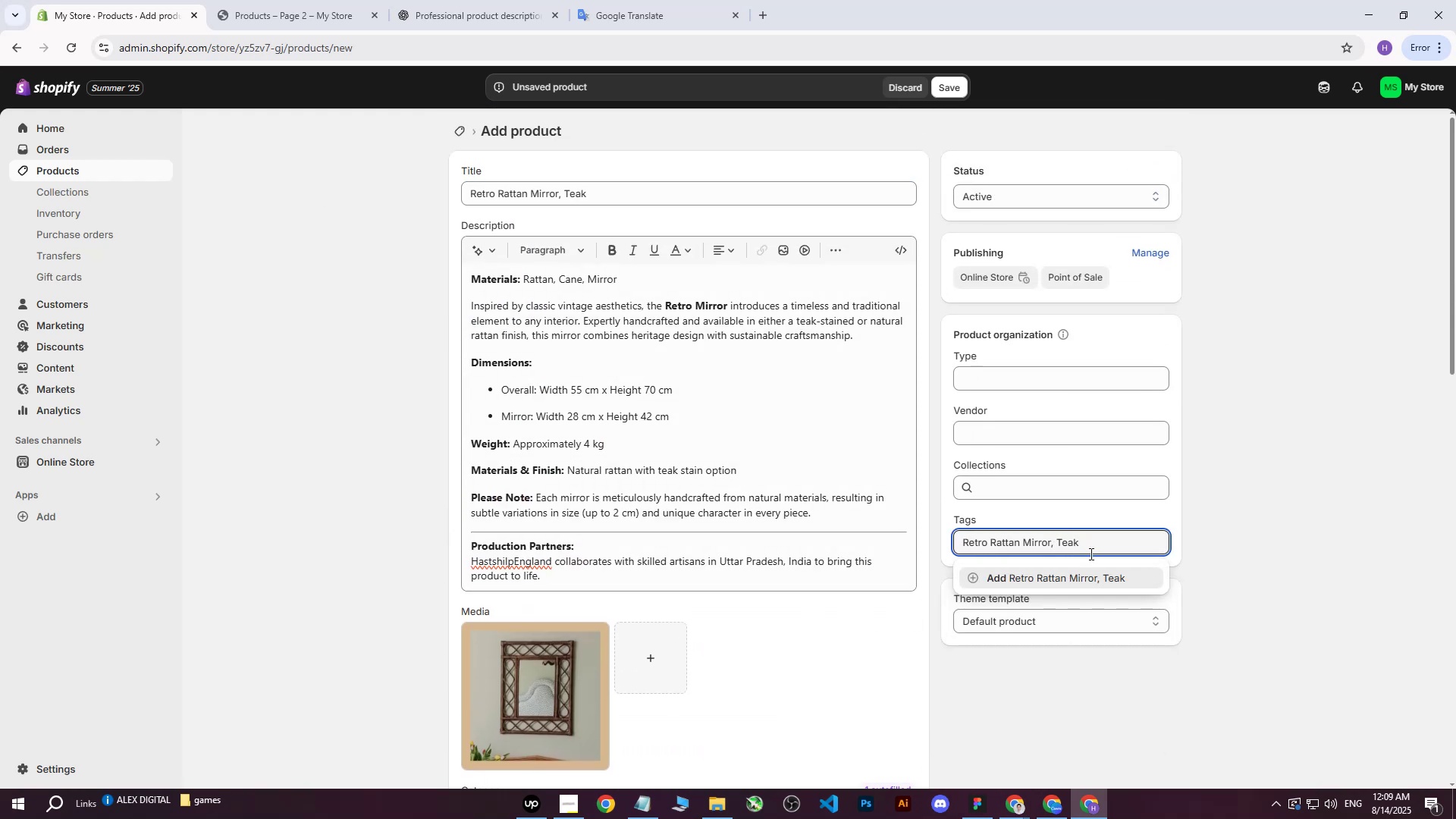 
left_click([1077, 574])
 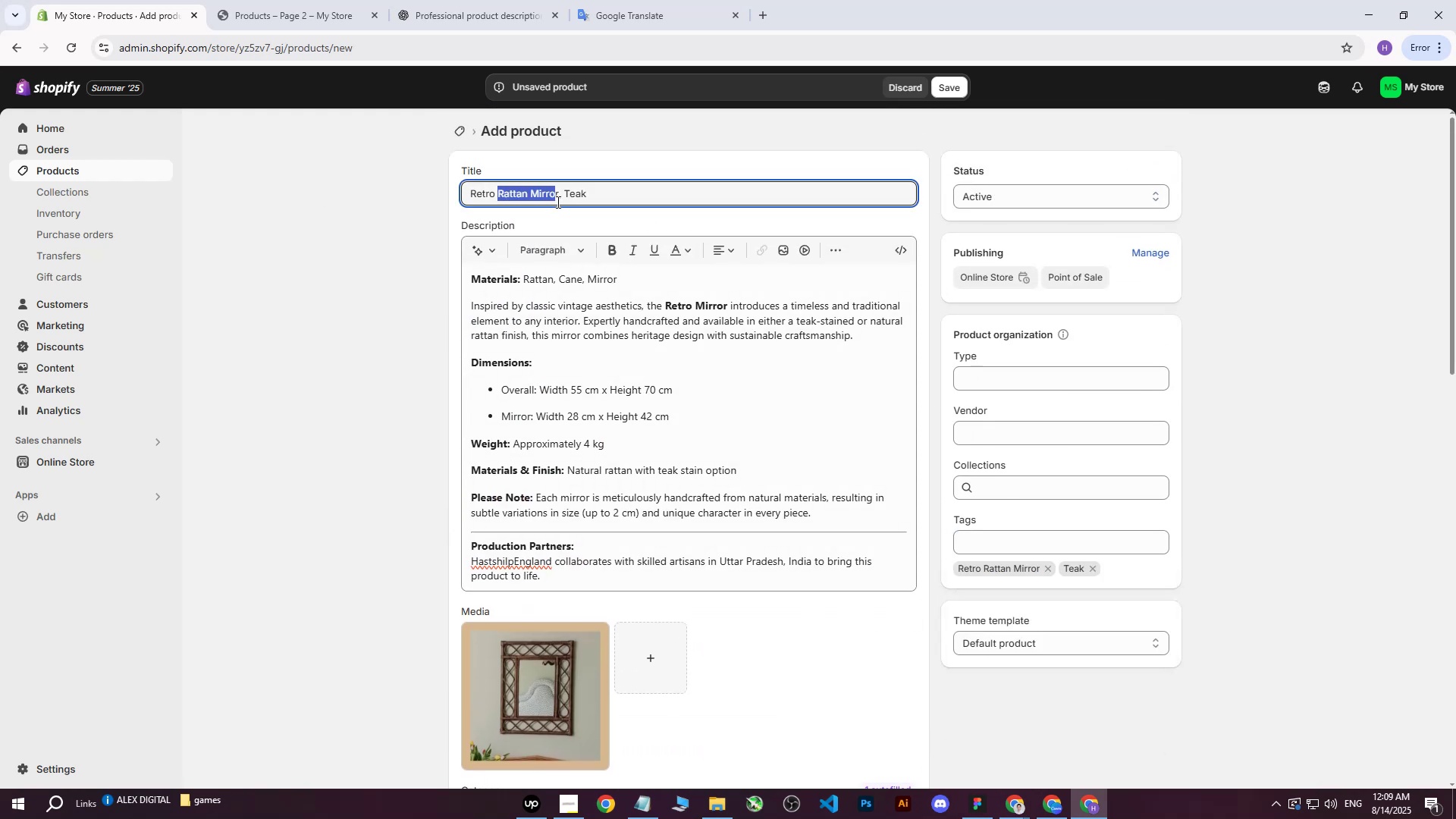 
key(Control+ControlLeft)
 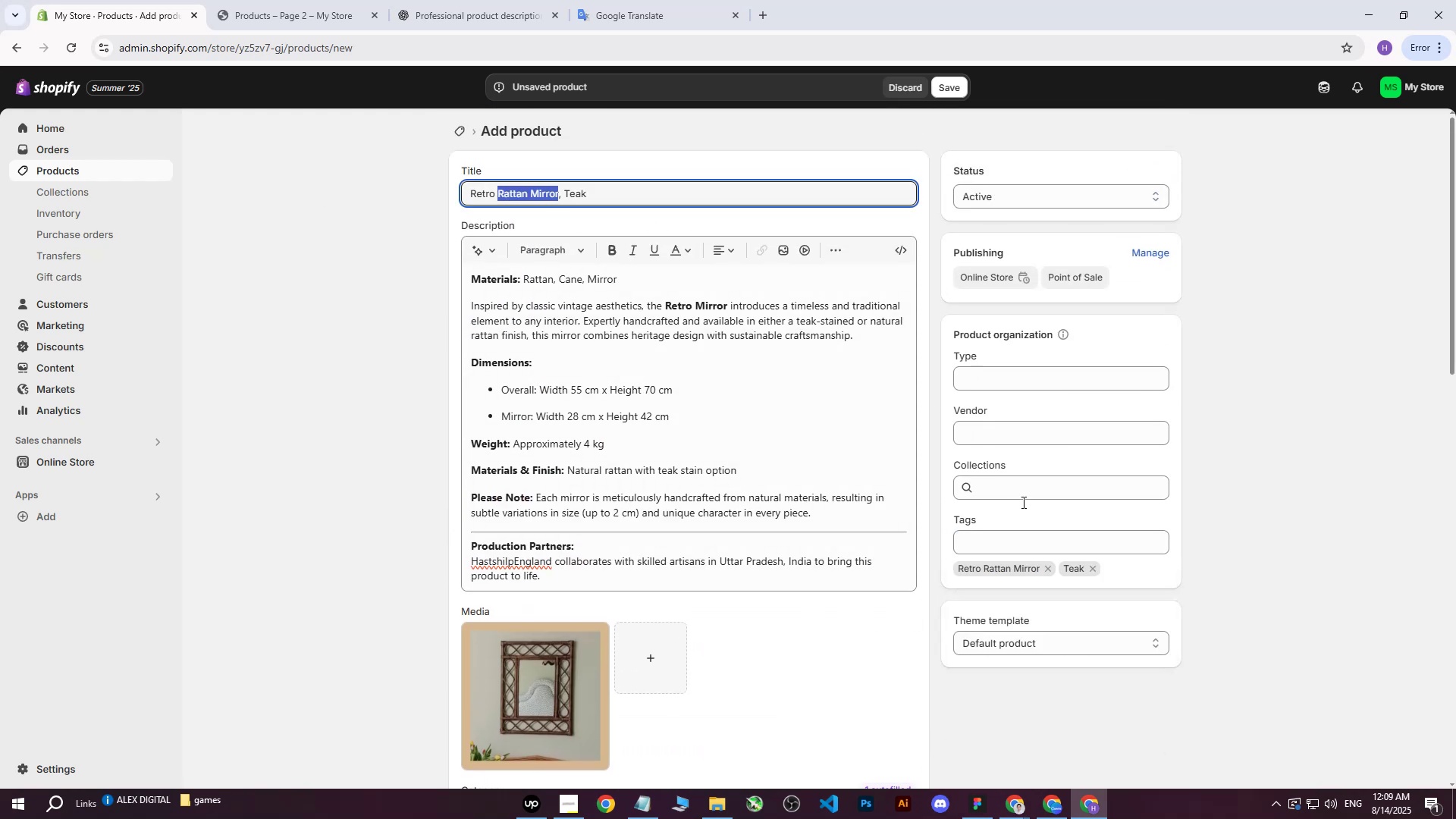 
key(Control+C)
 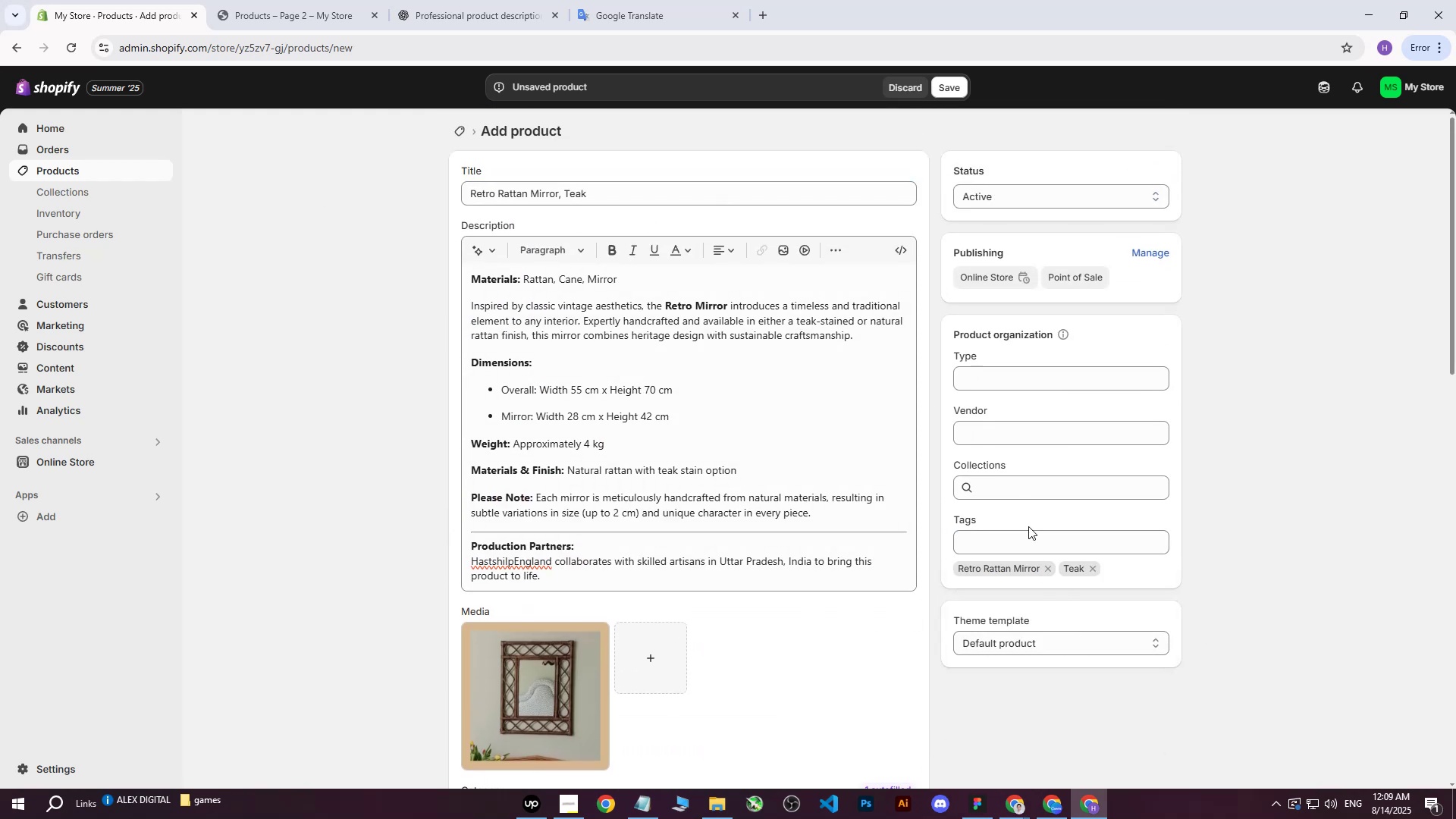 
double_click([1021, 539])
 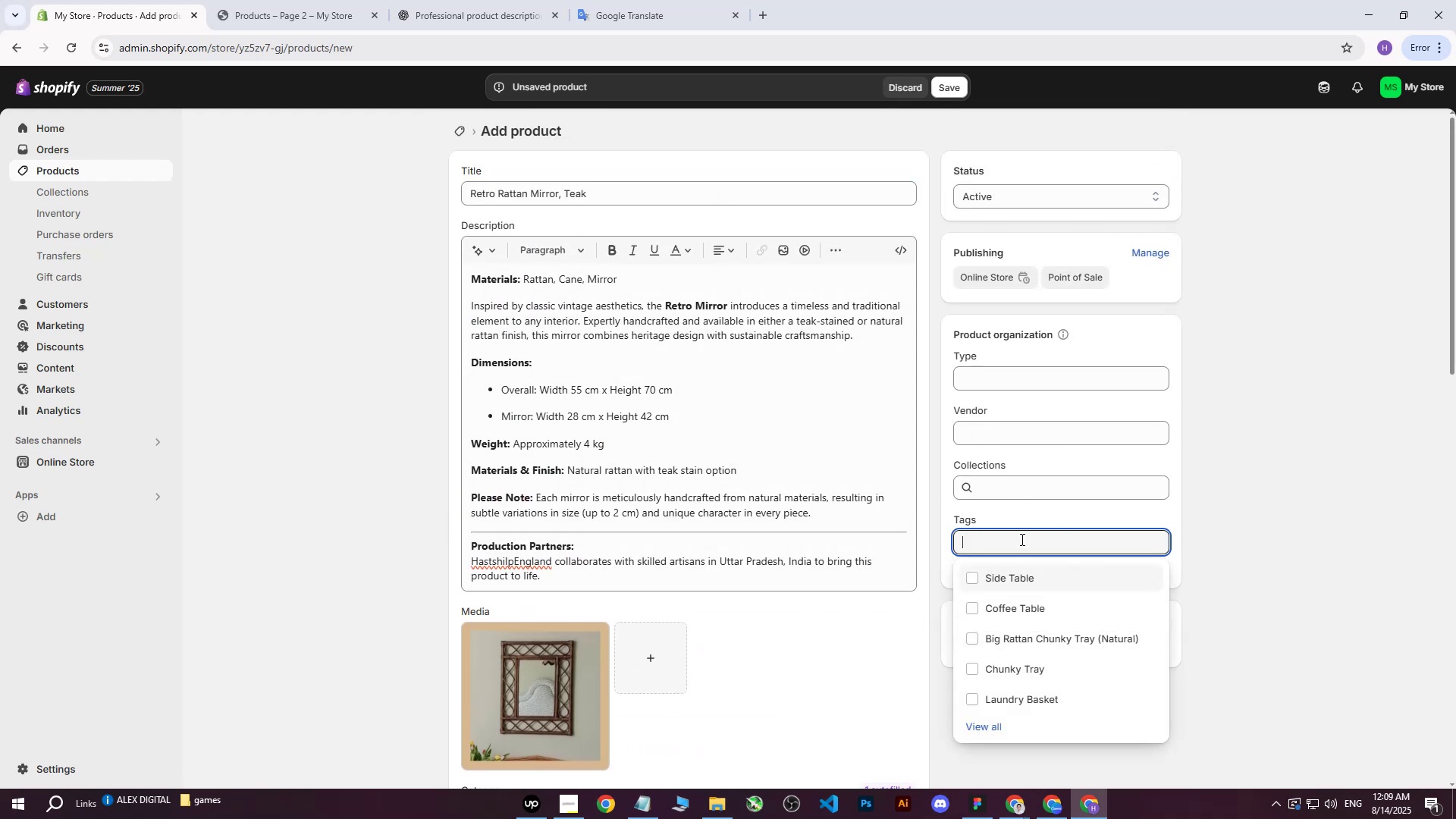 
key(Control+ControlLeft)
 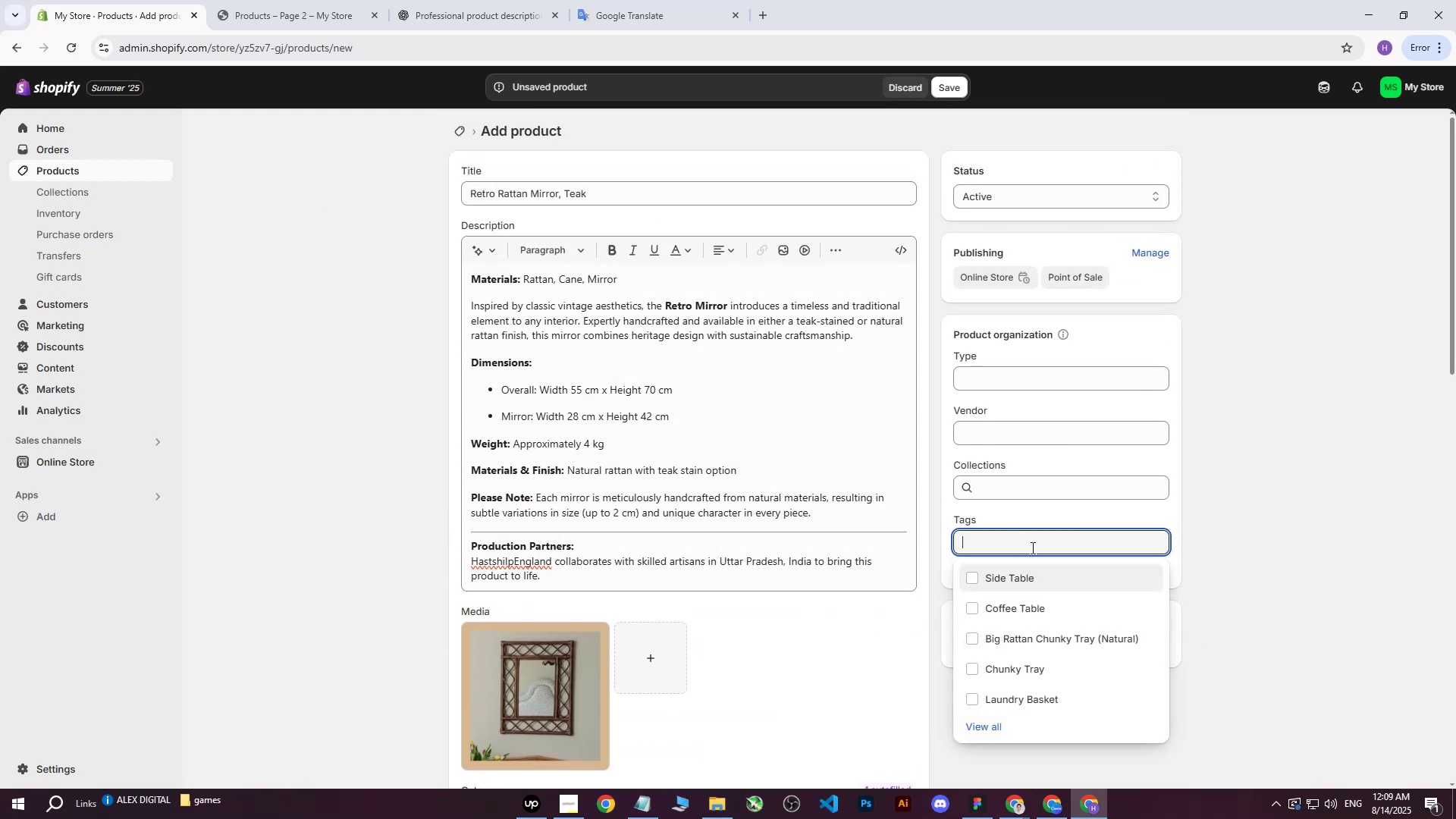 
key(Control+V)
 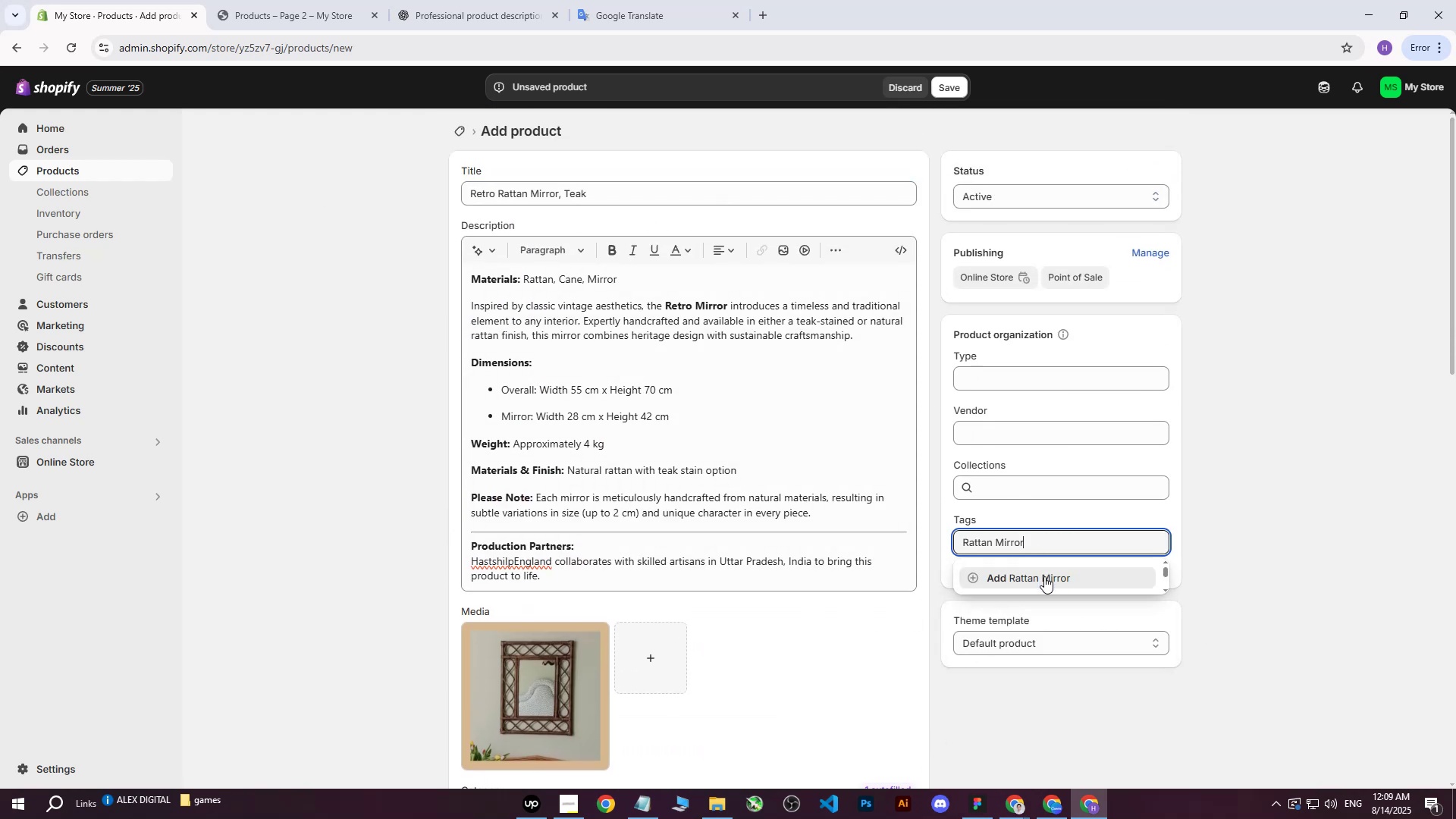 
triple_click([1044, 576])
 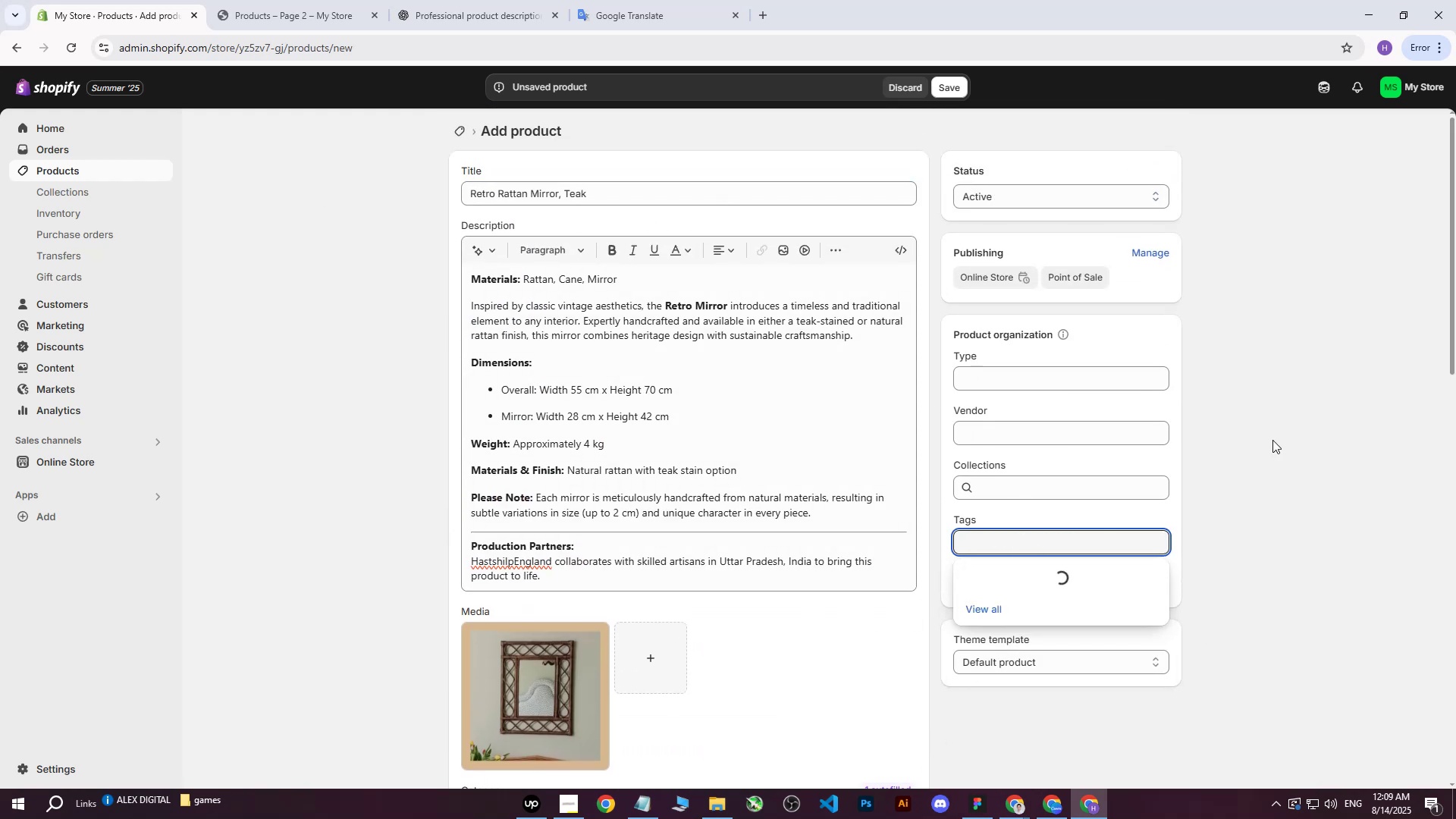 
triple_click([1272, 440])
 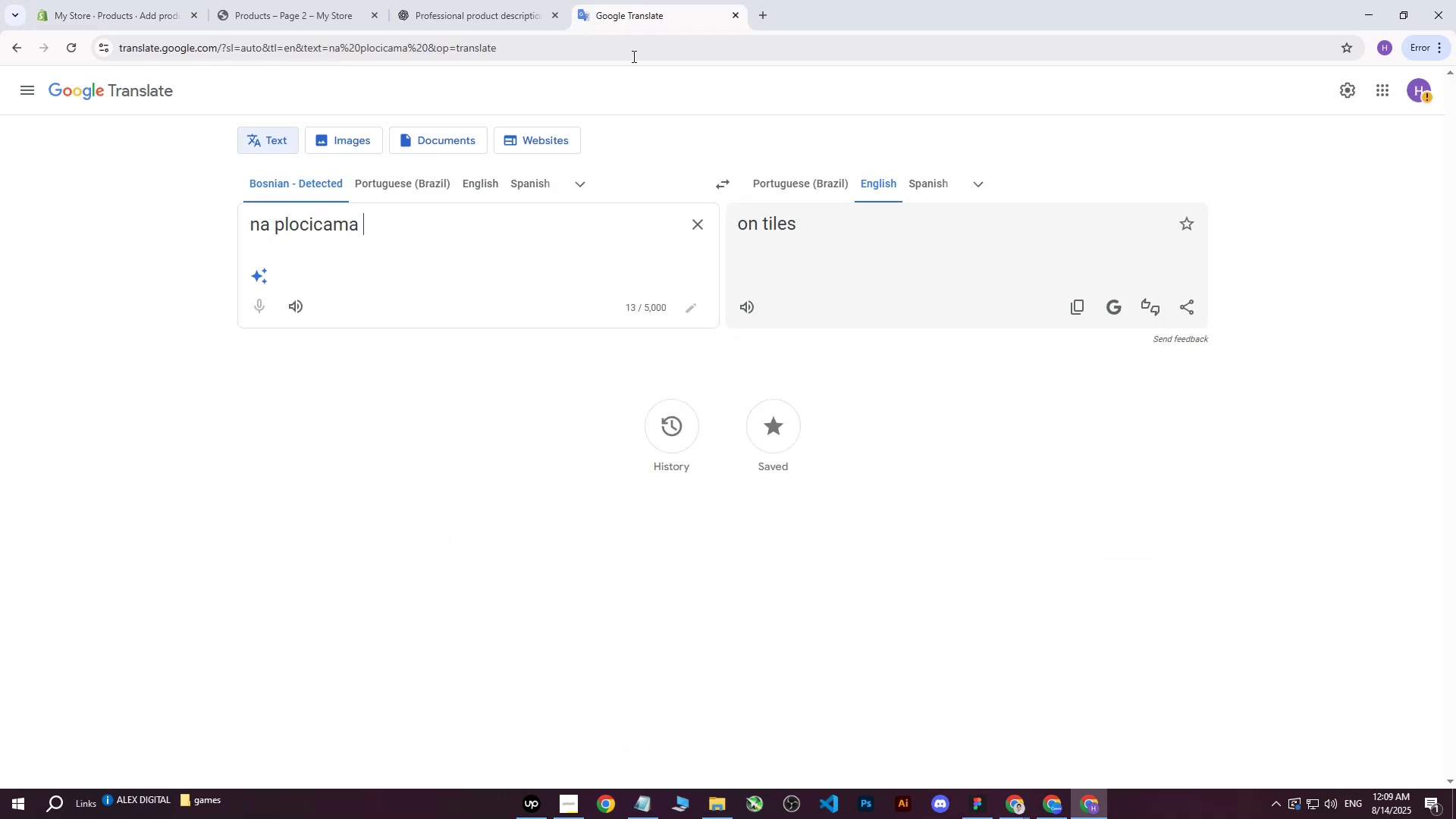 
double_click([577, 245])
 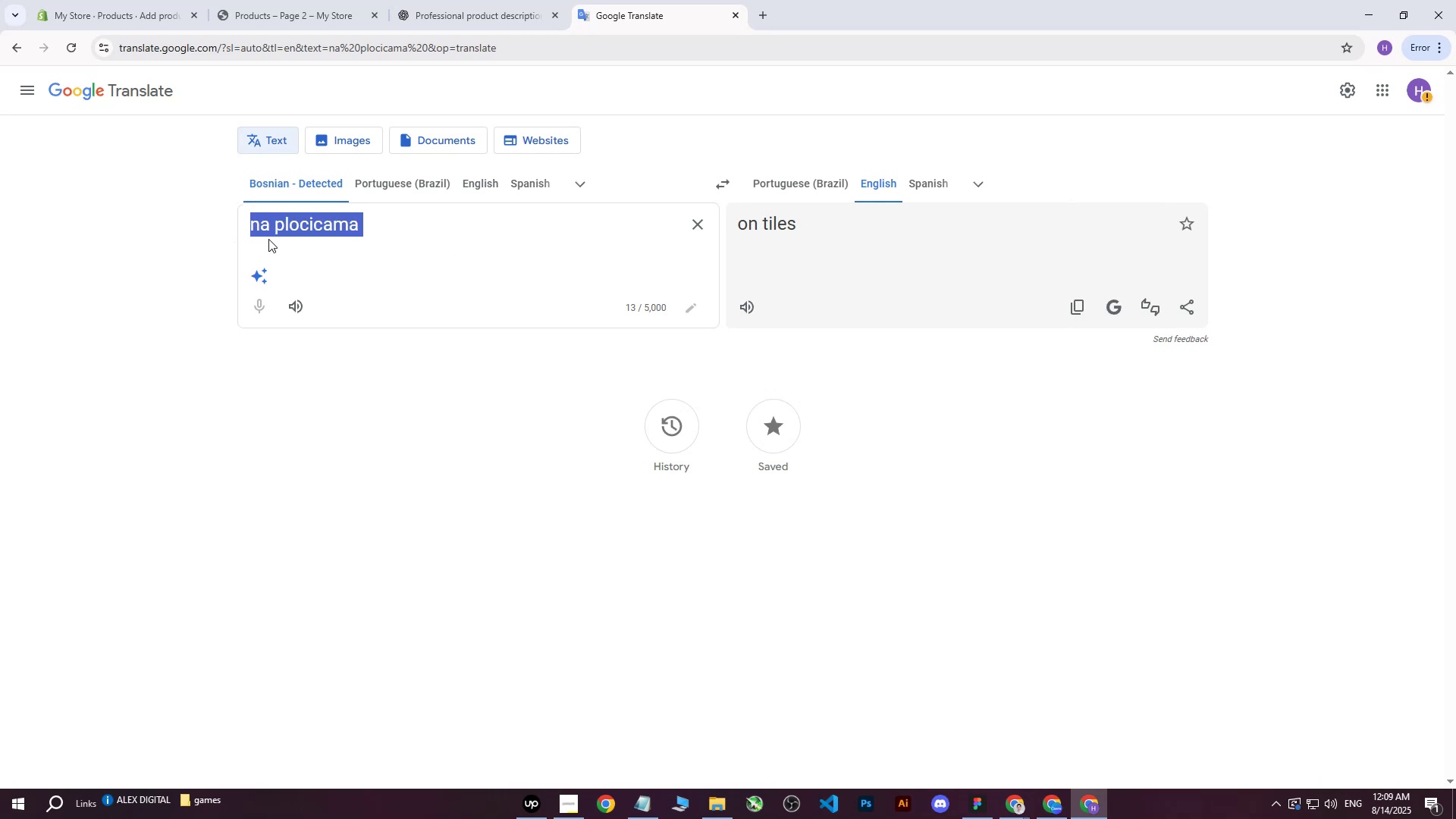 
key(Control+ControlLeft)
 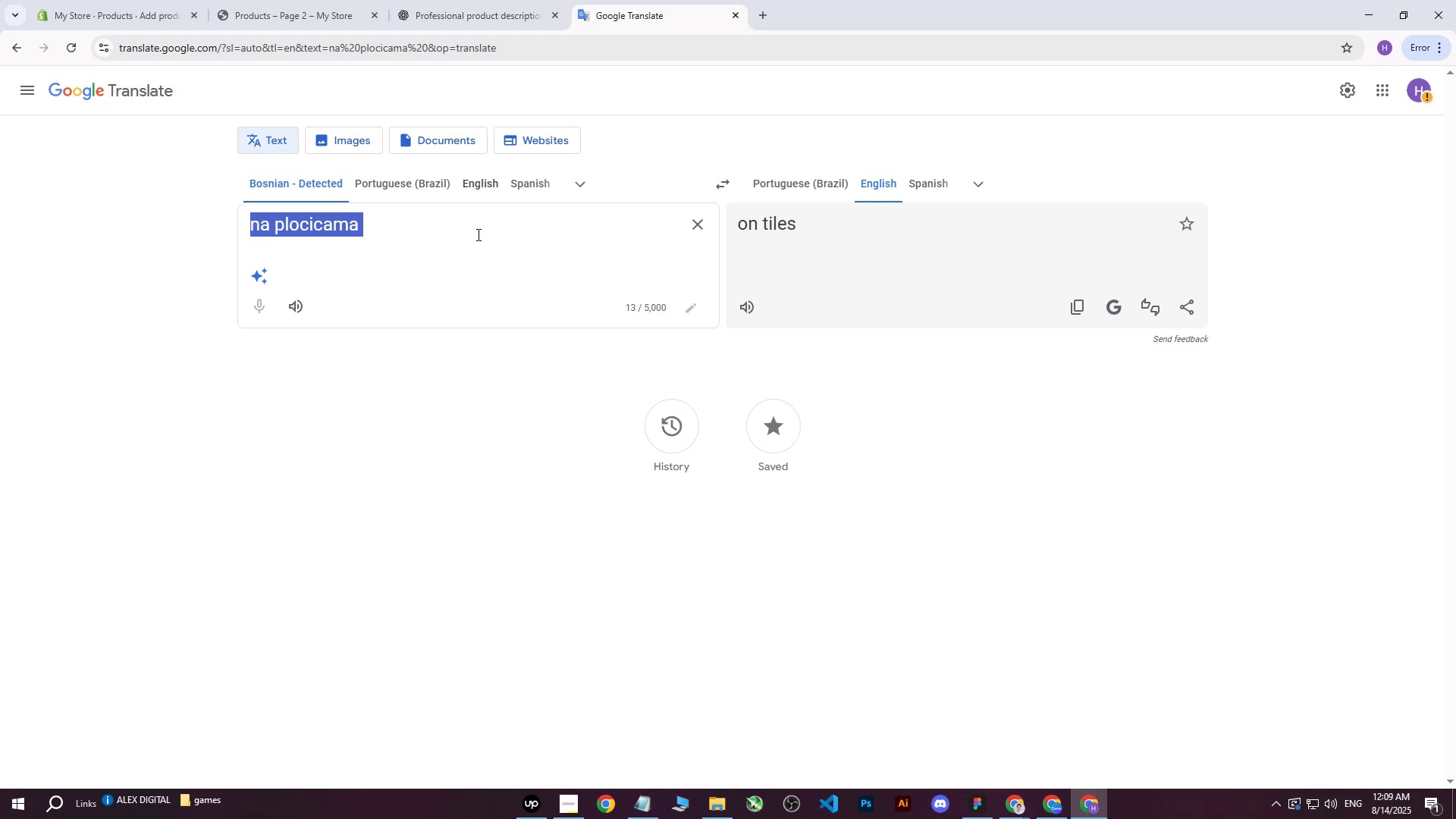 
key(Control+V)
 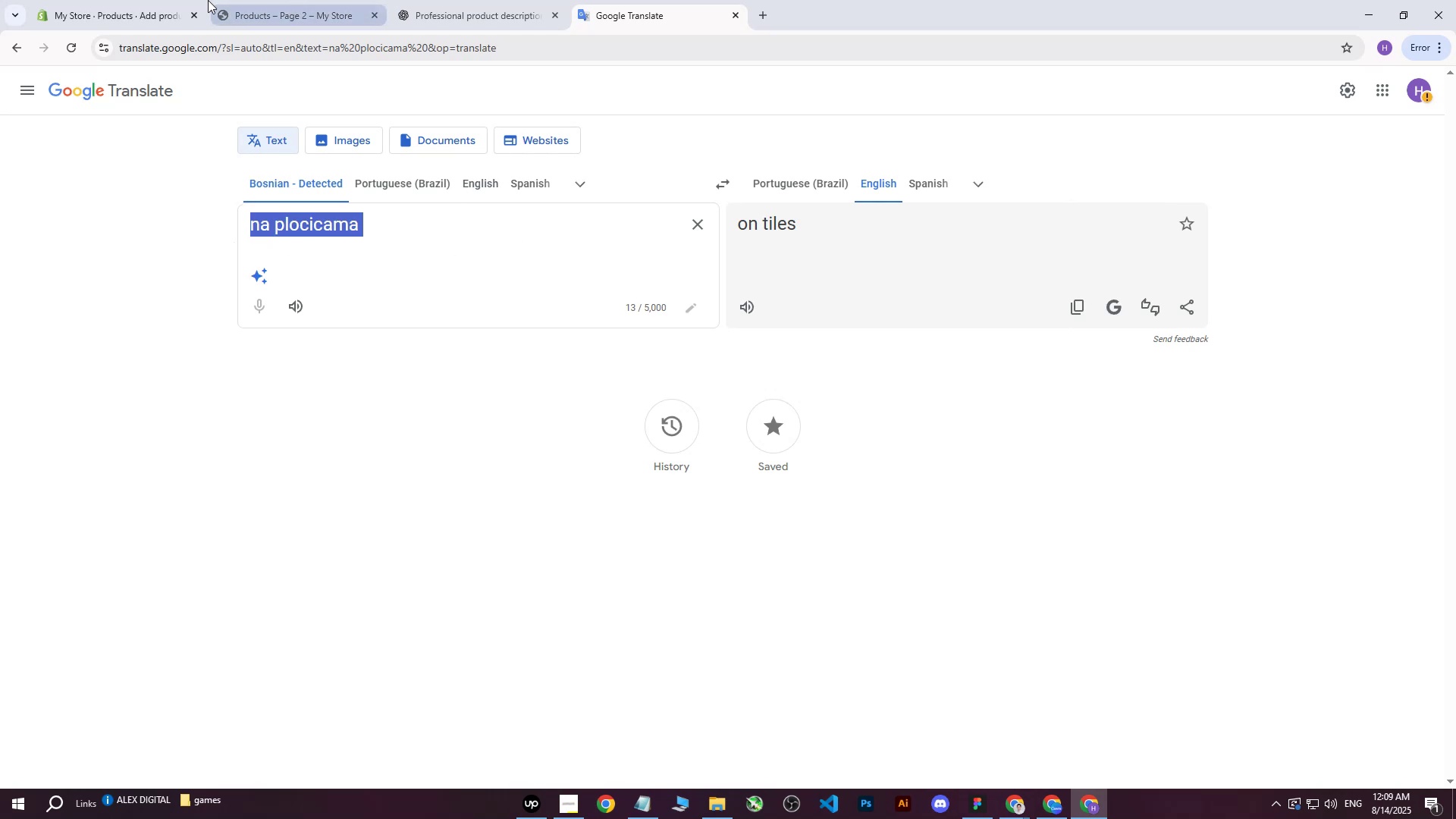 
left_click([144, 0])
 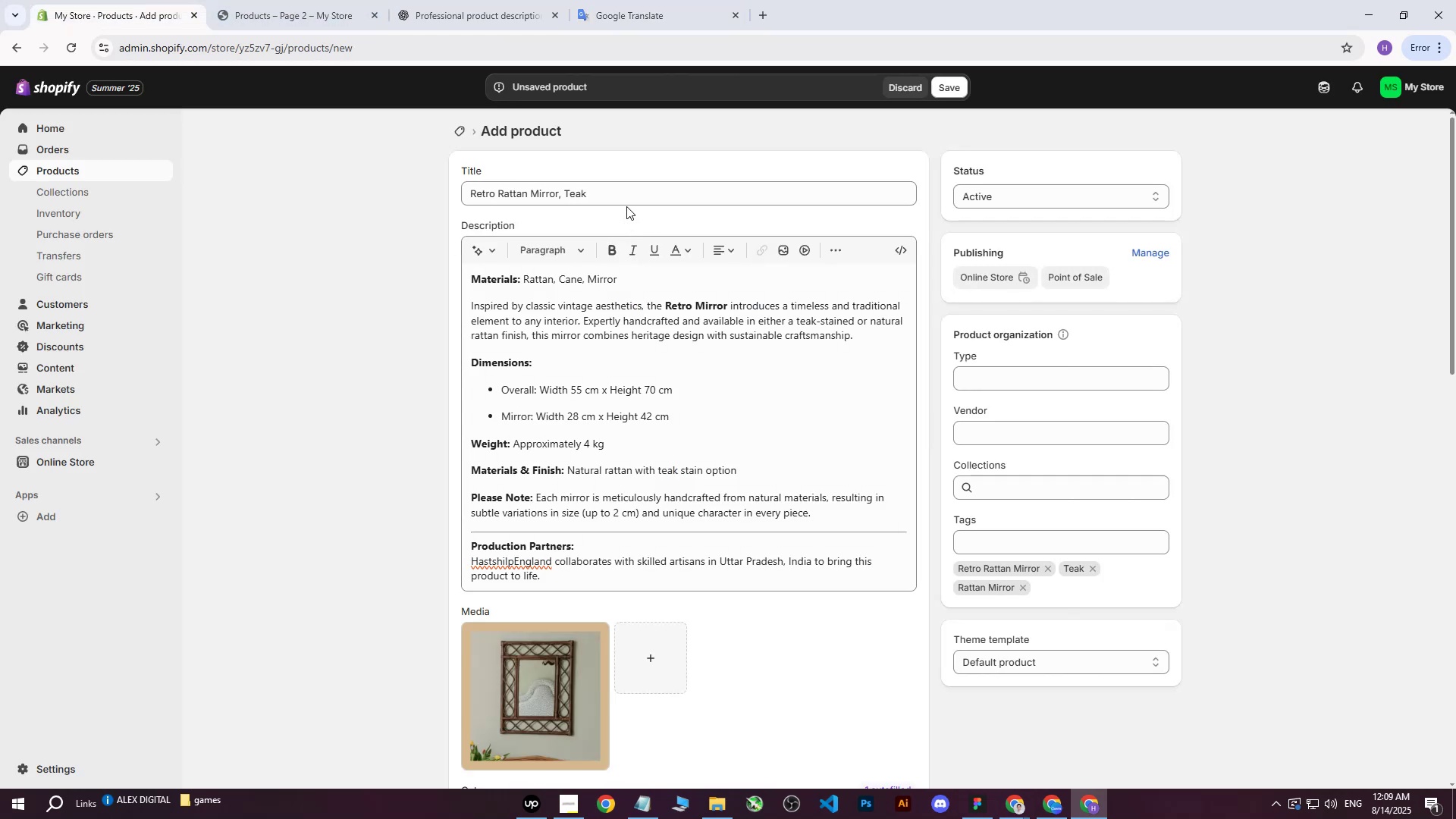 
key(Control+ControlLeft)
 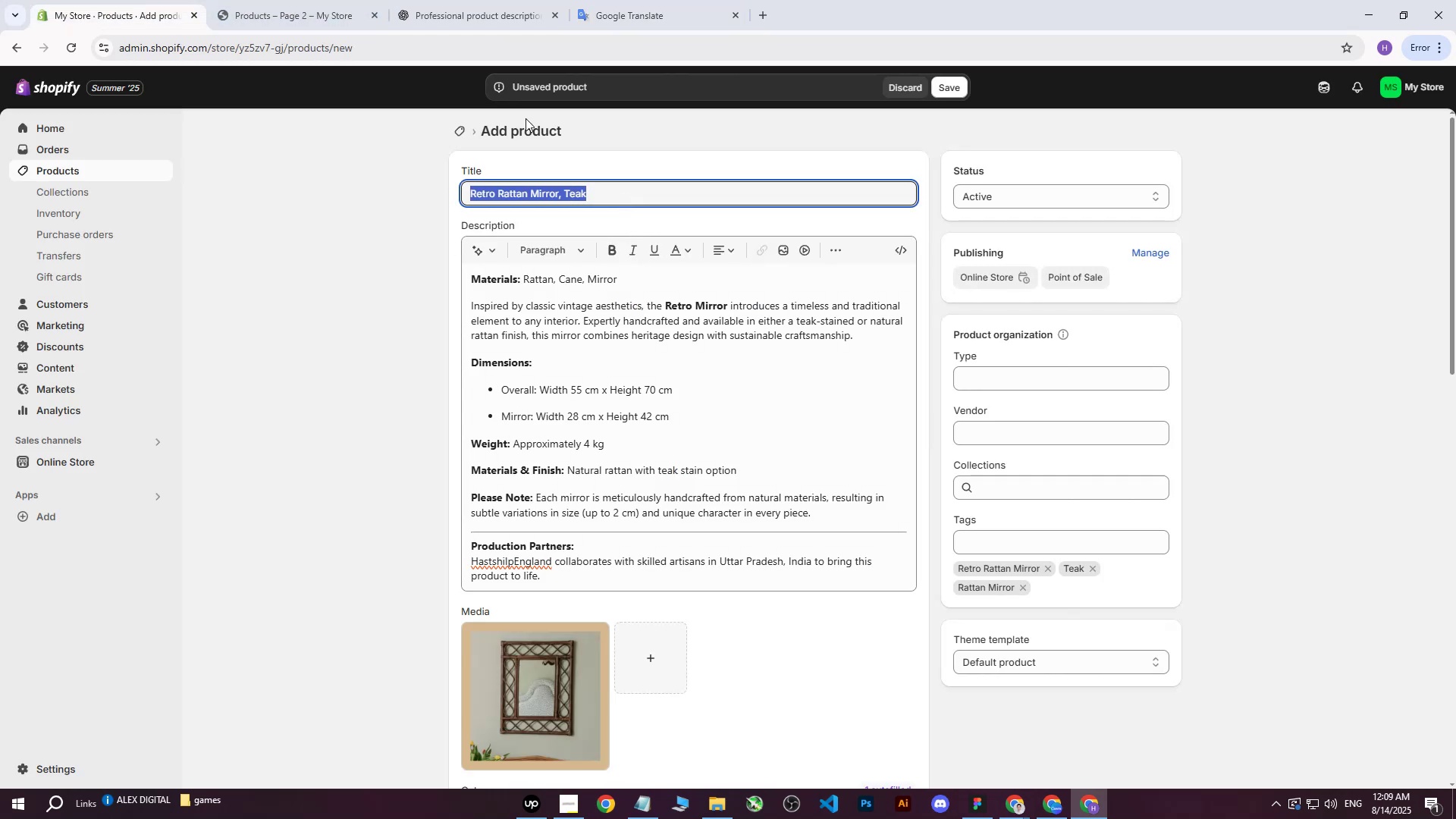 
key(Control+C)
 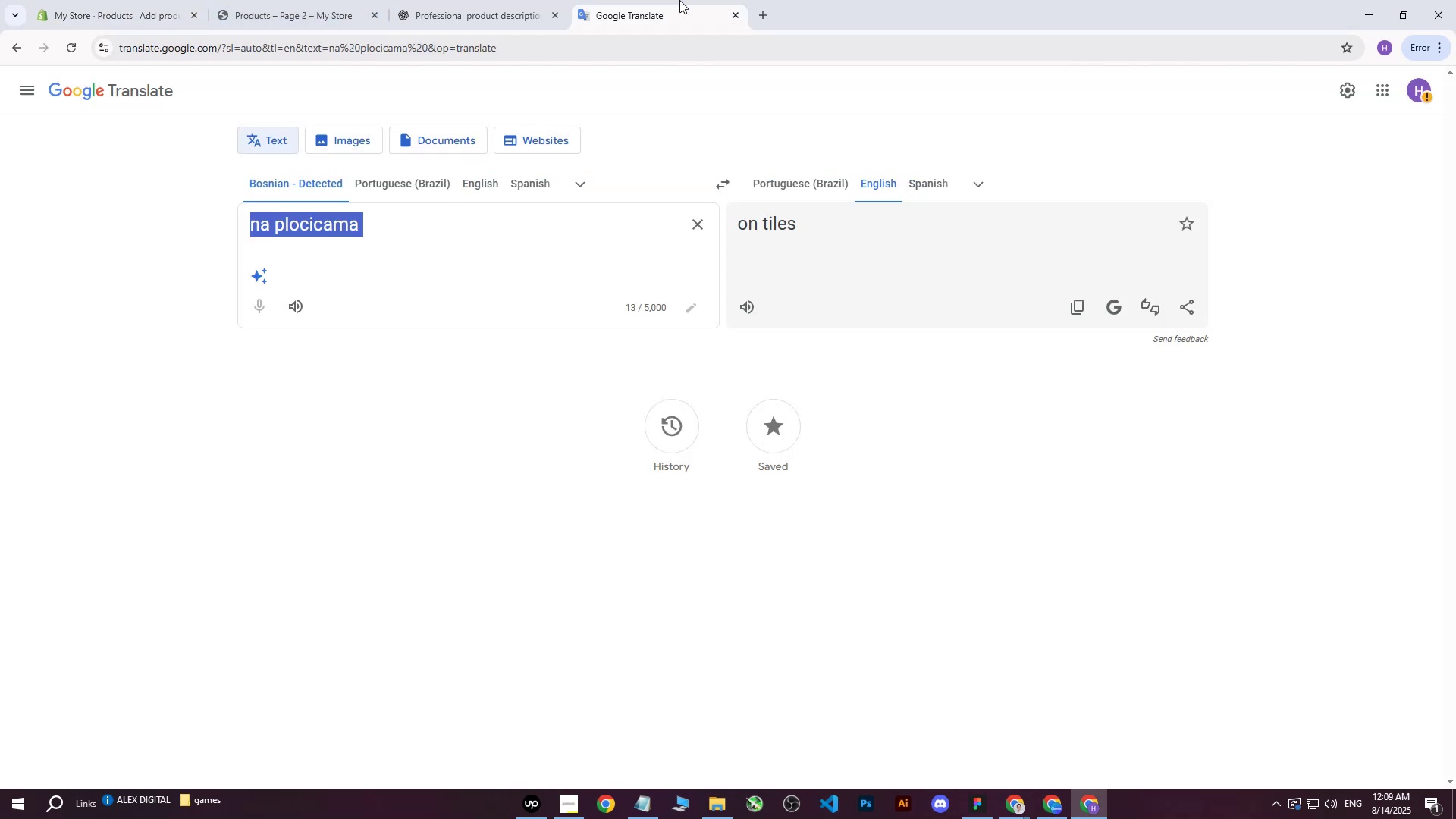 
left_click([679, 0])
 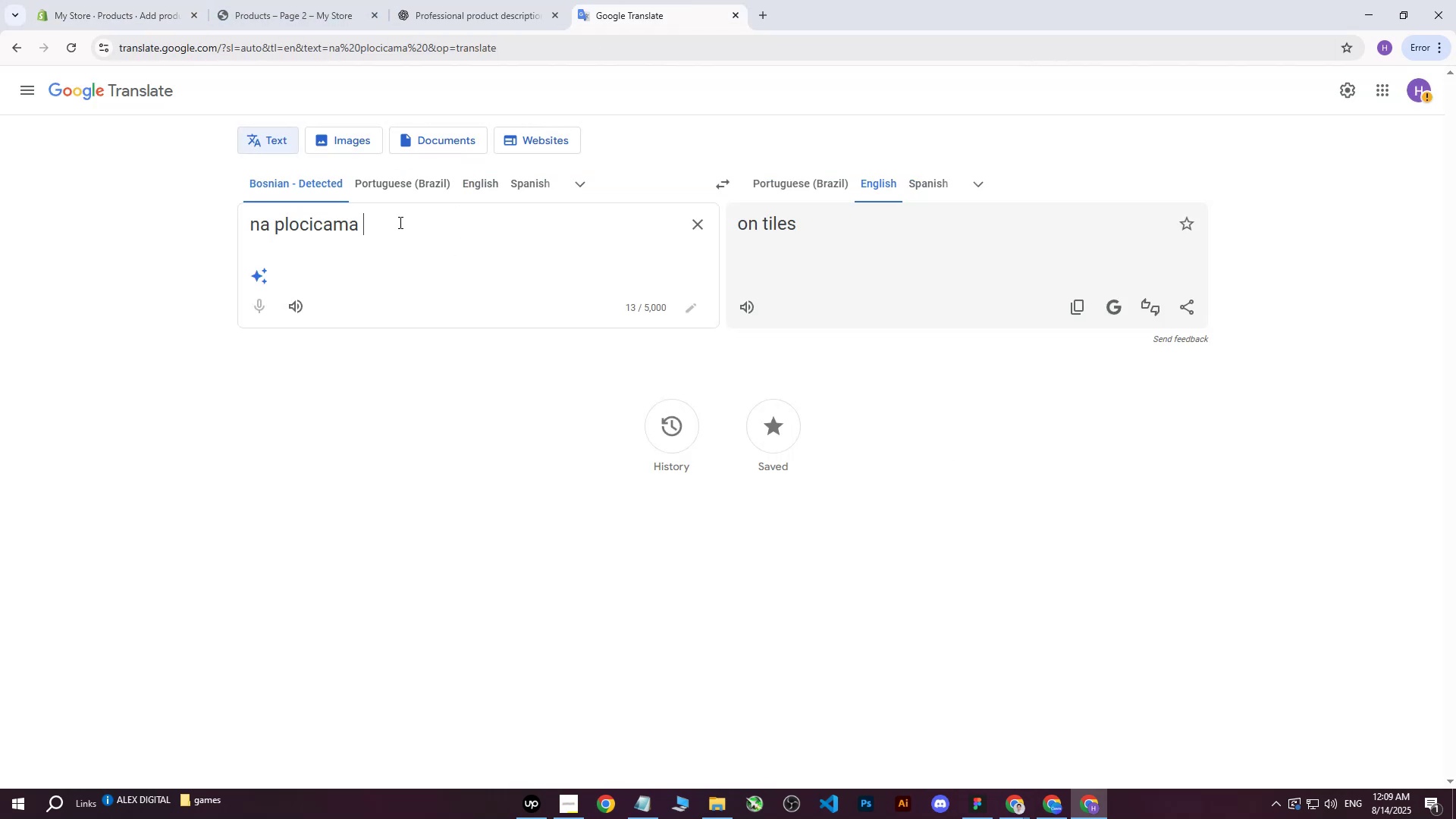 
key(Control+ControlLeft)
 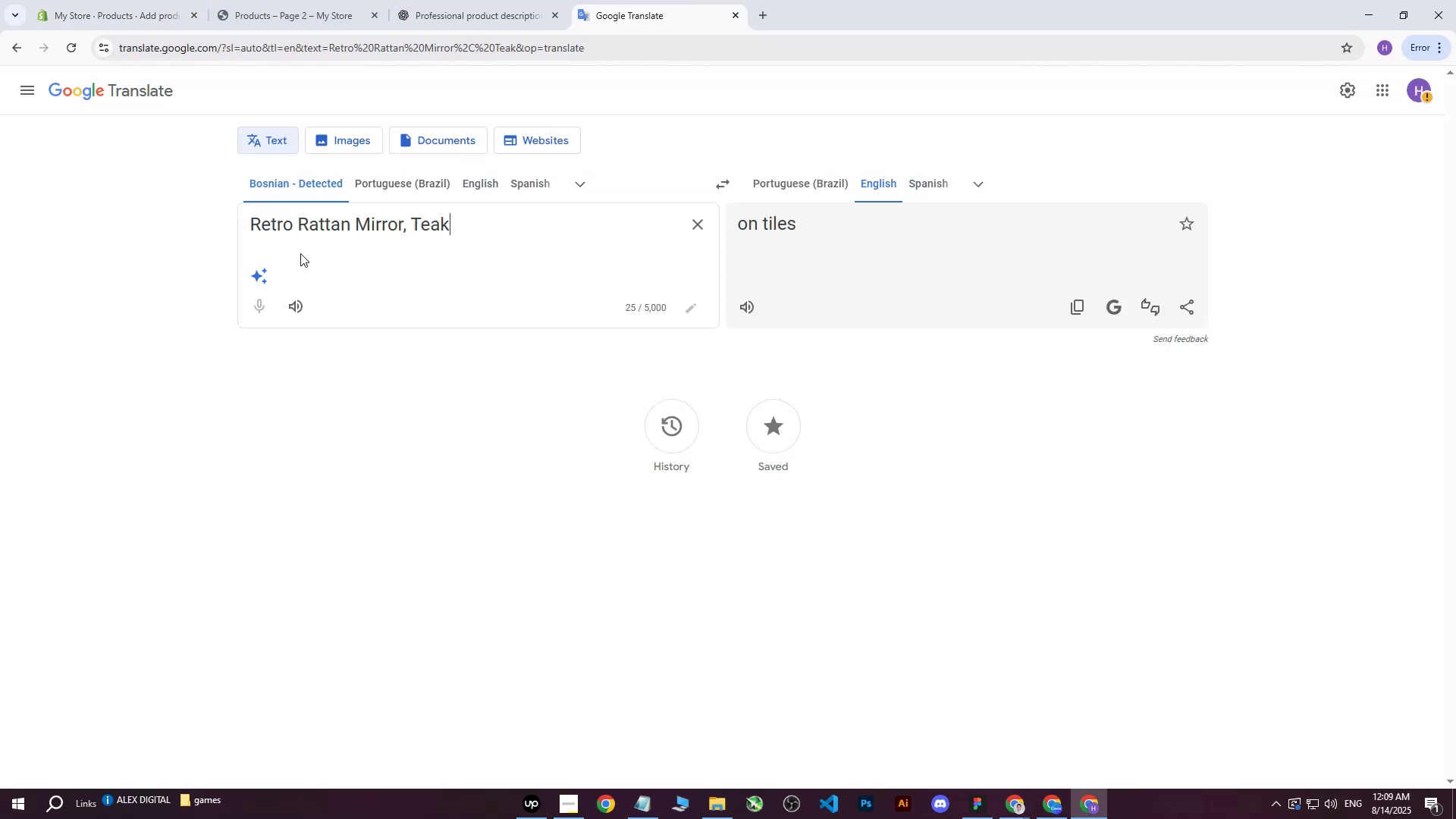 
key(Control+V)
 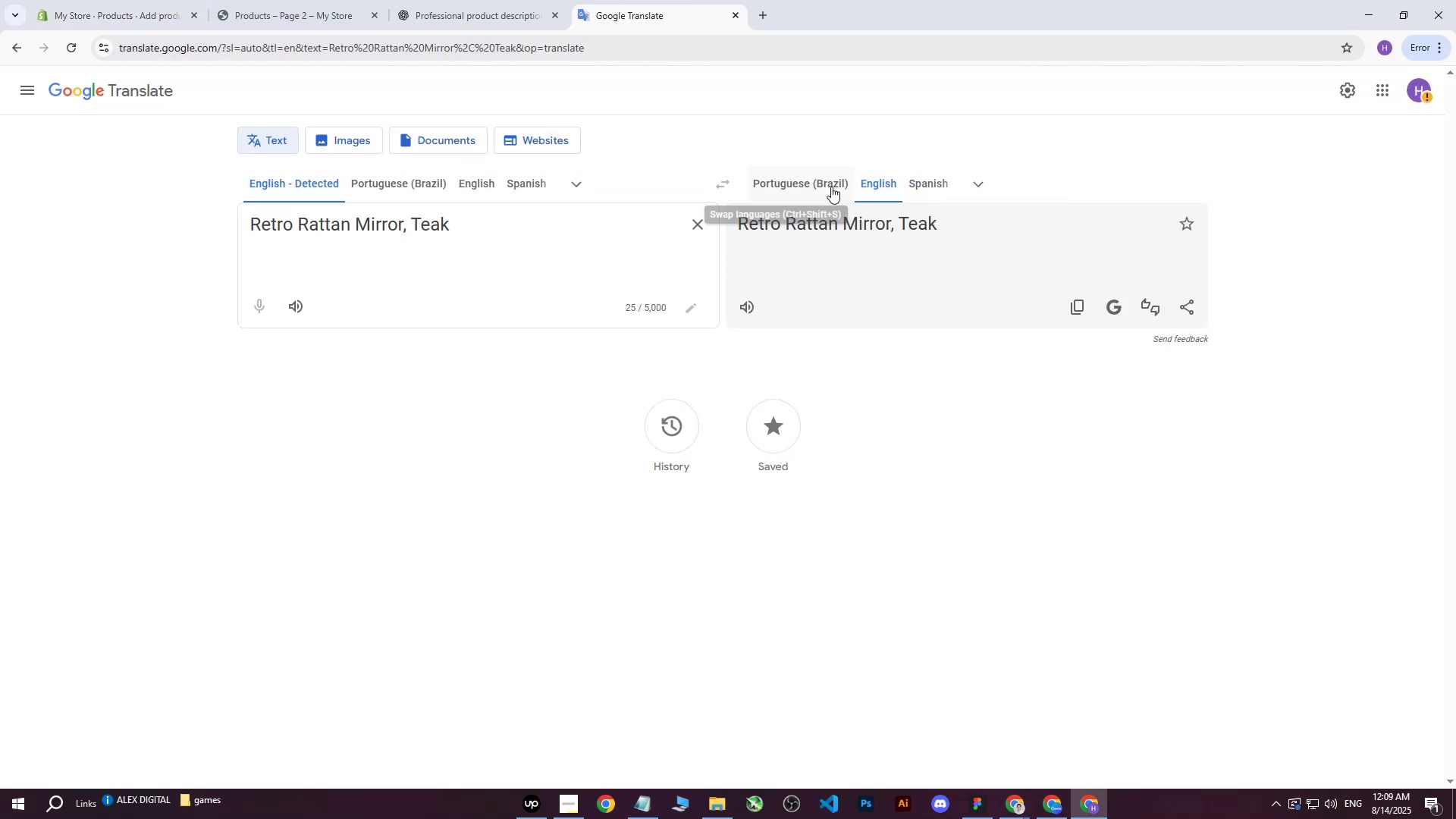 
left_click([978, 184])
 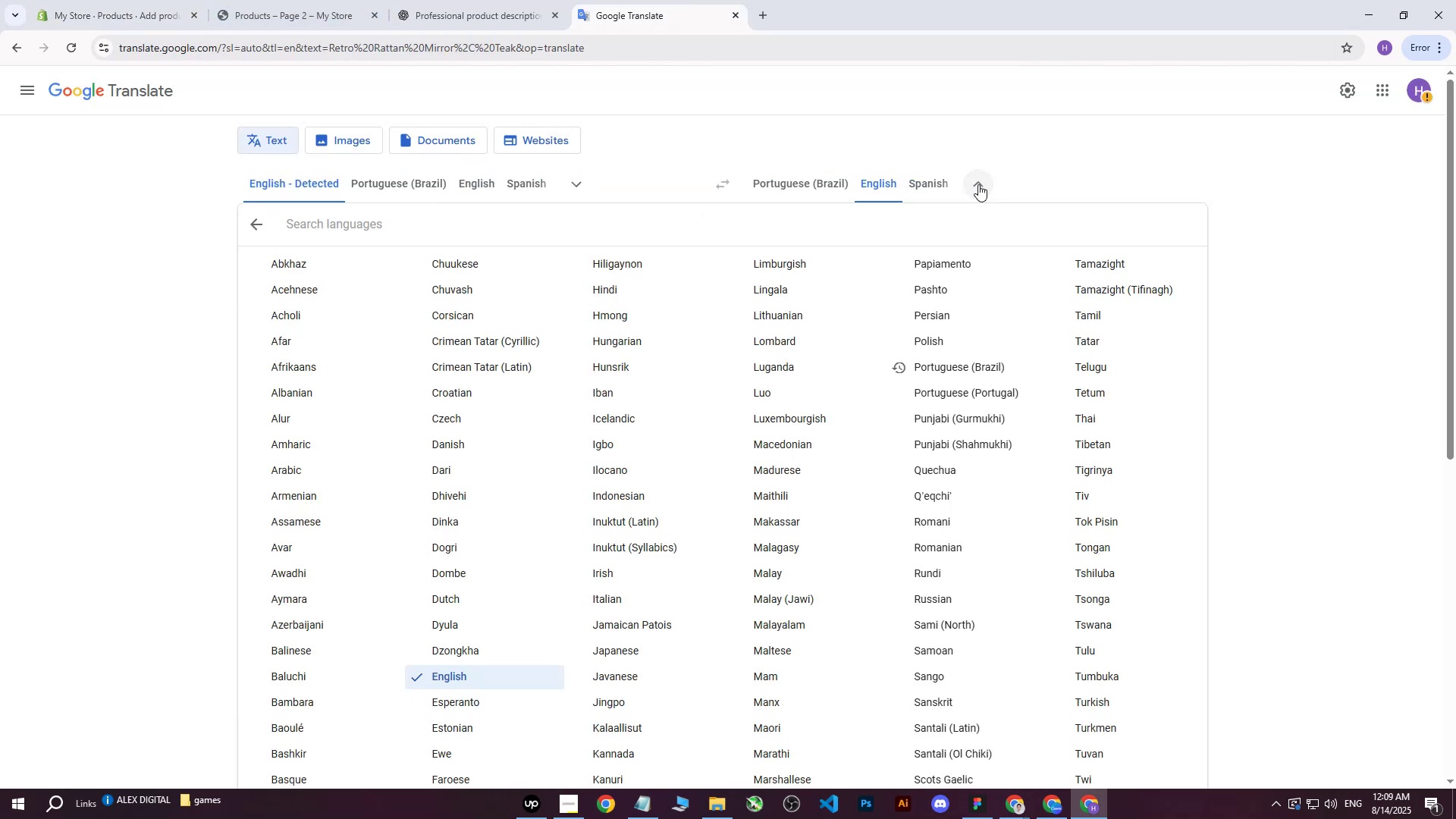 
scroll: coordinate [1084, 542], scroll_direction: down, amount: 10.0
 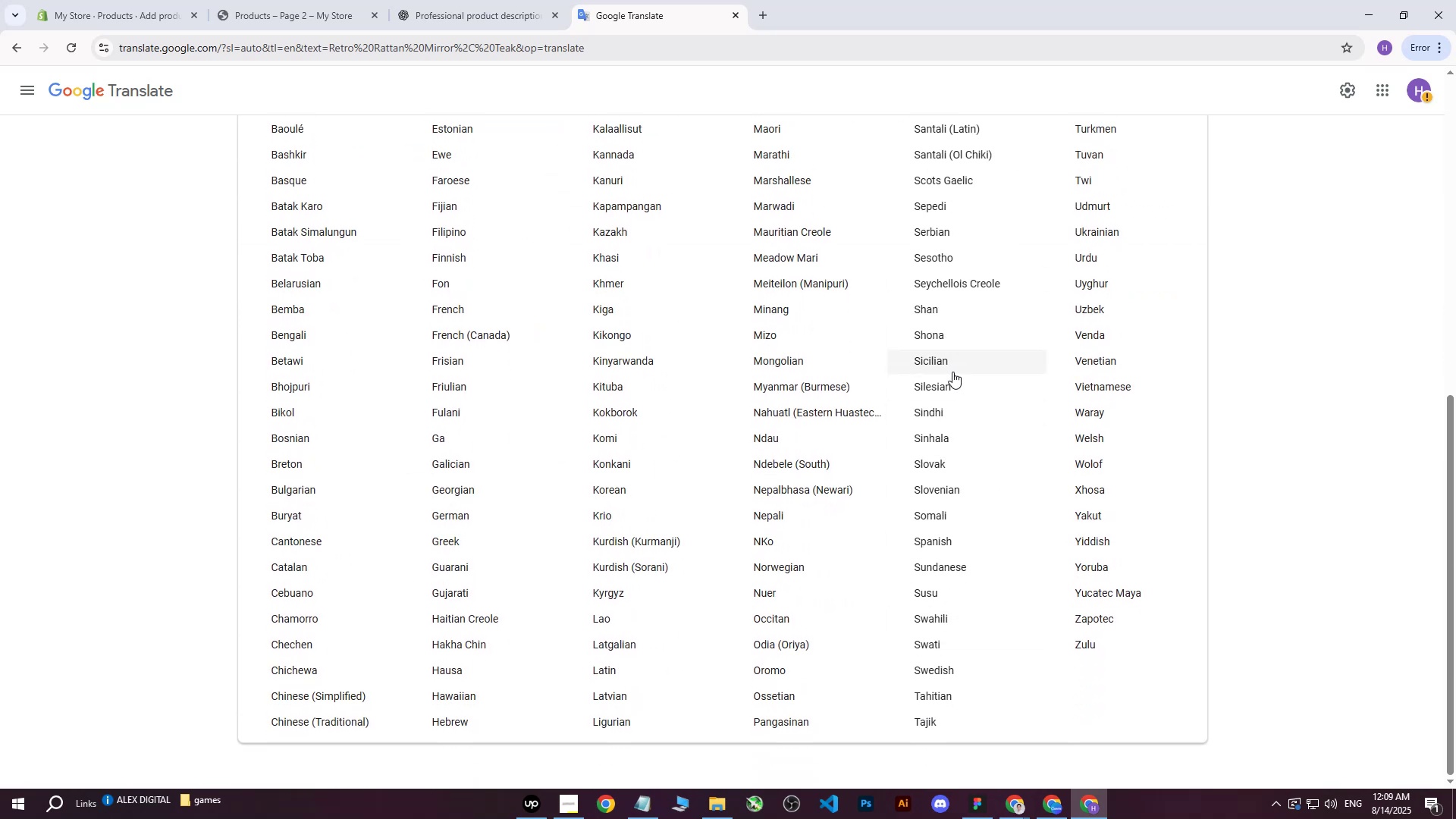 
scroll: coordinate [968, 291], scroll_direction: up, amount: 2.0
 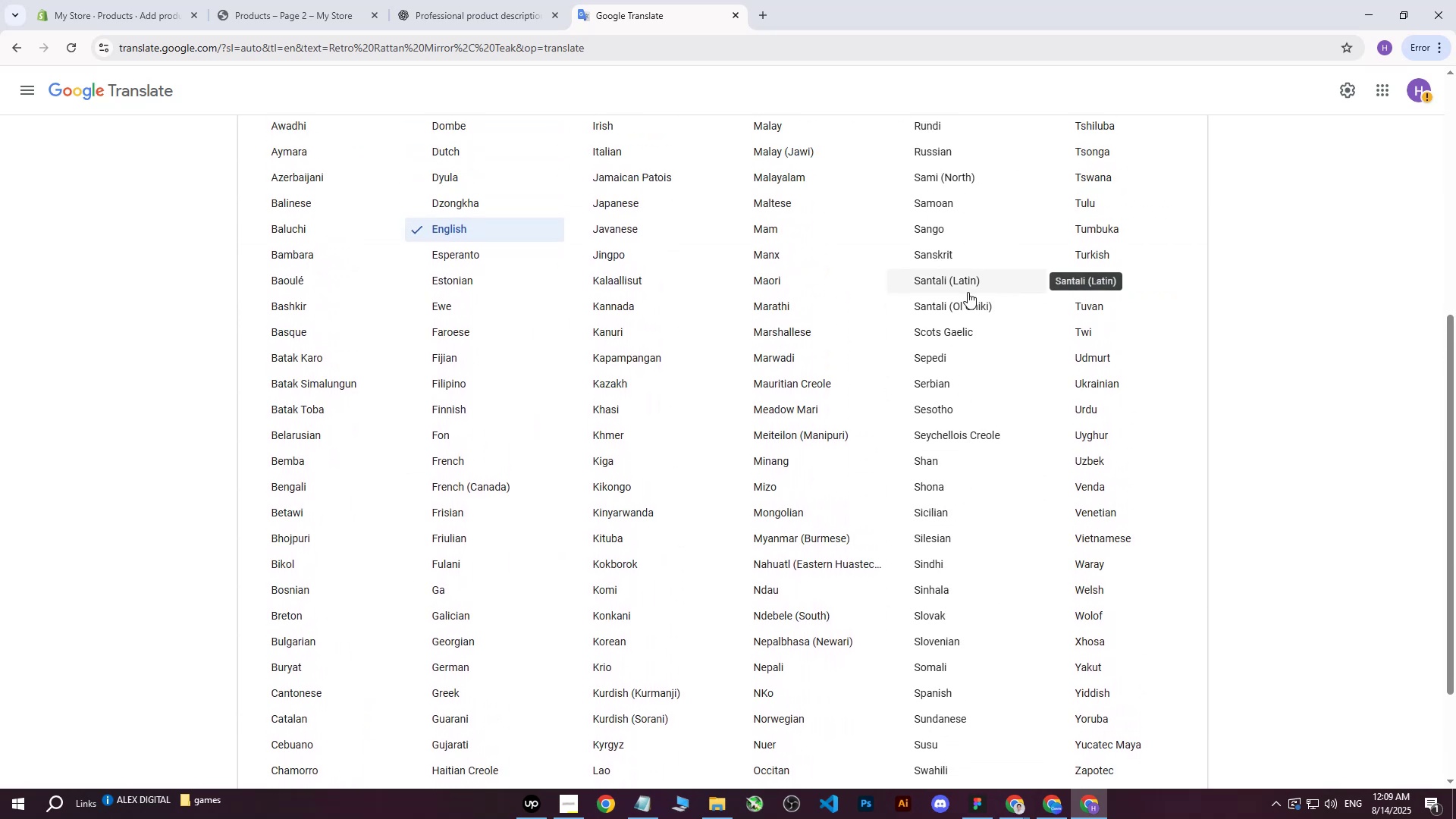 
scroll: coordinate [968, 305], scroll_direction: down, amount: 2.0
 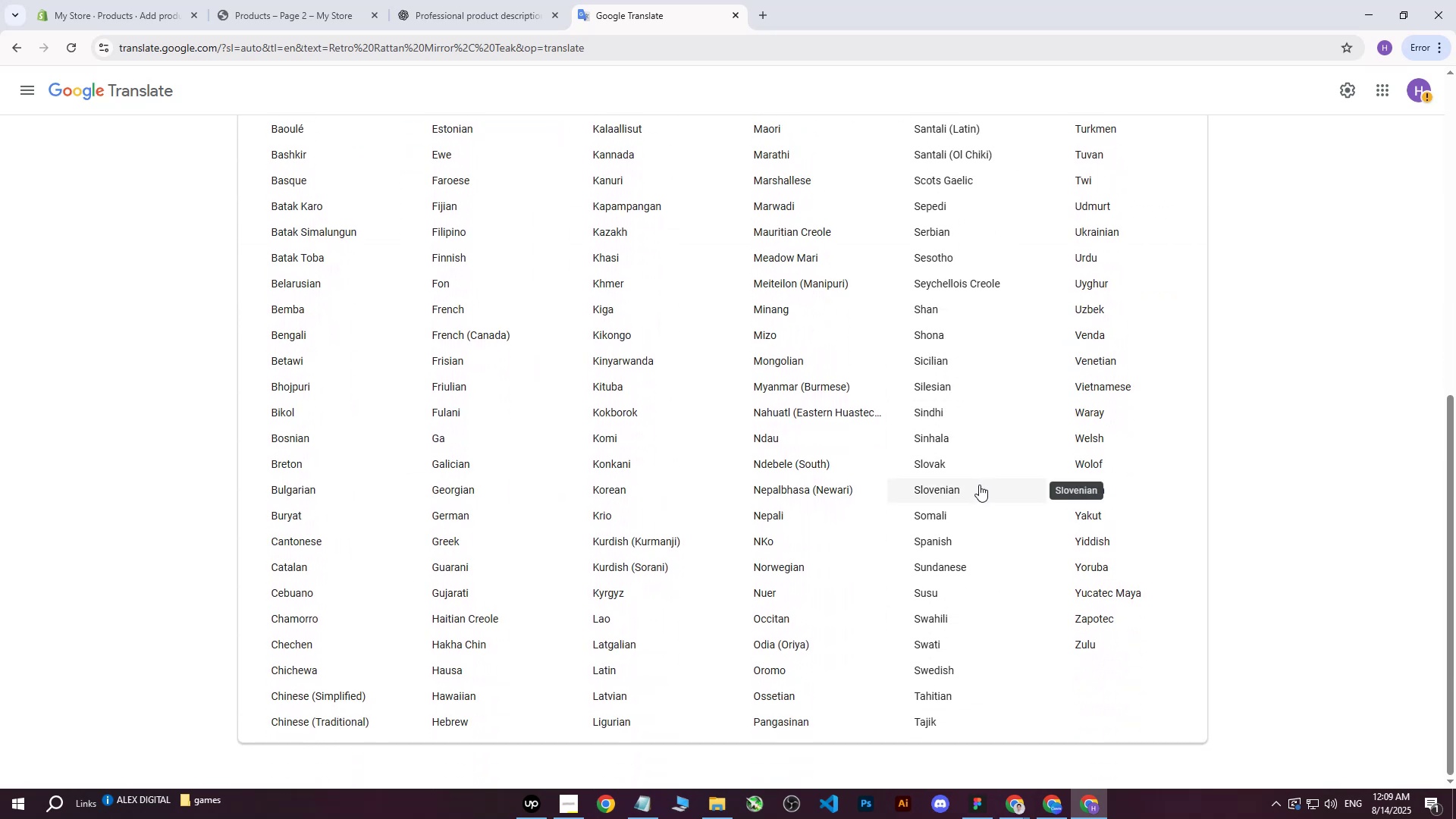 
scroll: coordinate [990, 452], scroll_direction: up, amount: 4.0
 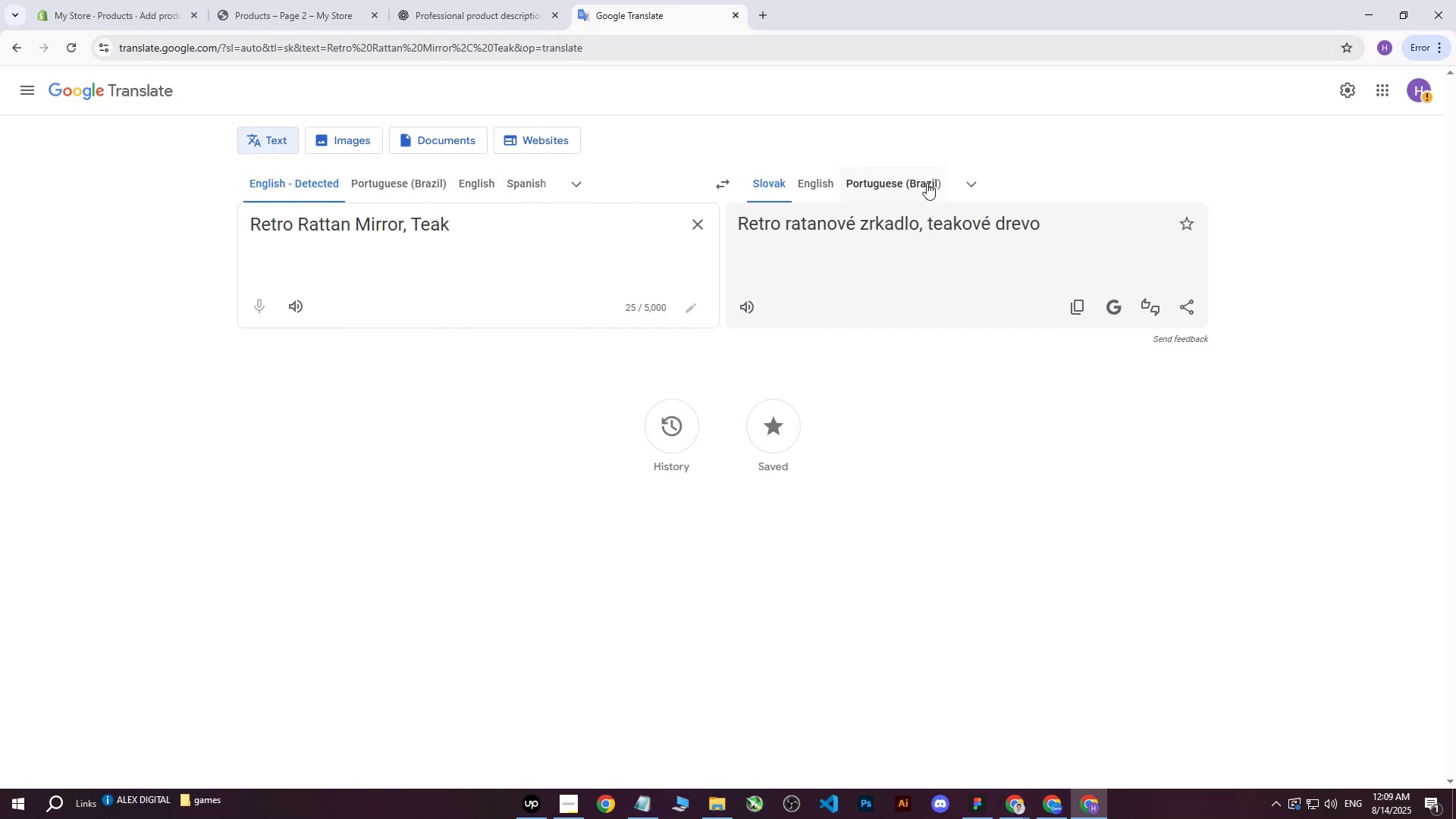 
wait(5.0)
 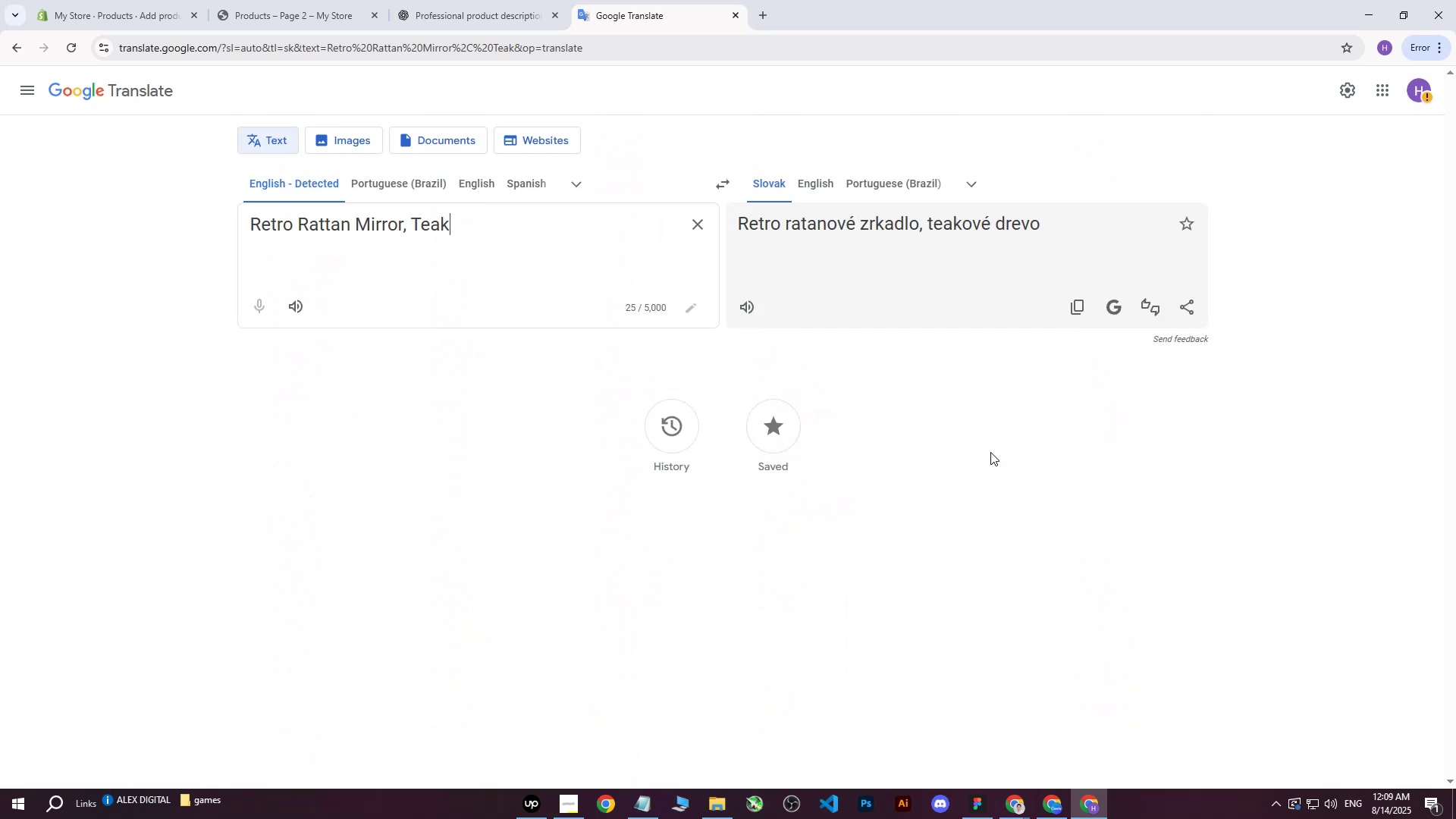 
left_click([971, 182])
 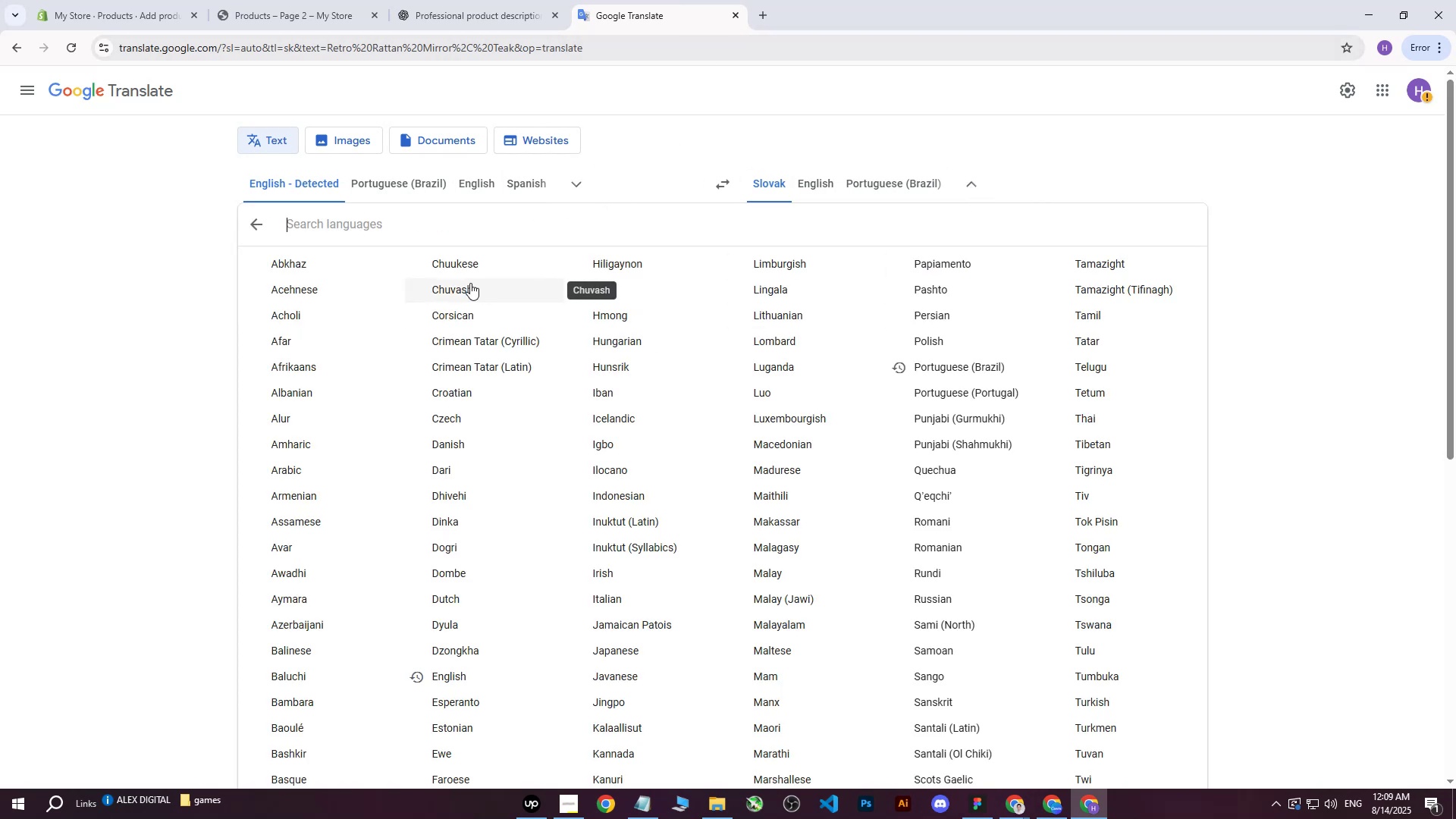 
type(ser)
 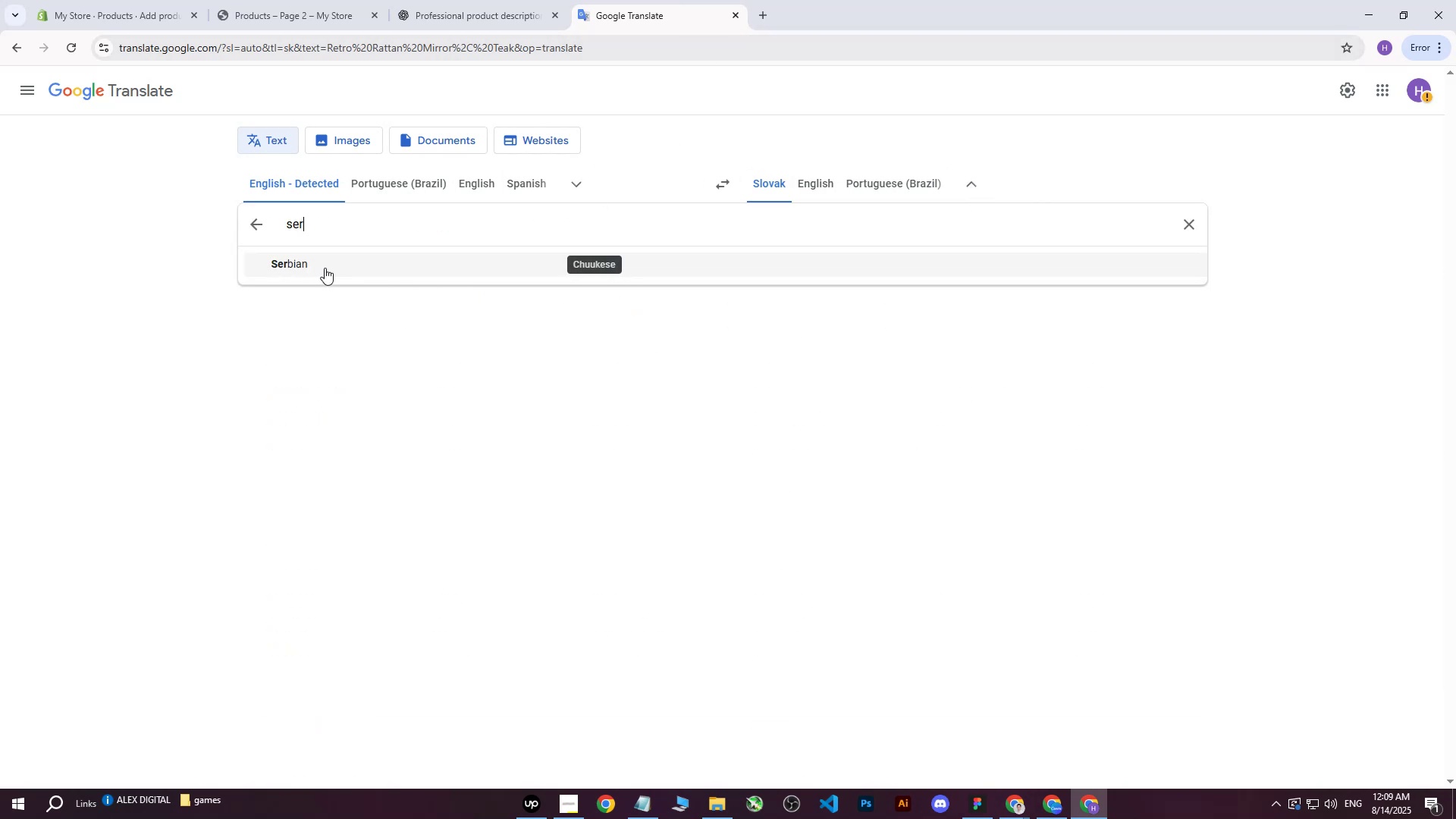 
left_click([324, 265])
 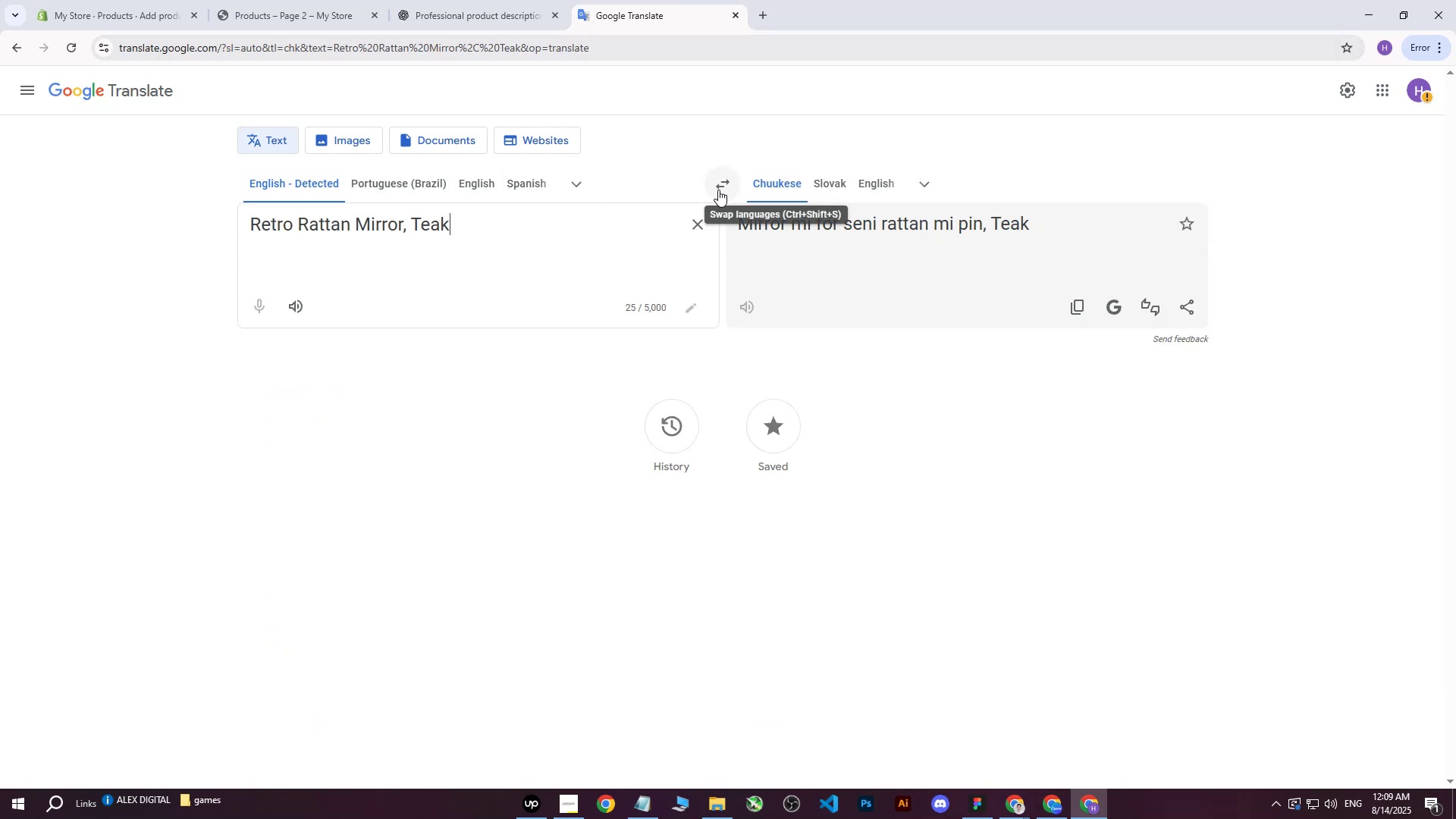 
left_click([718, 190])
 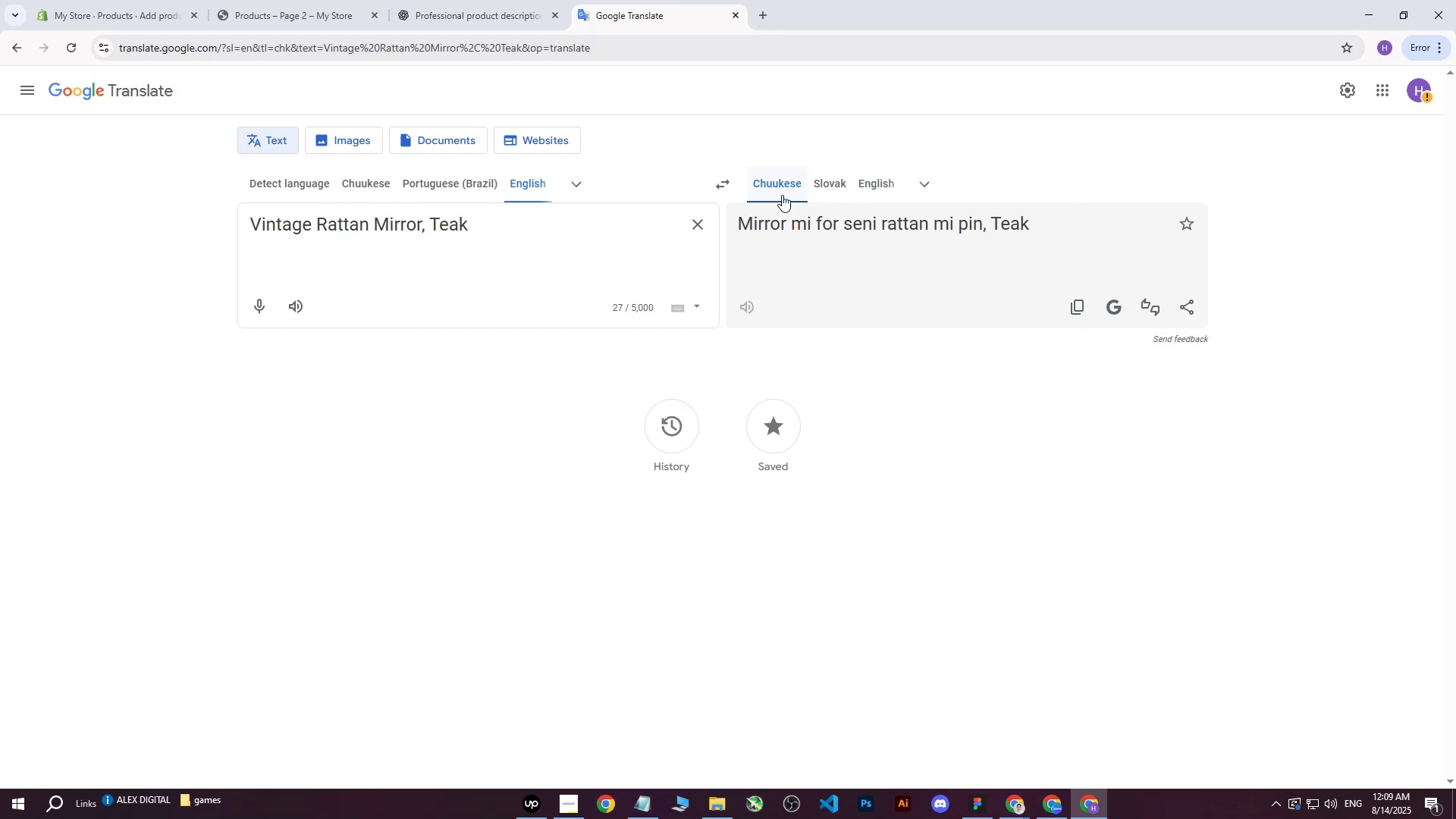 
left_click([926, 186])
 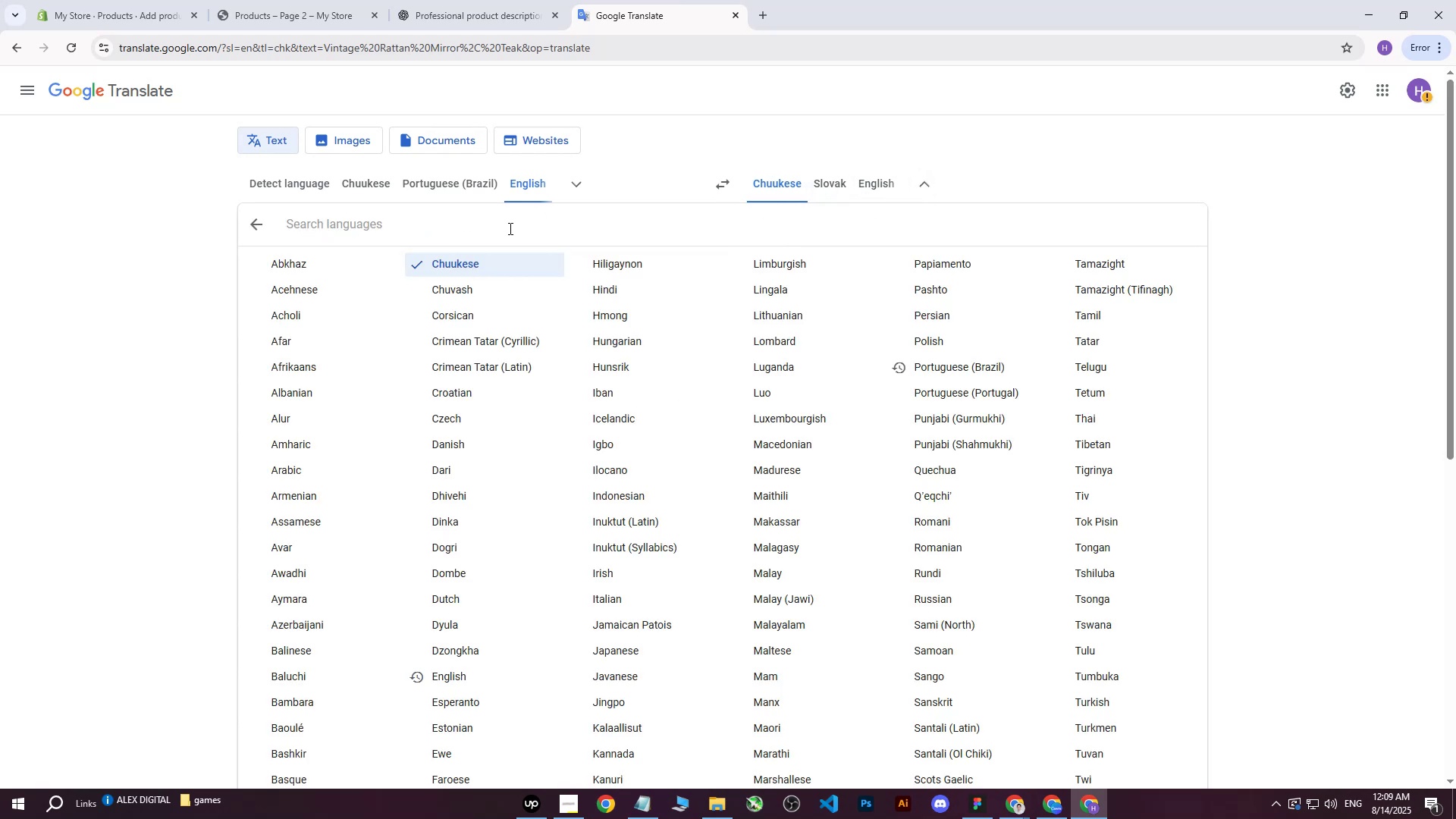 
type(ser)
 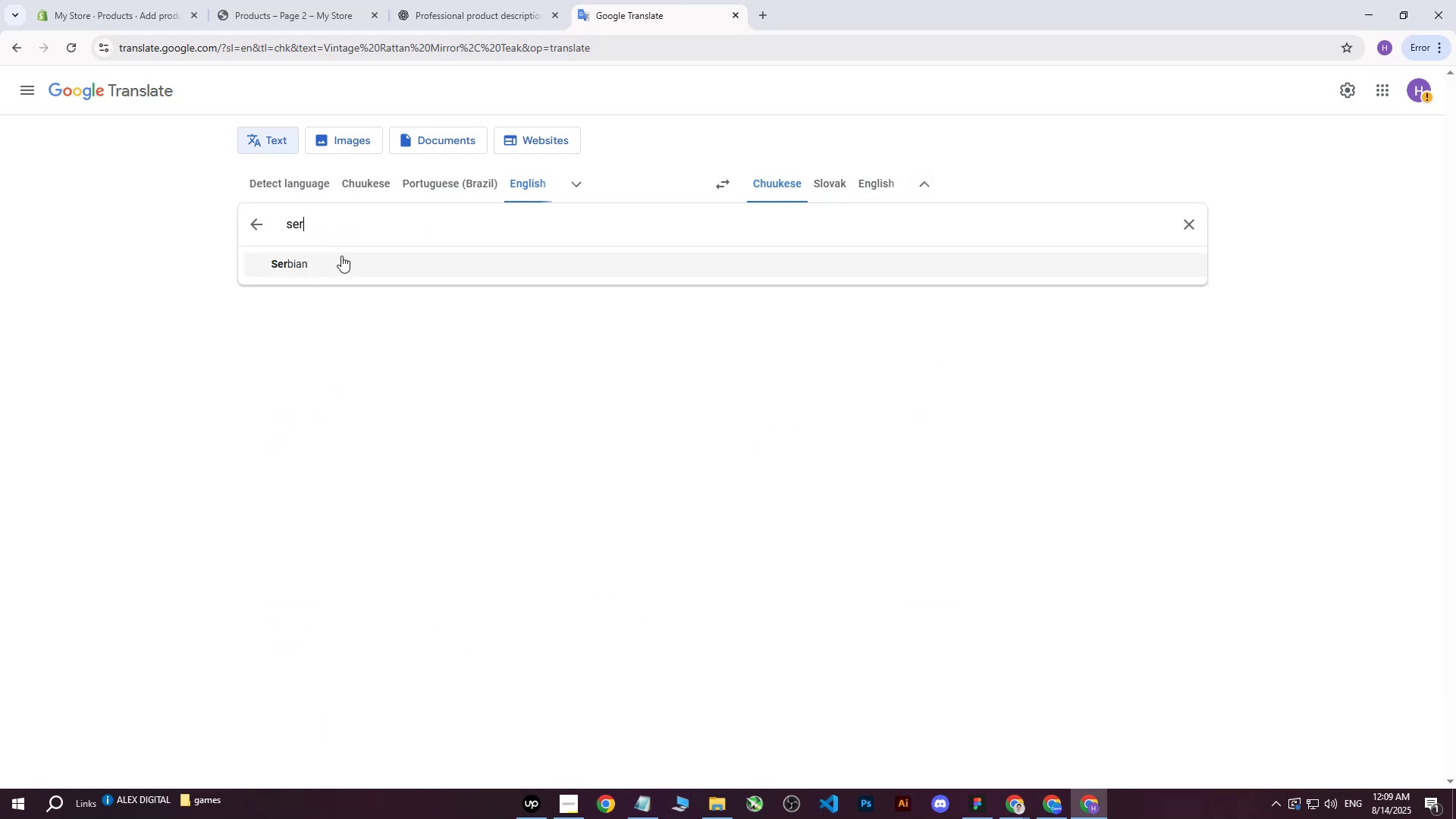 
left_click([337, 259])
 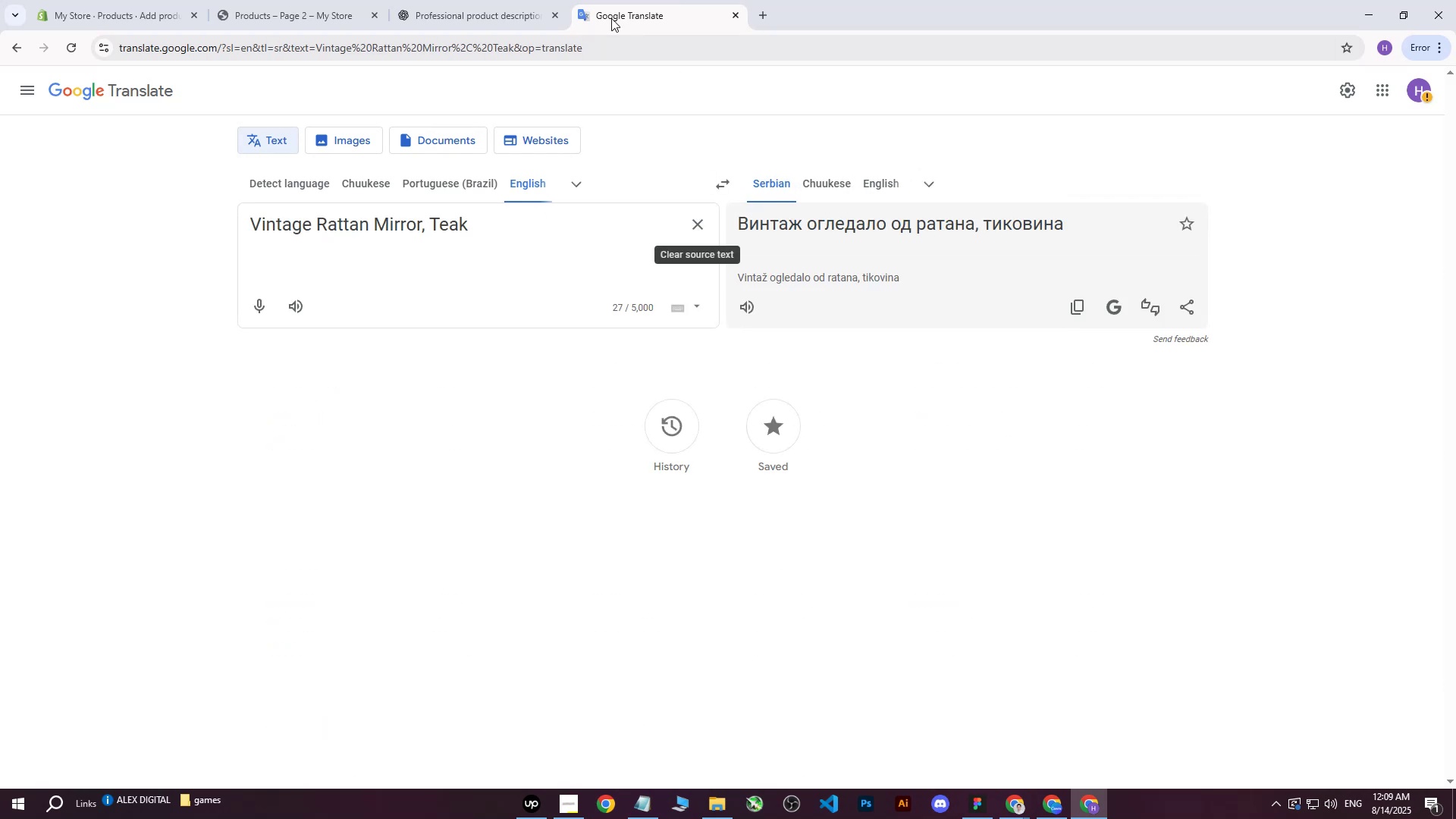 
left_click([518, 0])
 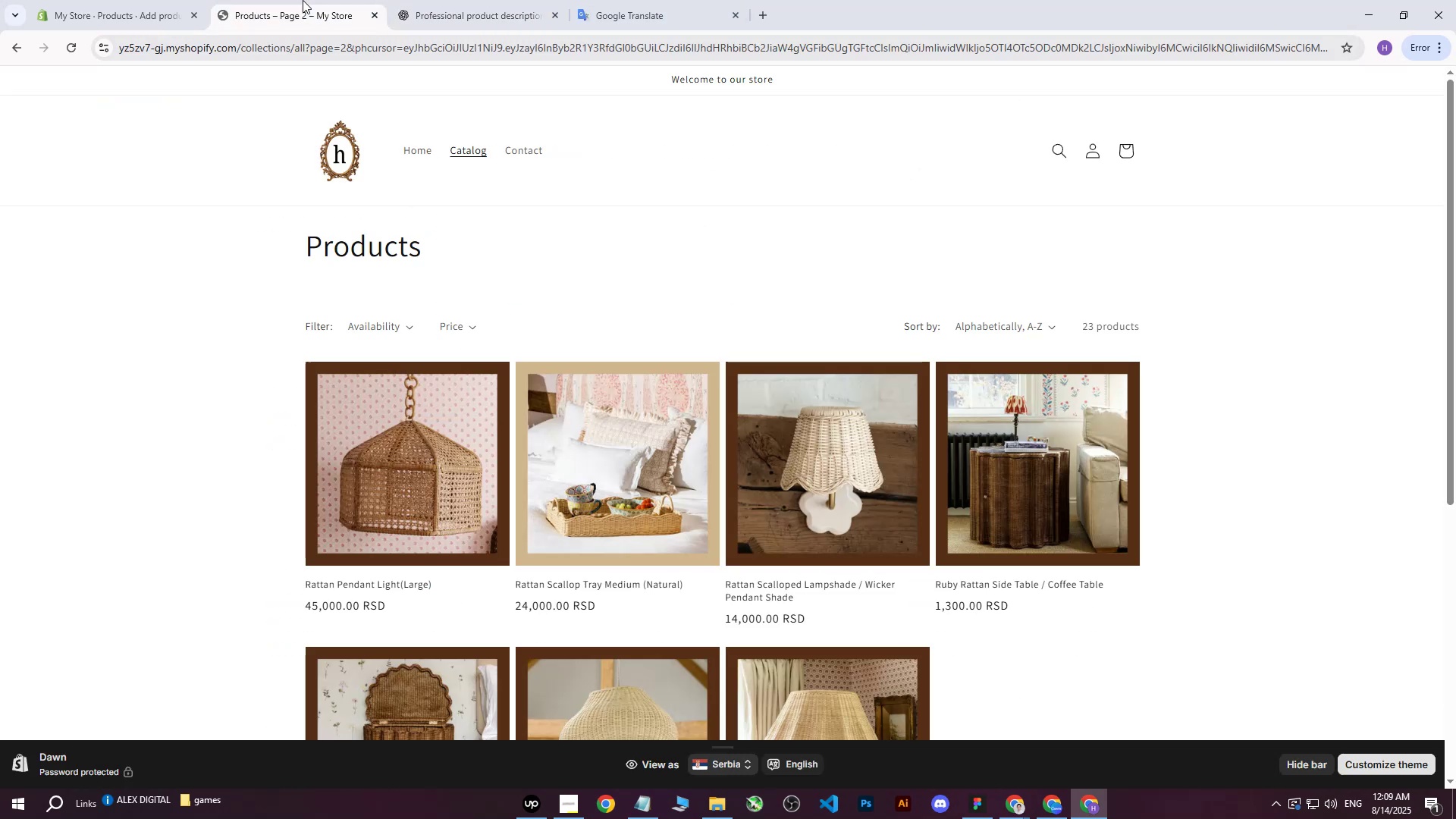 
double_click([148, 0])
 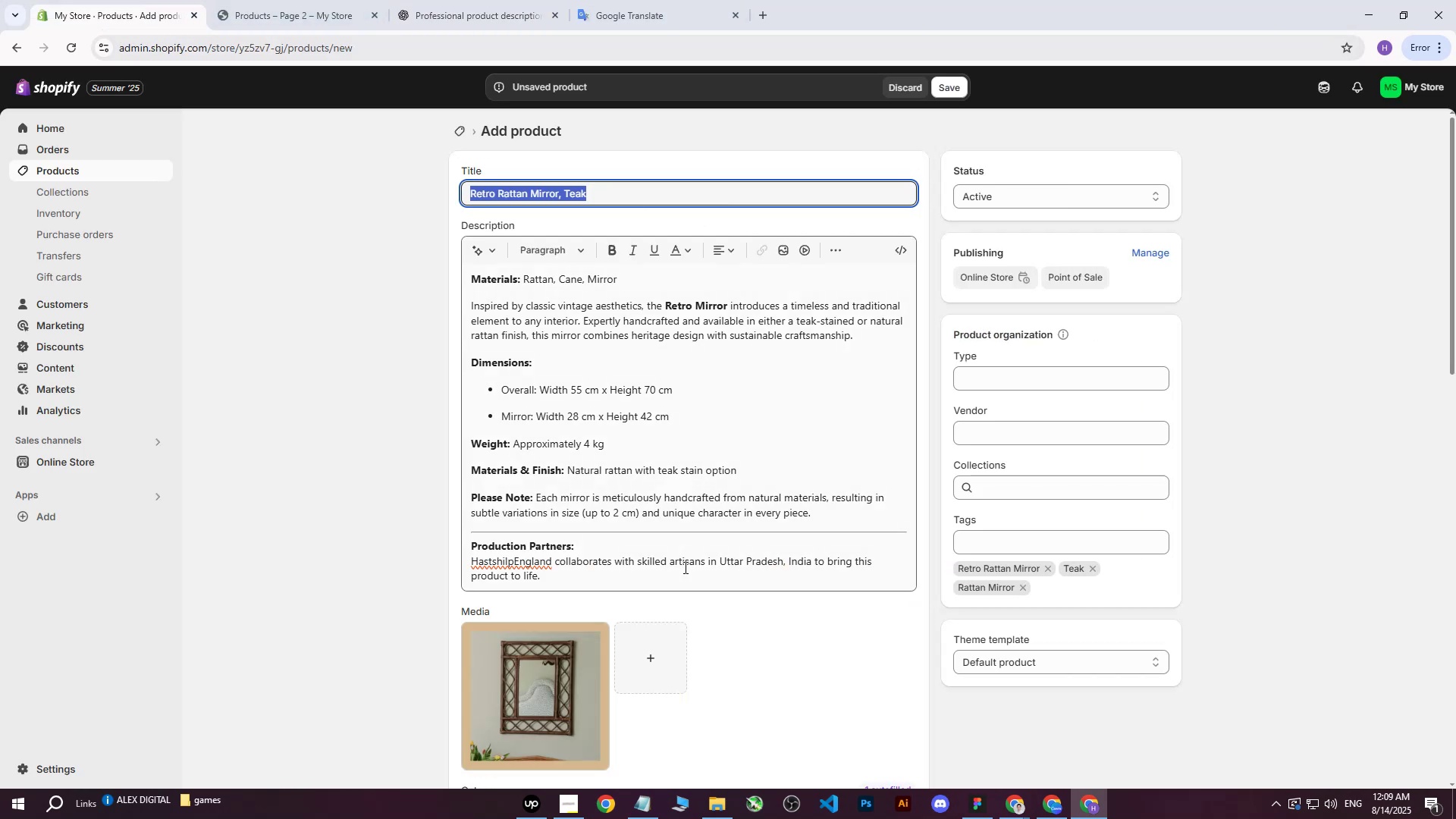 
scroll: coordinate [676, 596], scroll_direction: down, amount: 3.0
 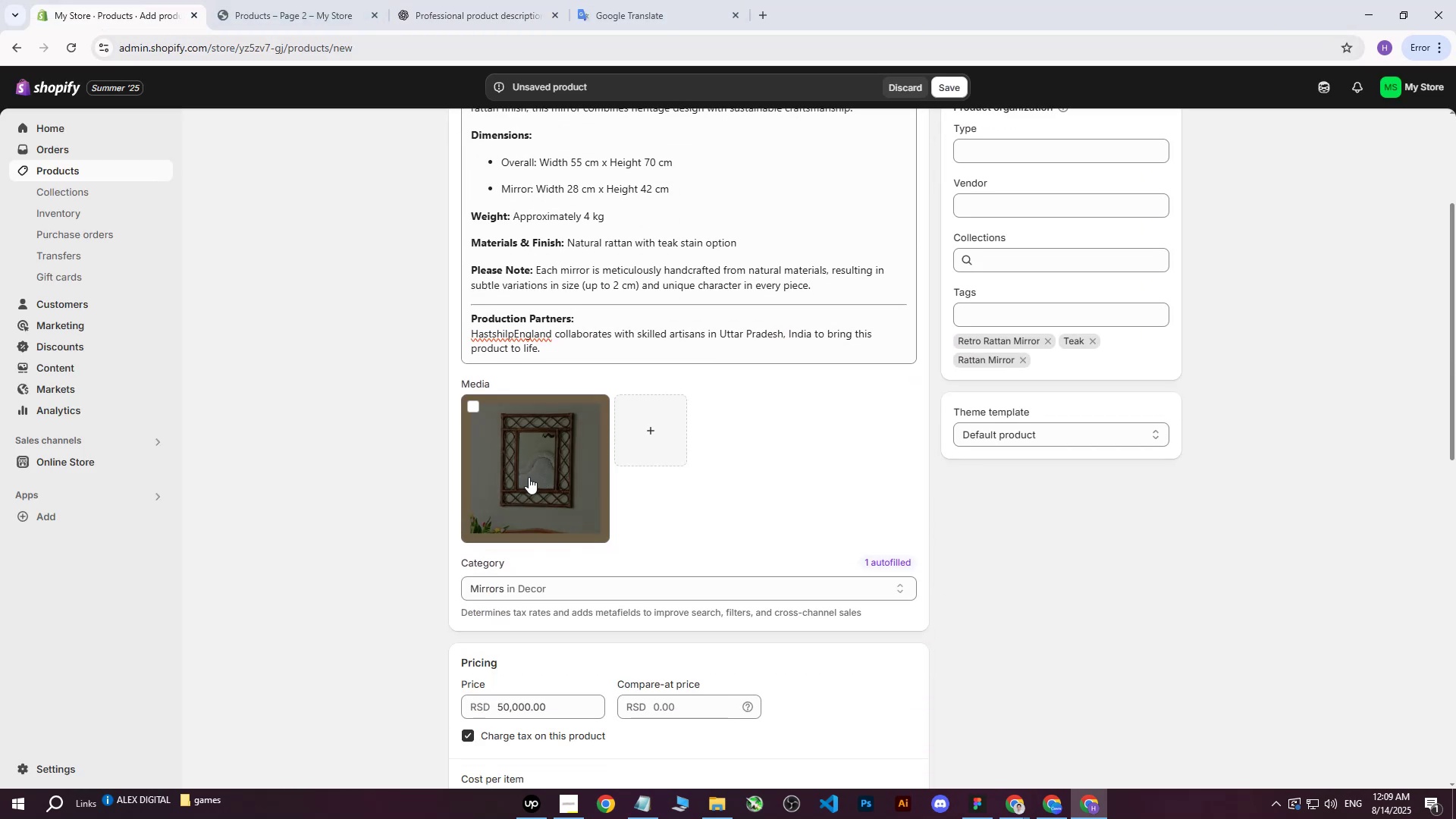 
left_click([529, 477])
 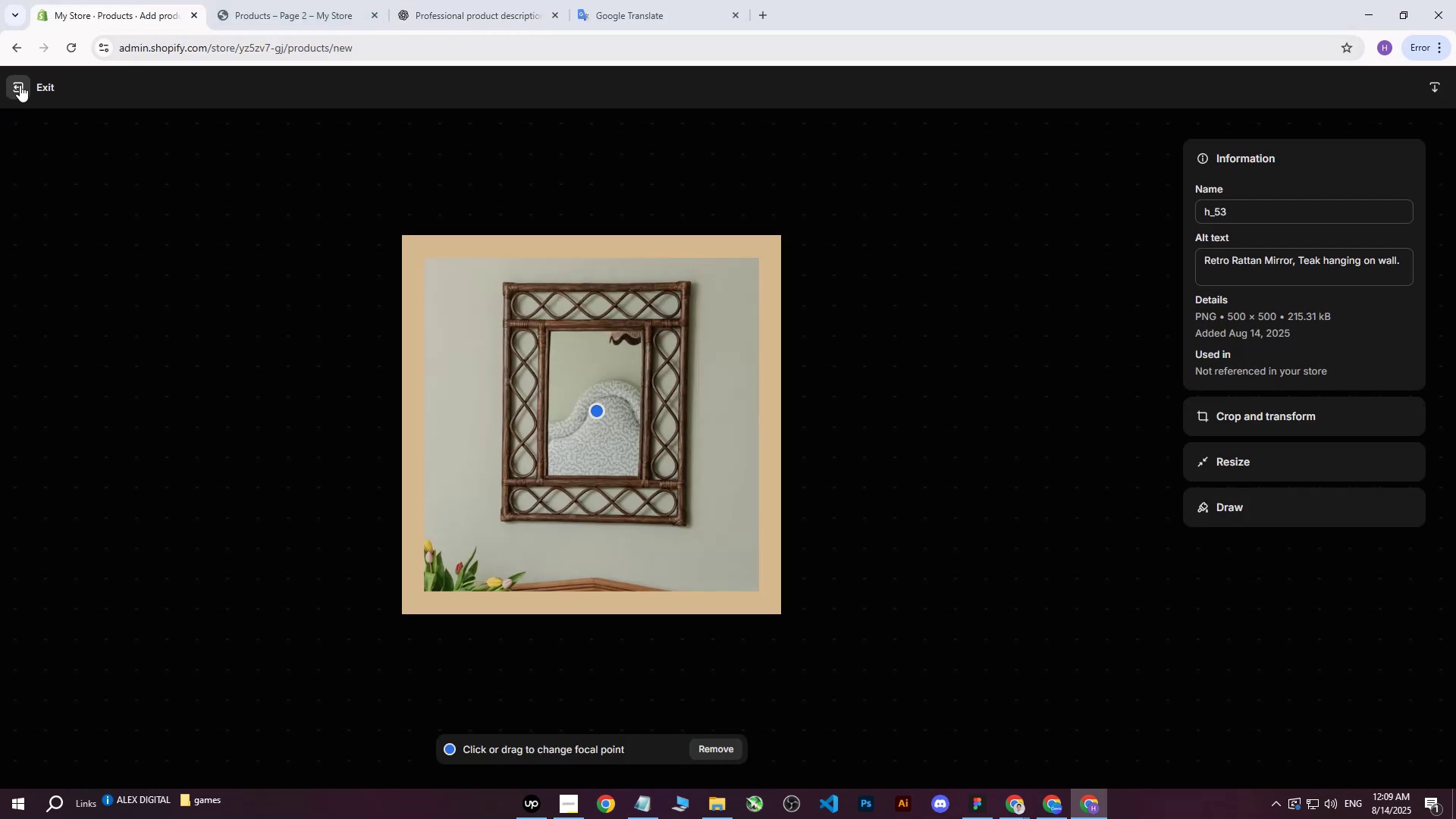 
left_click([20, 85])
 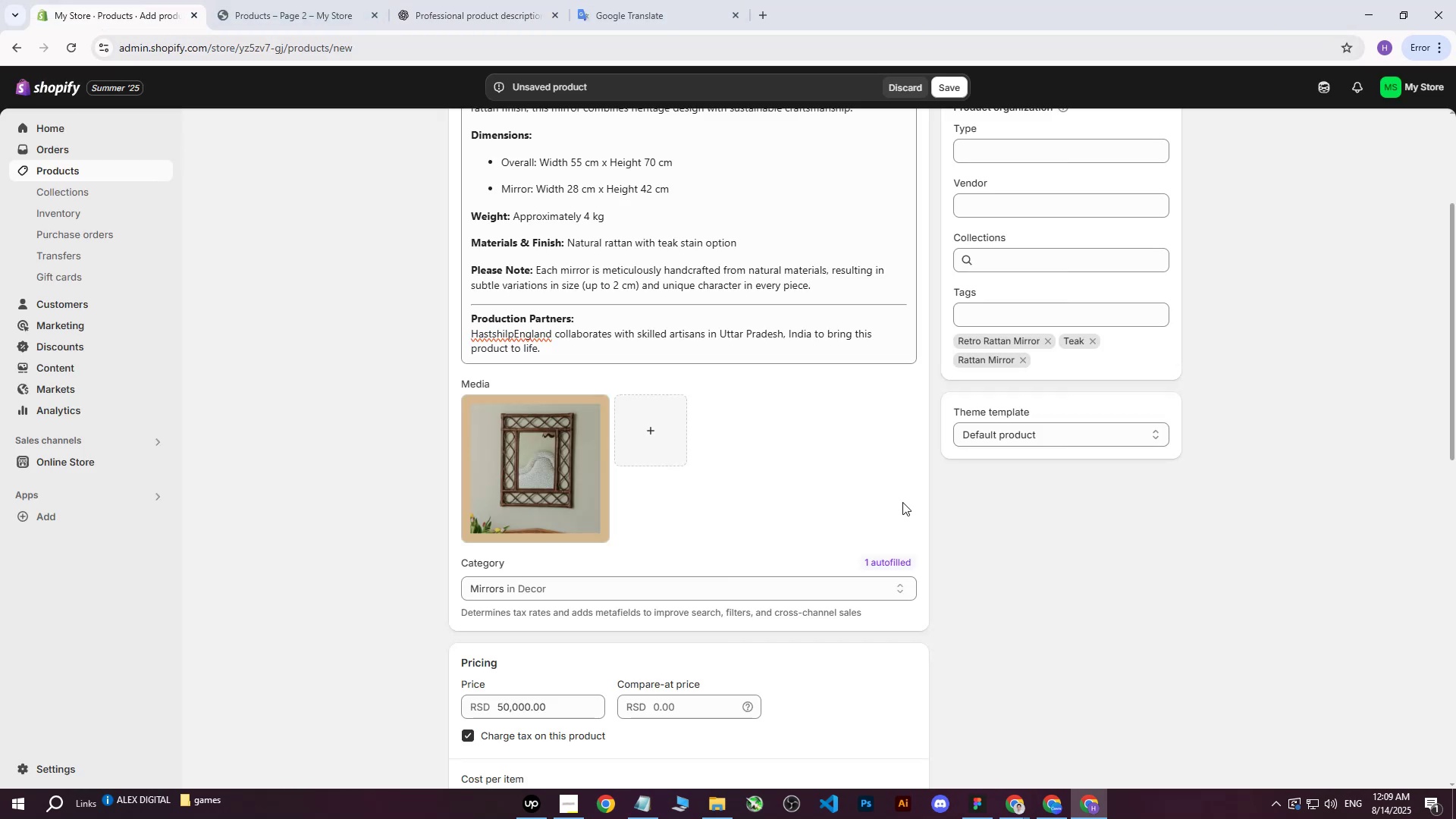 
scroll: coordinate [919, 521], scroll_direction: up, amount: 8.0
 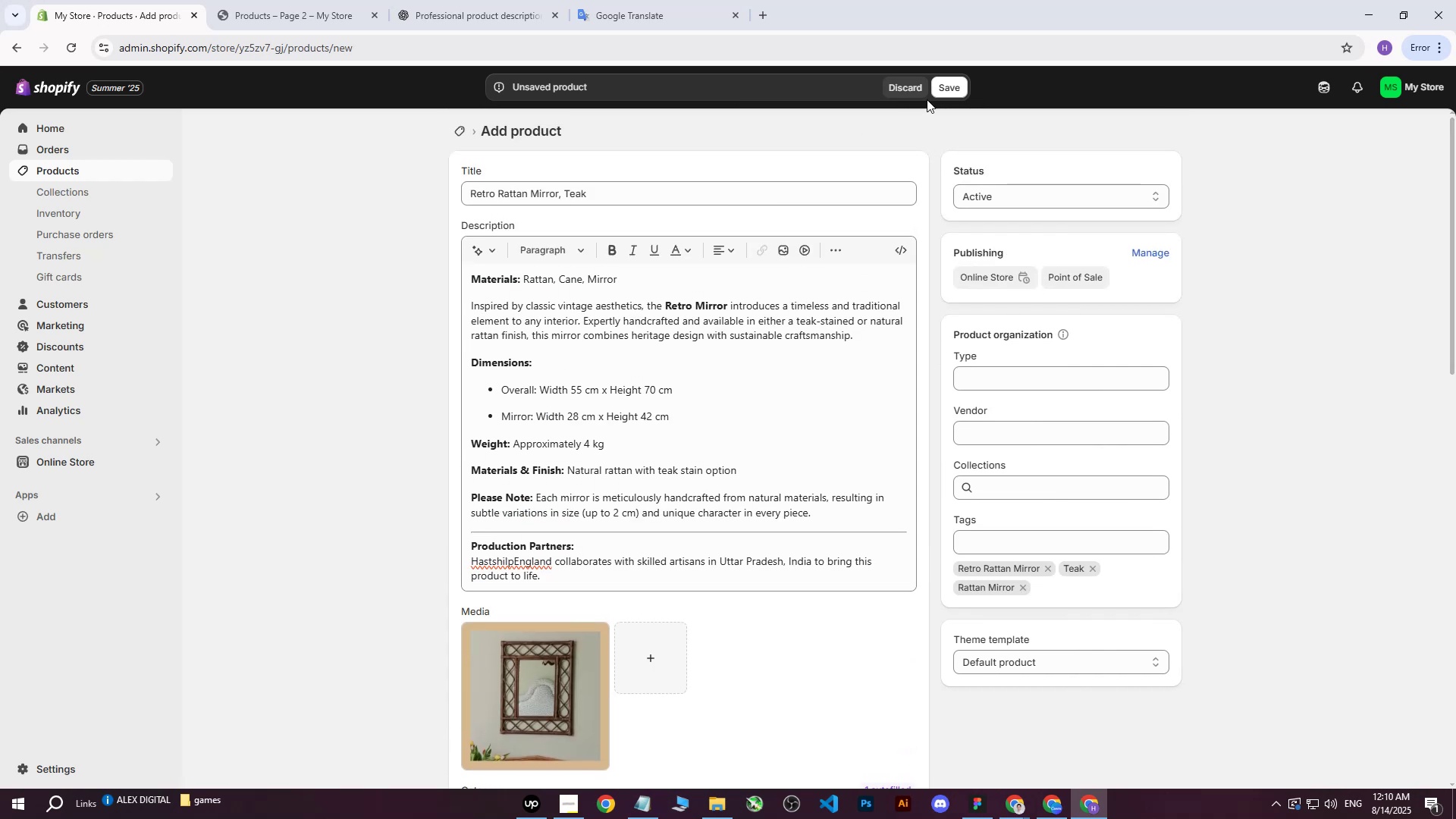 
left_click([950, 91])
 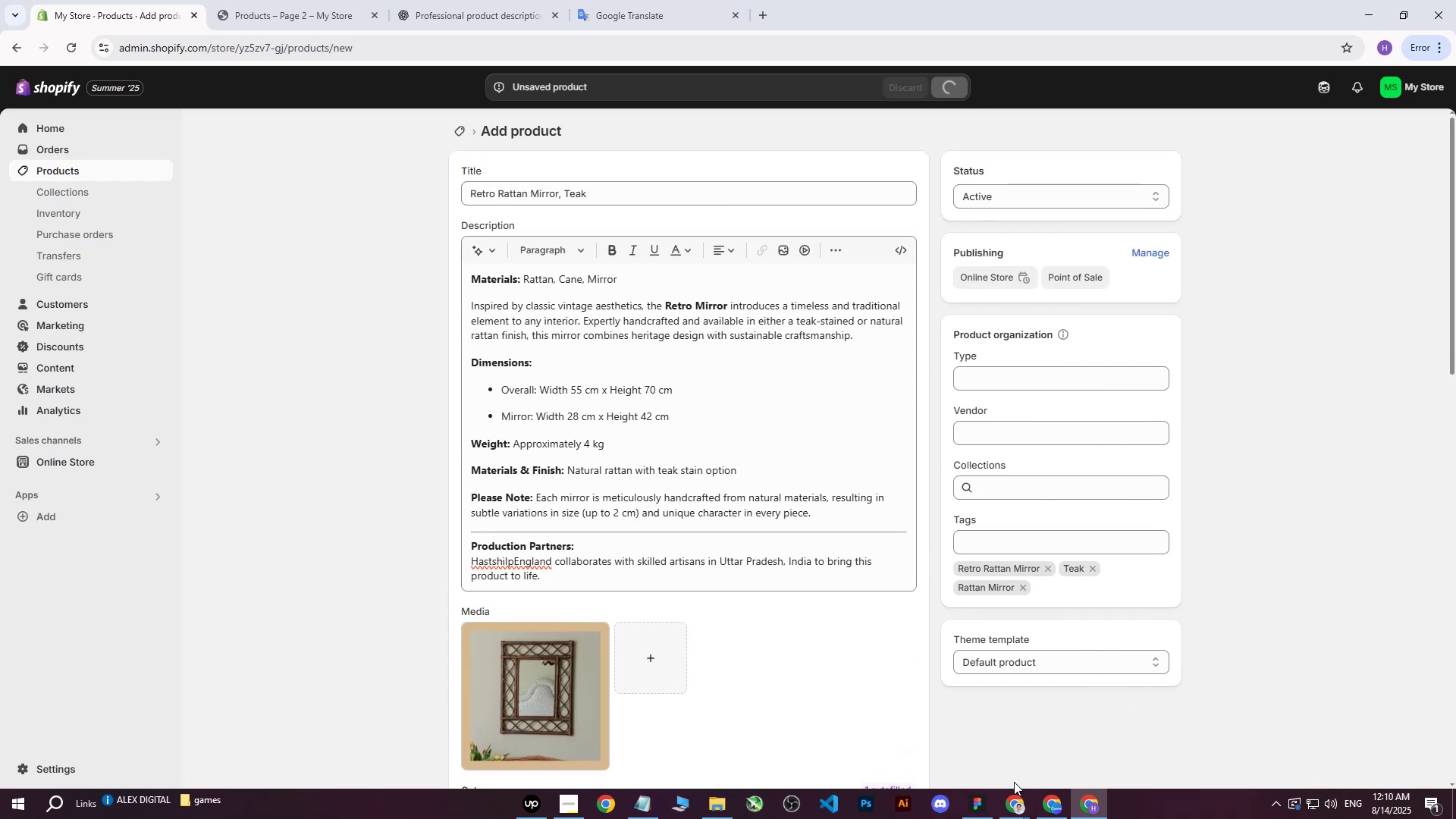 
left_click([1016, 801])
 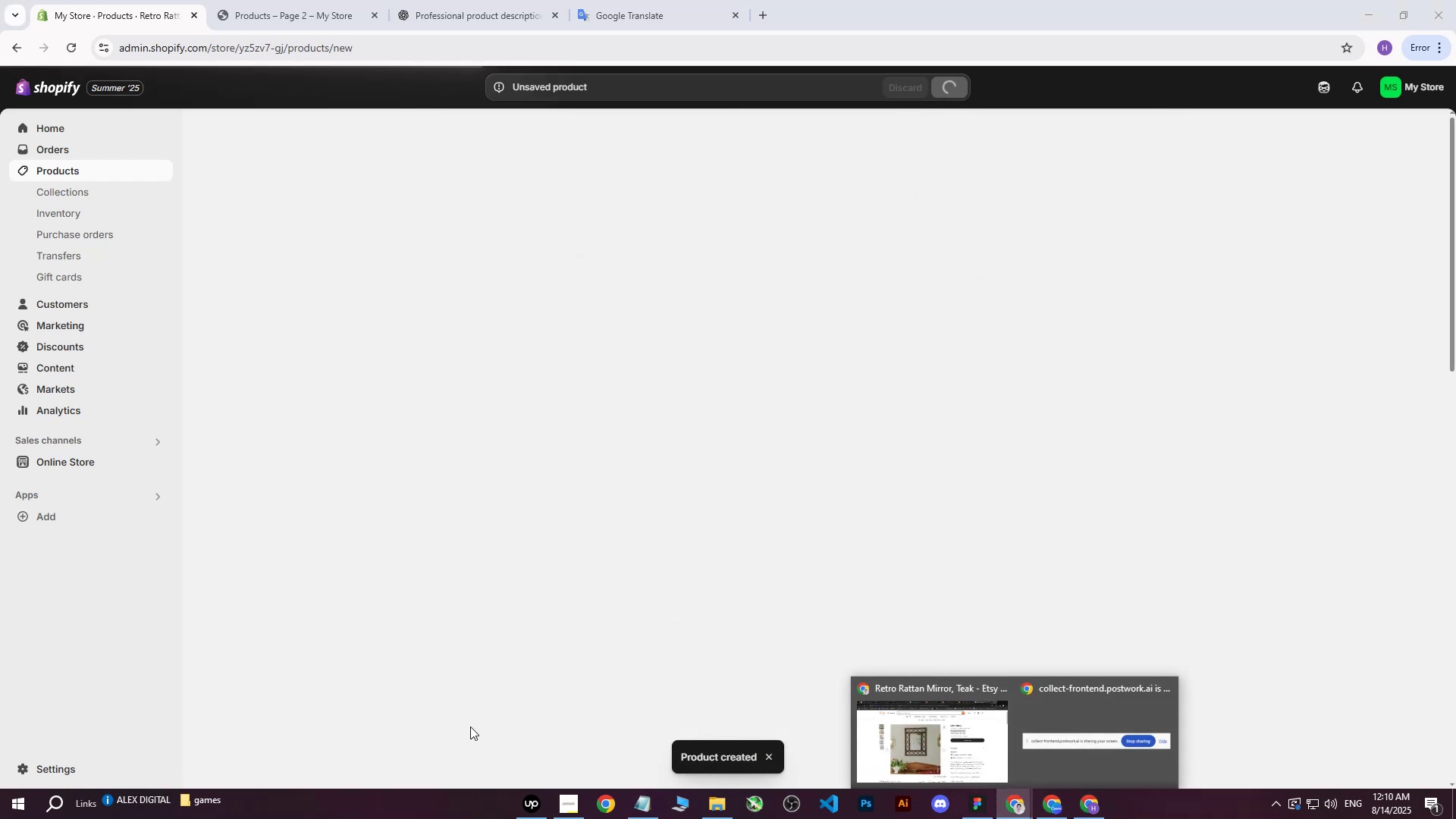 
left_click([516, 815])
 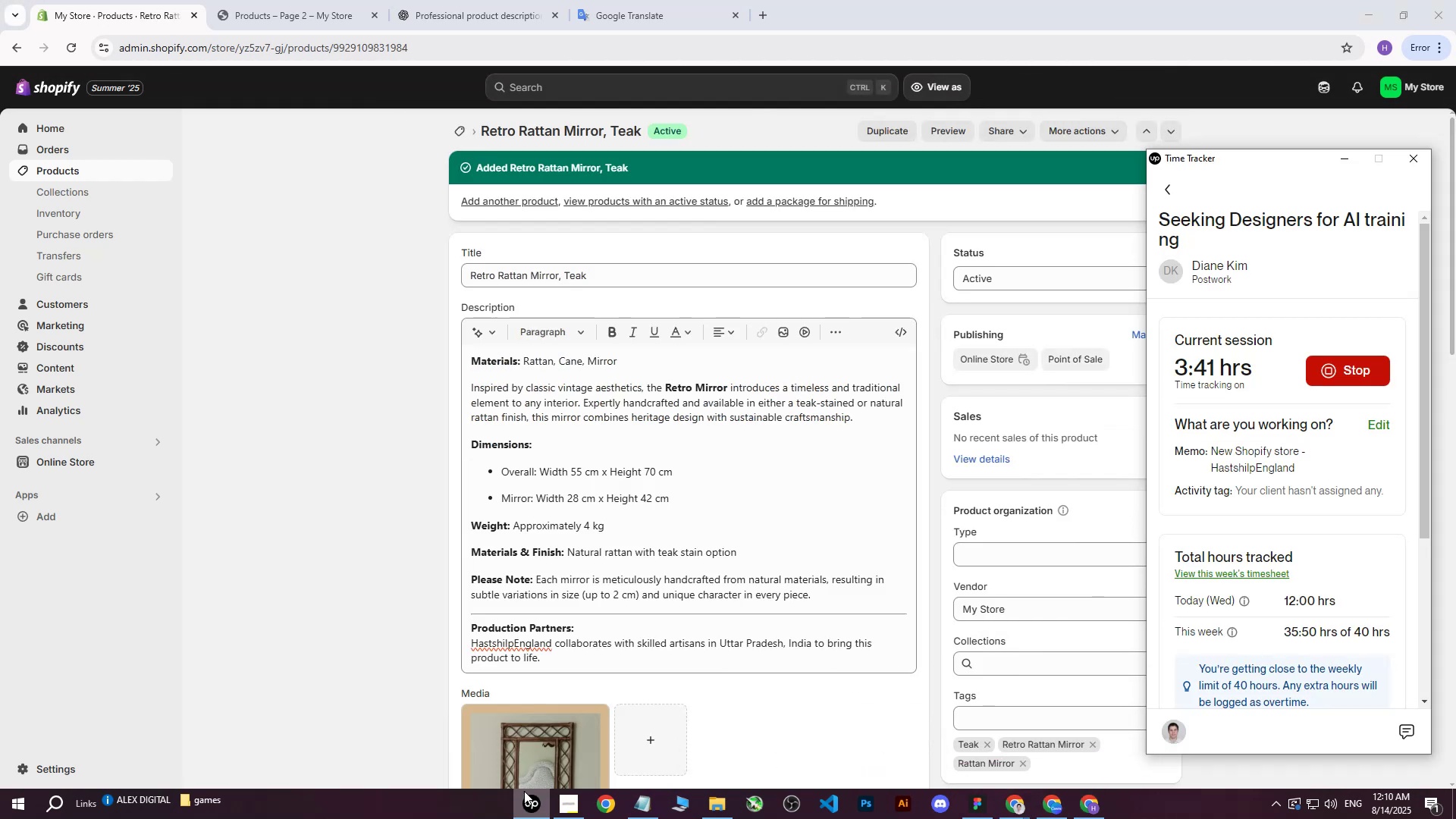 
wait(7.5)
 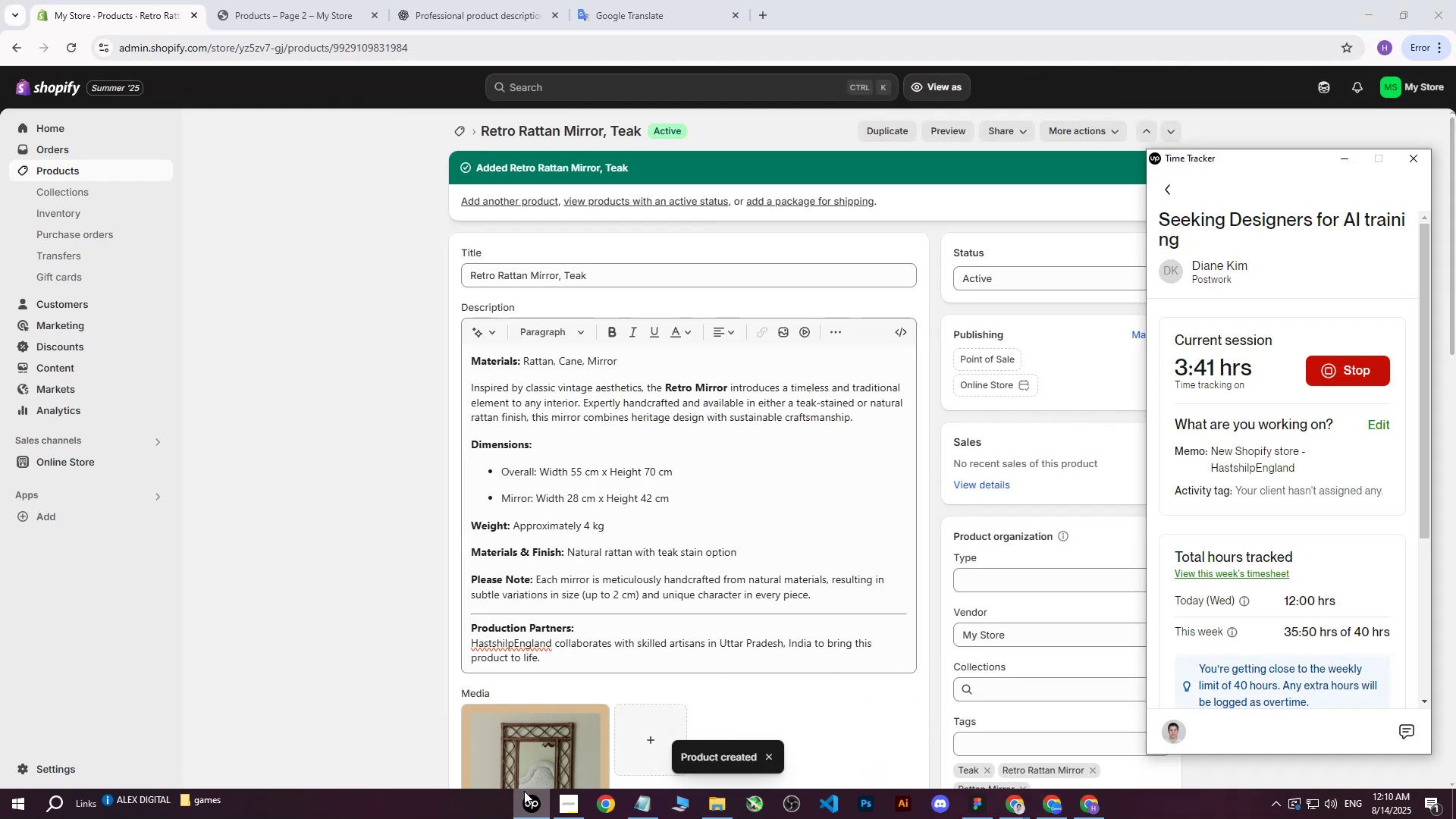 
scroll: coordinate [918, 382], scroll_direction: down, amount: 1.0
 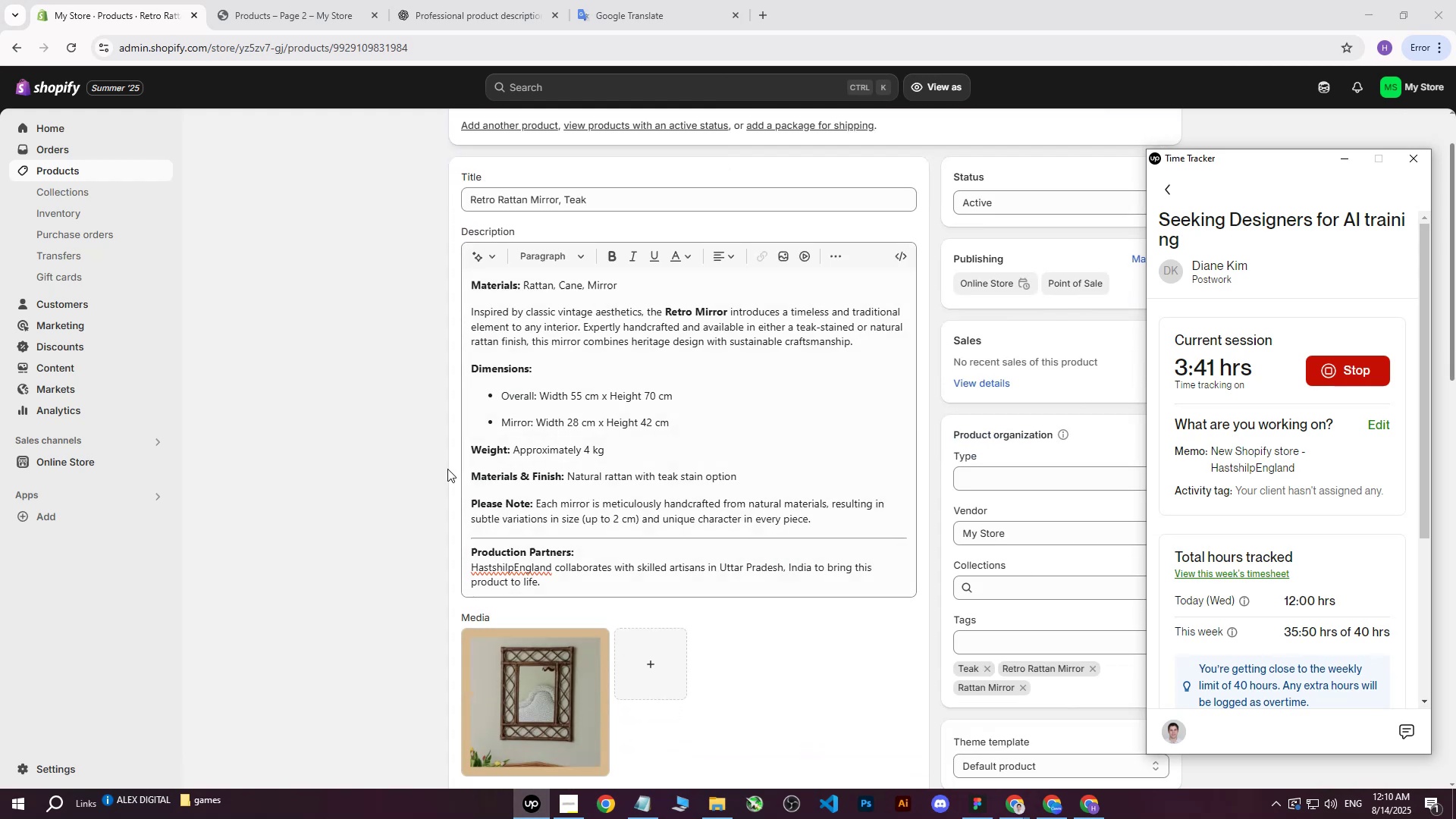 
left_click([419, 469])
 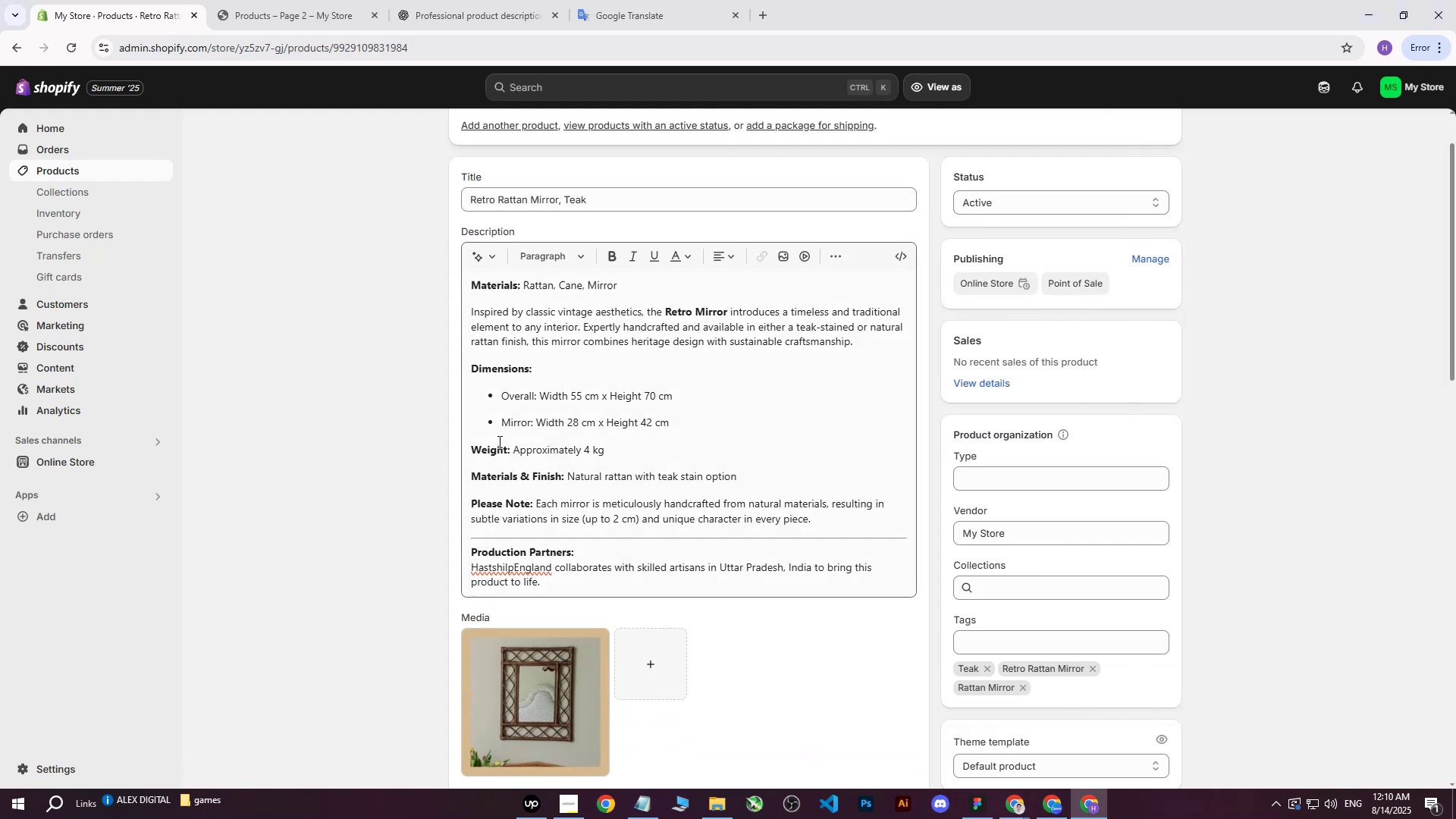 
scroll: coordinate [601, 414], scroll_direction: down, amount: 8.0
 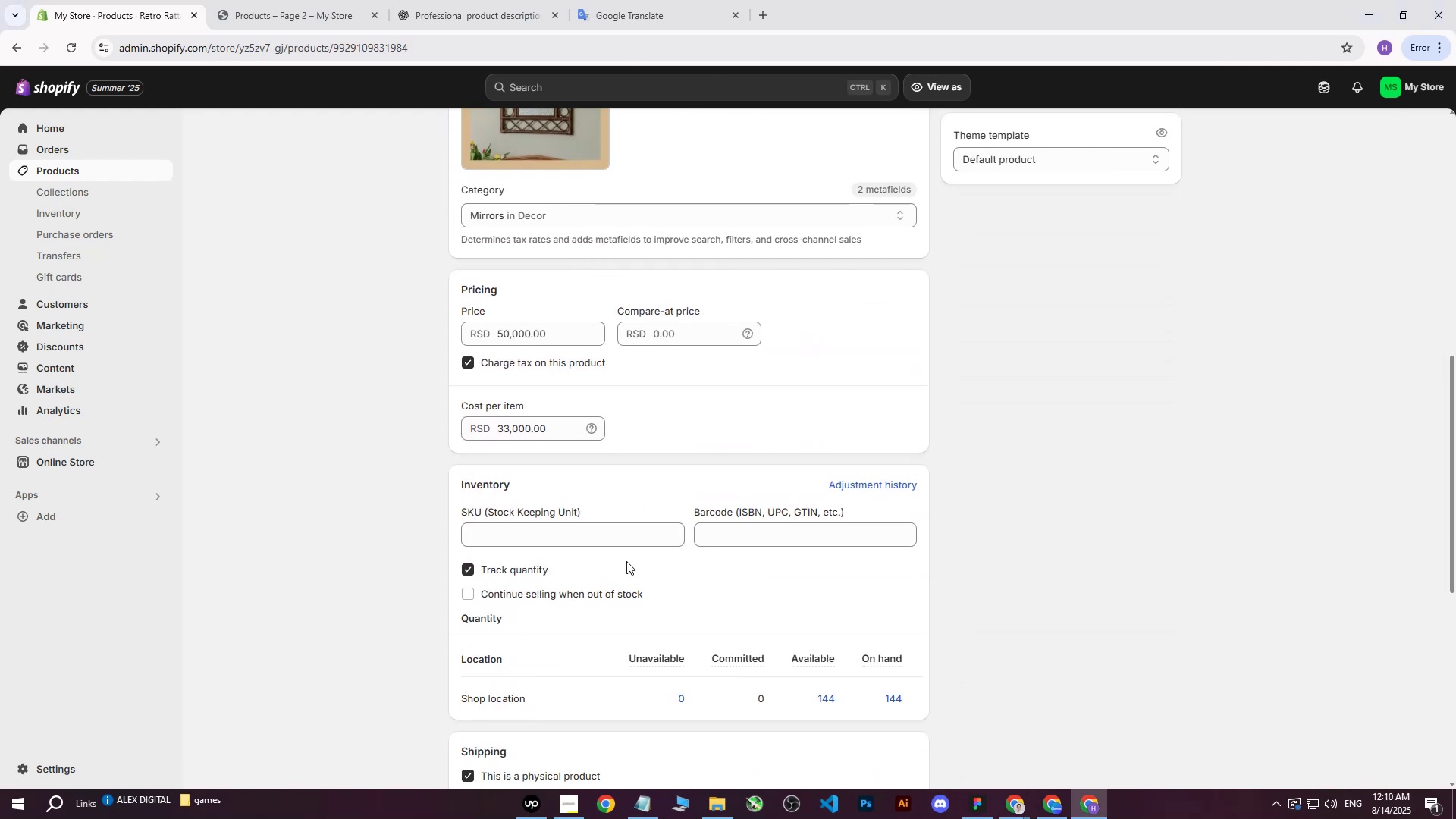 
left_click([592, 544])
 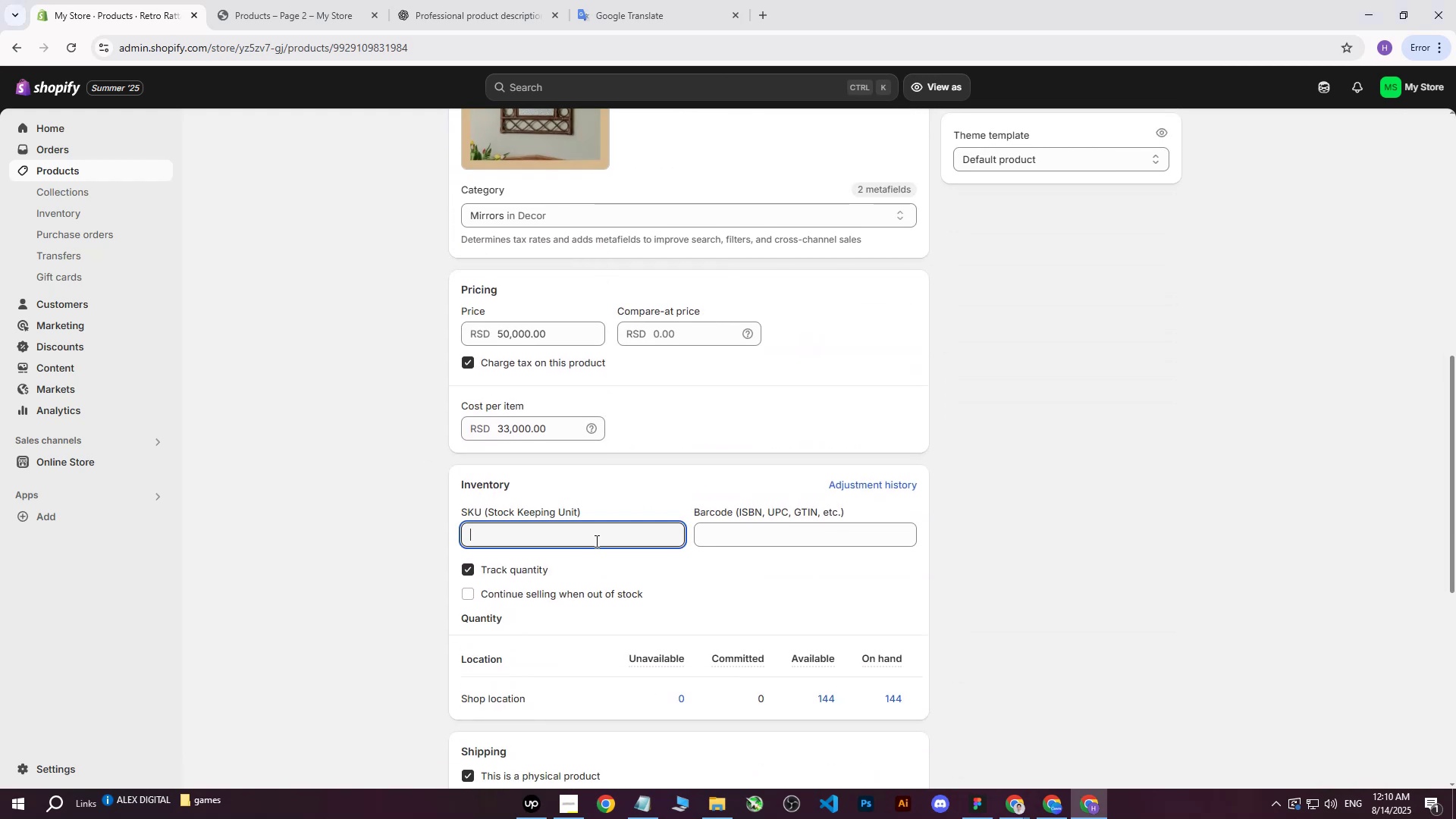 
type(144)
 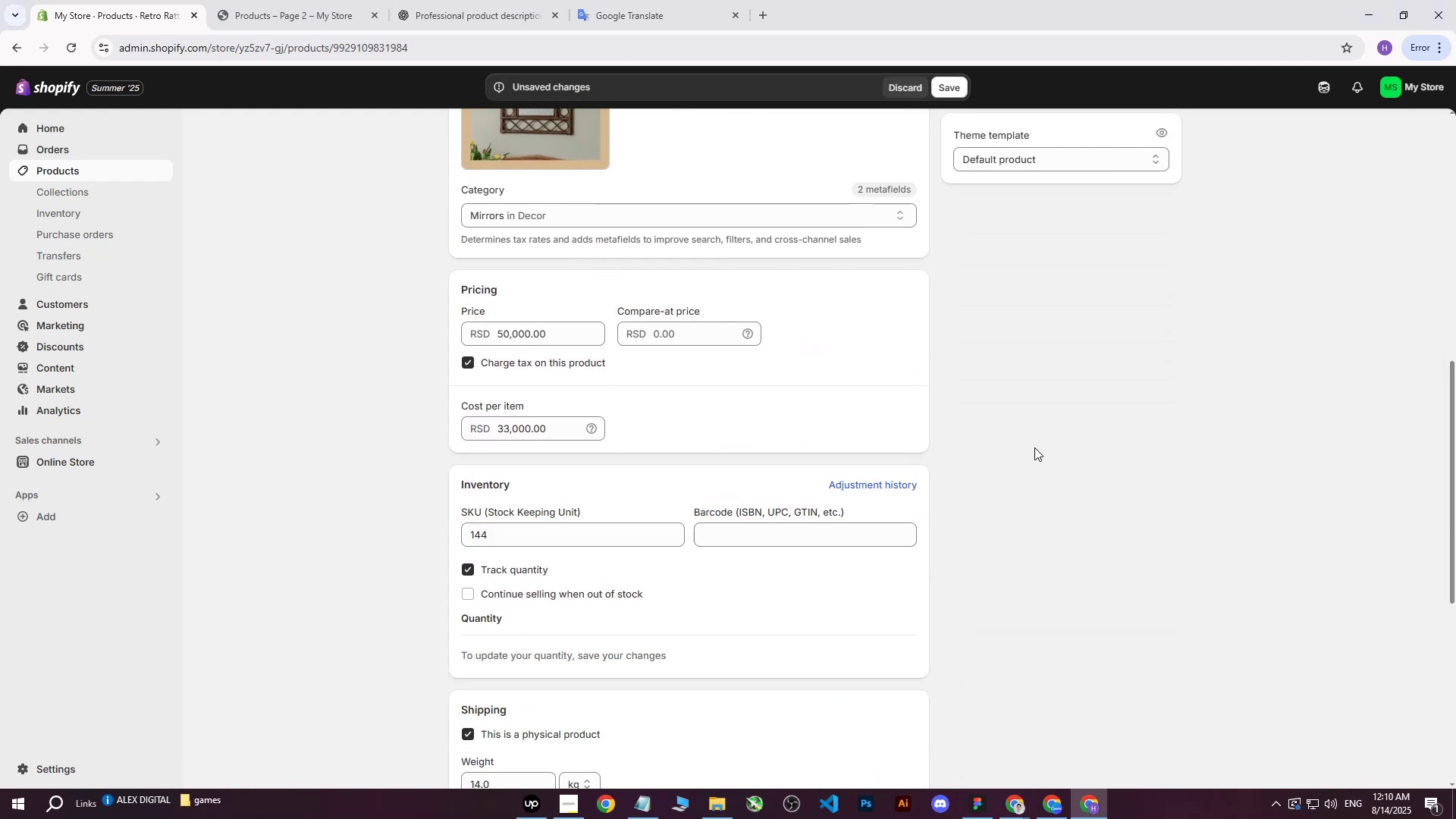 
left_click([1034, 447])
 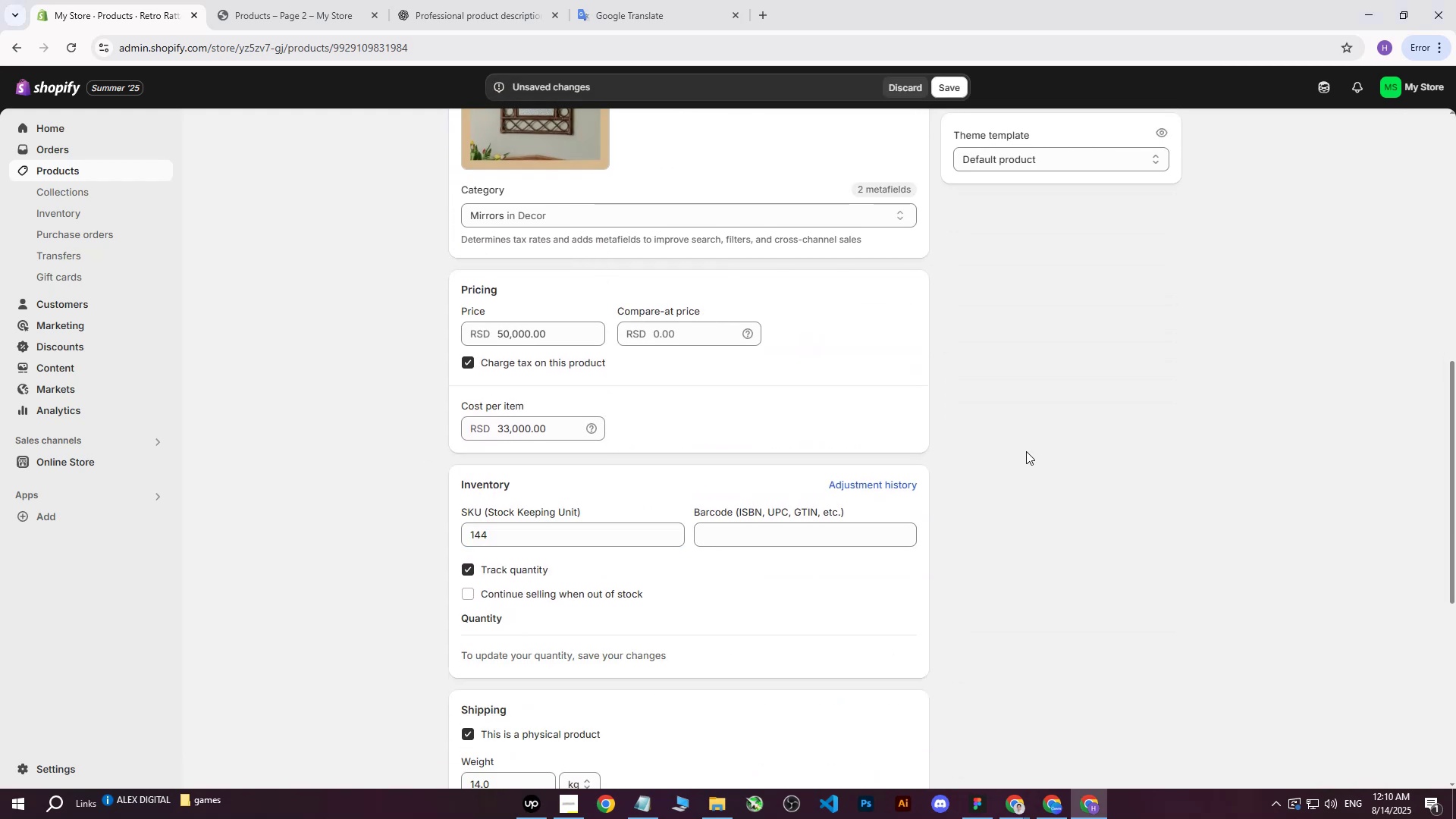 
scroll: coordinate [1025, 457], scroll_direction: down, amount: 6.0
 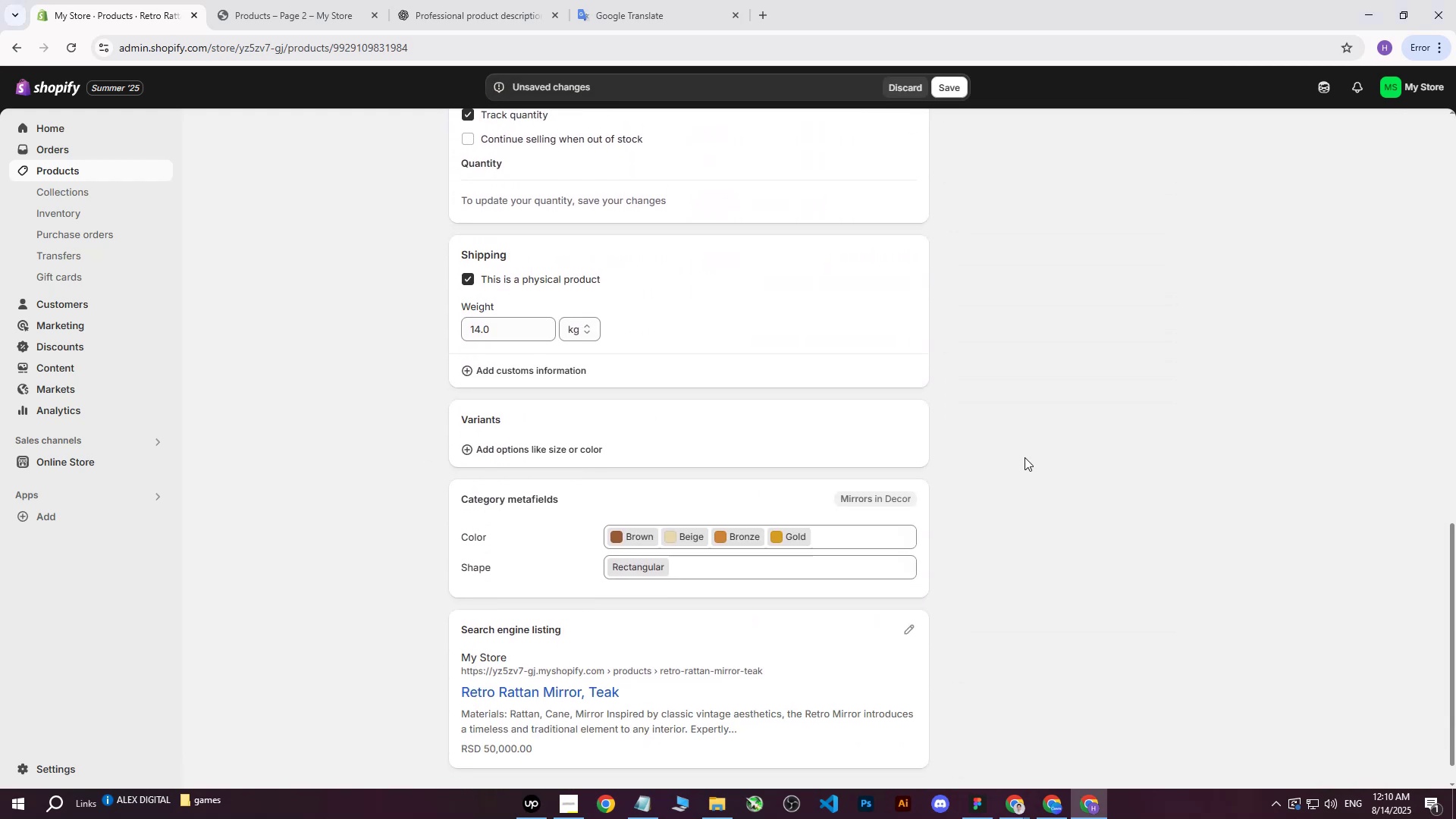 
scroll: coordinate [1041, 449], scroll_direction: up, amount: 19.0
 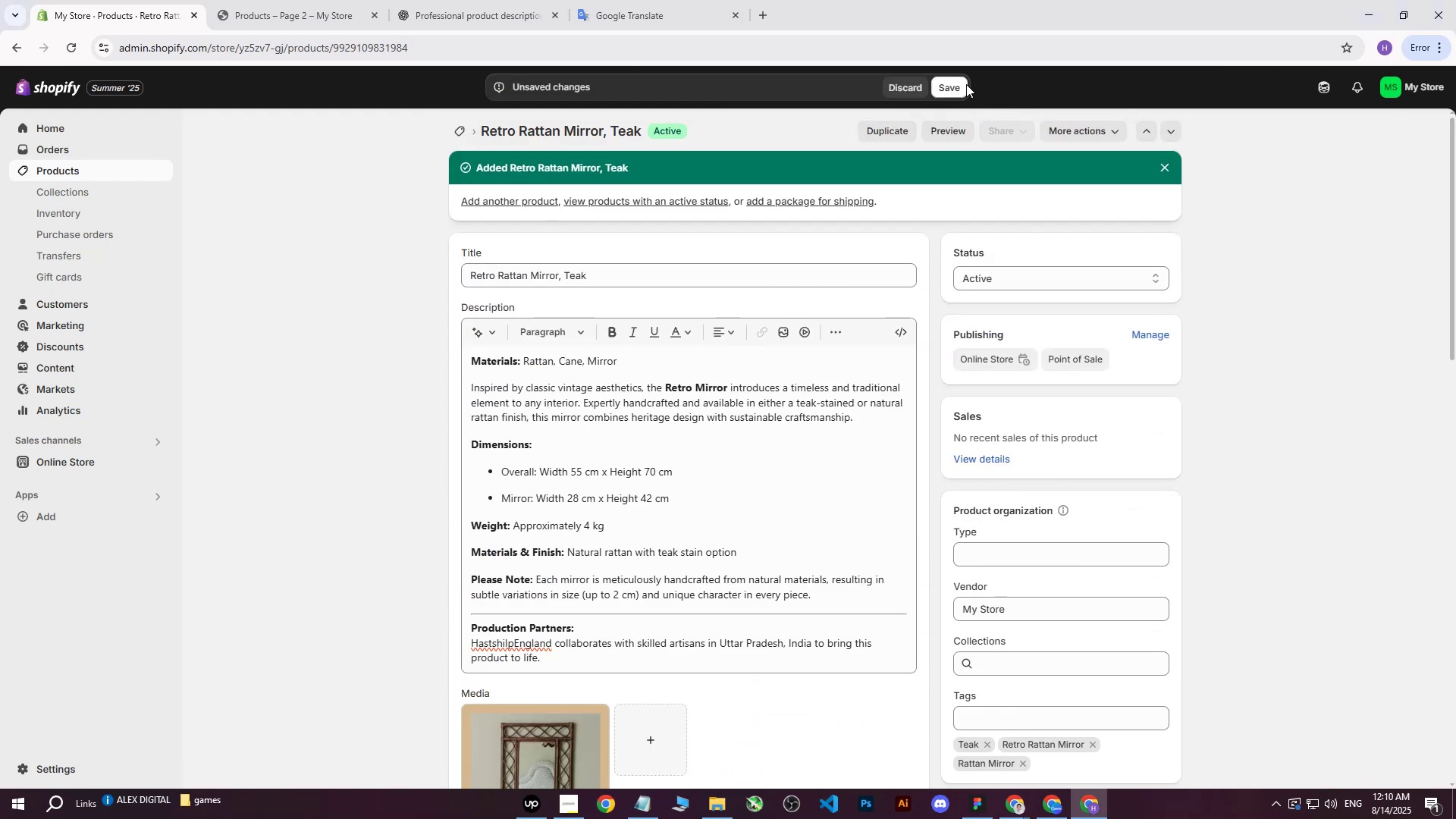 
left_click([938, 83])
 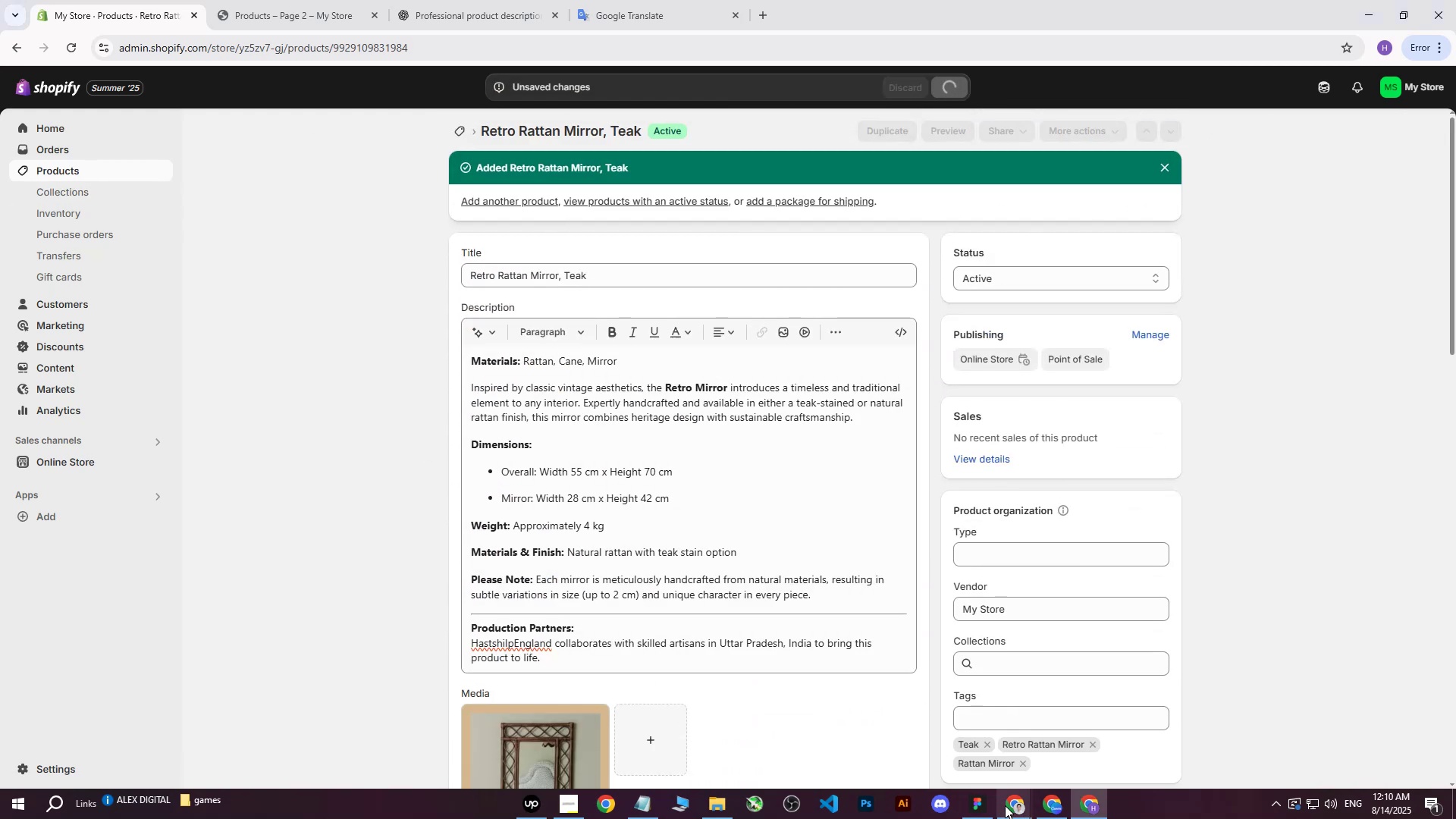 
double_click([930, 756])
 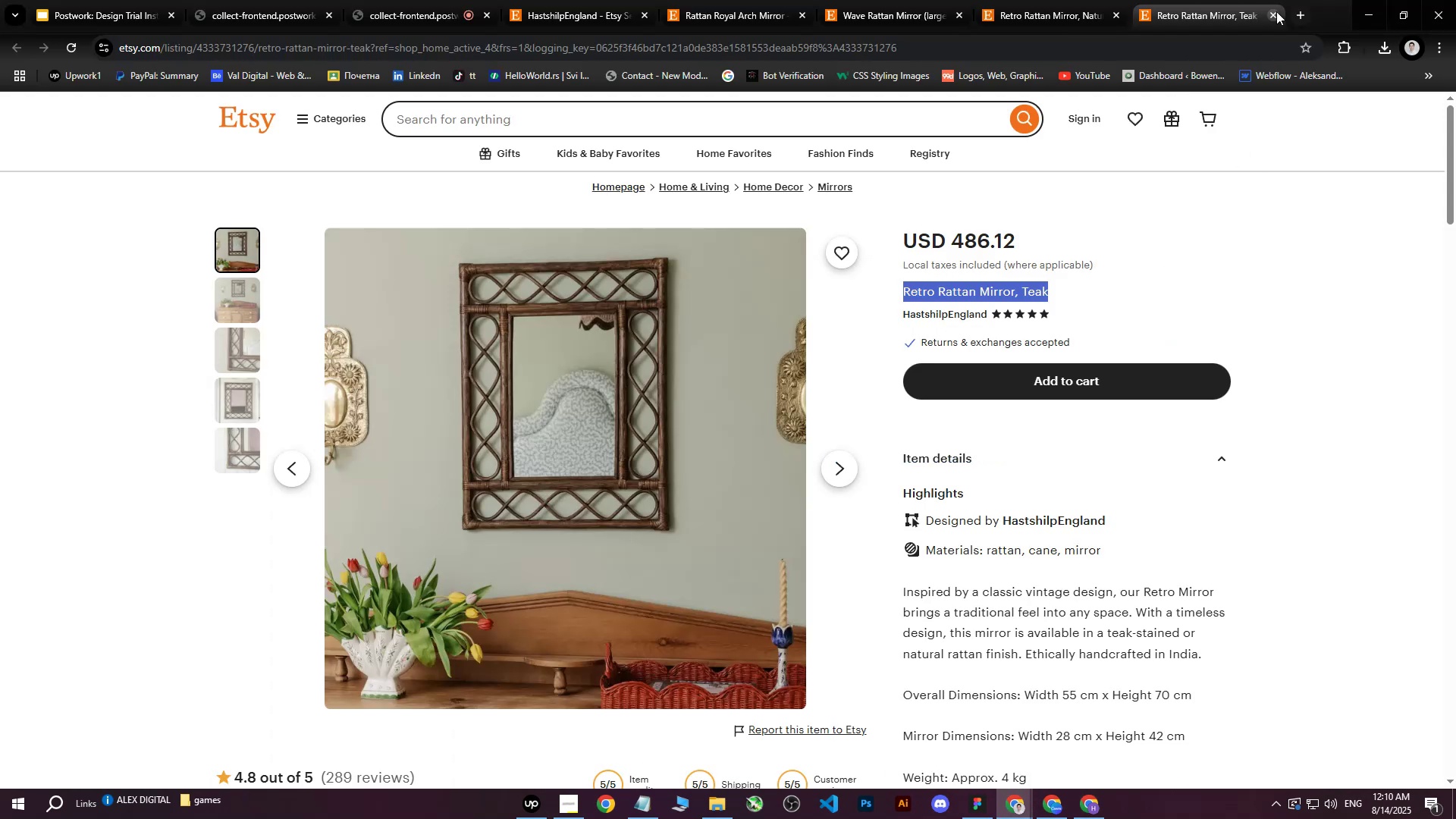 
left_click([1276, 14])
 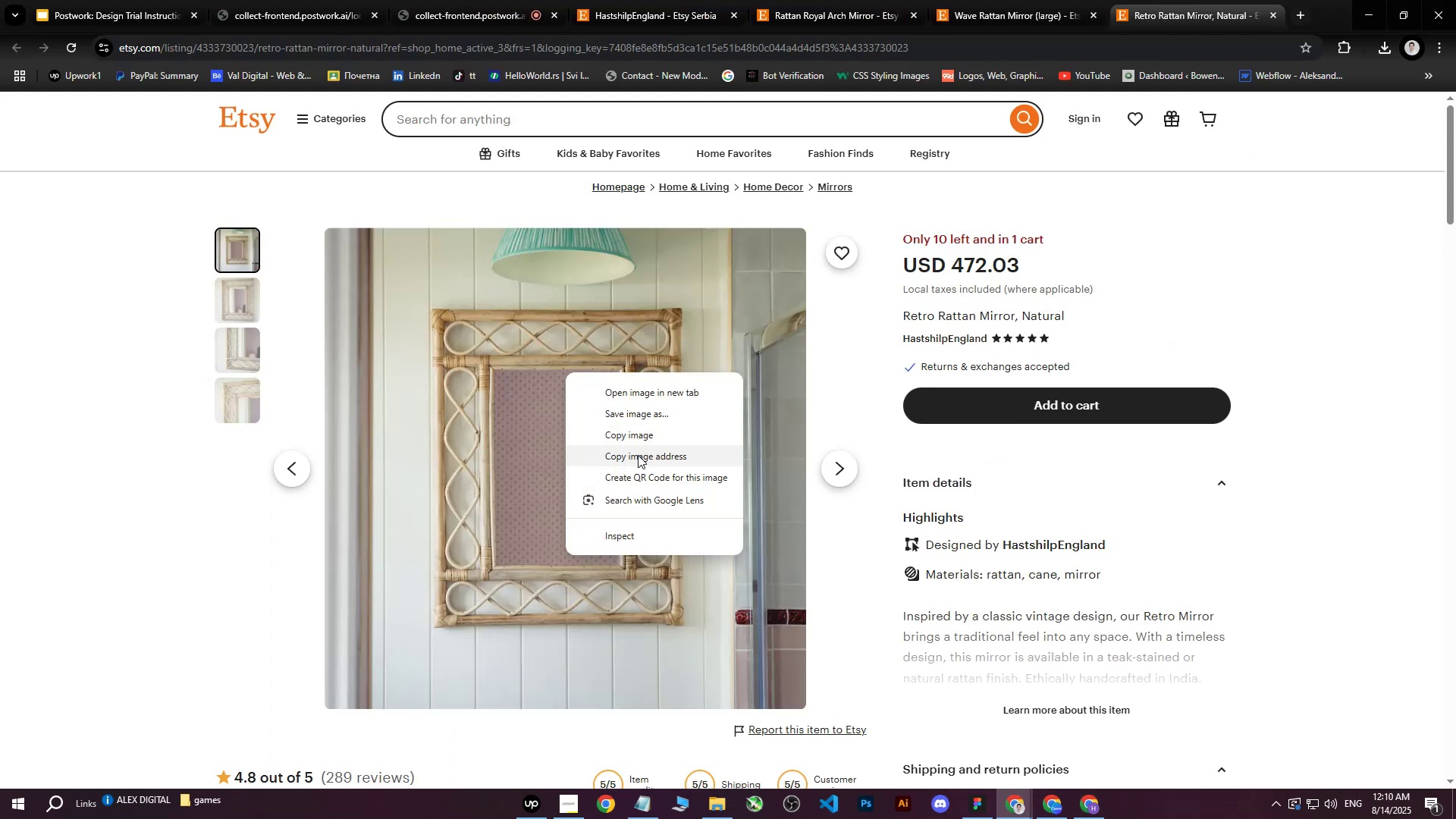 
left_click([622, 533])
 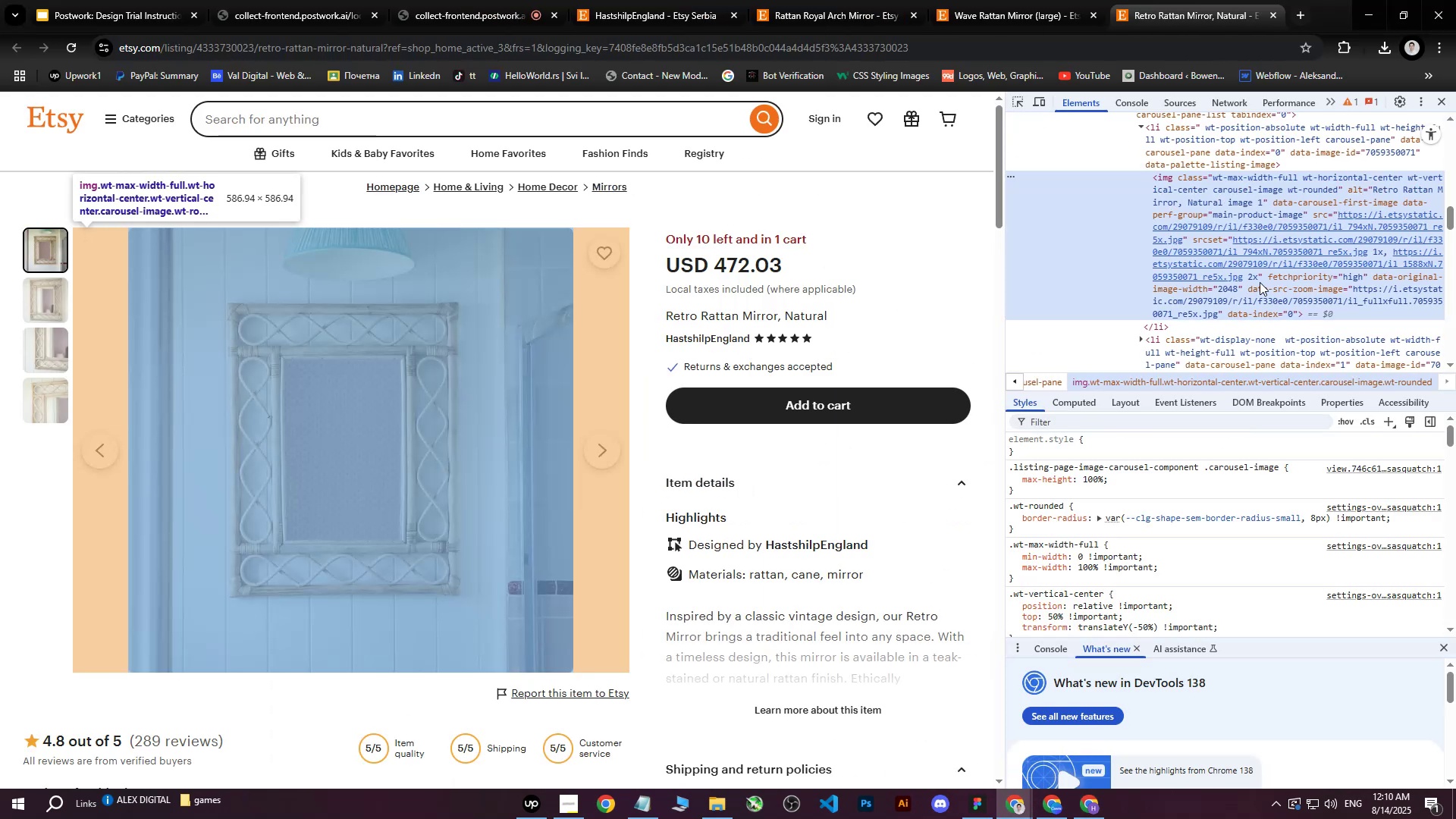 
left_click([1294, 259])
 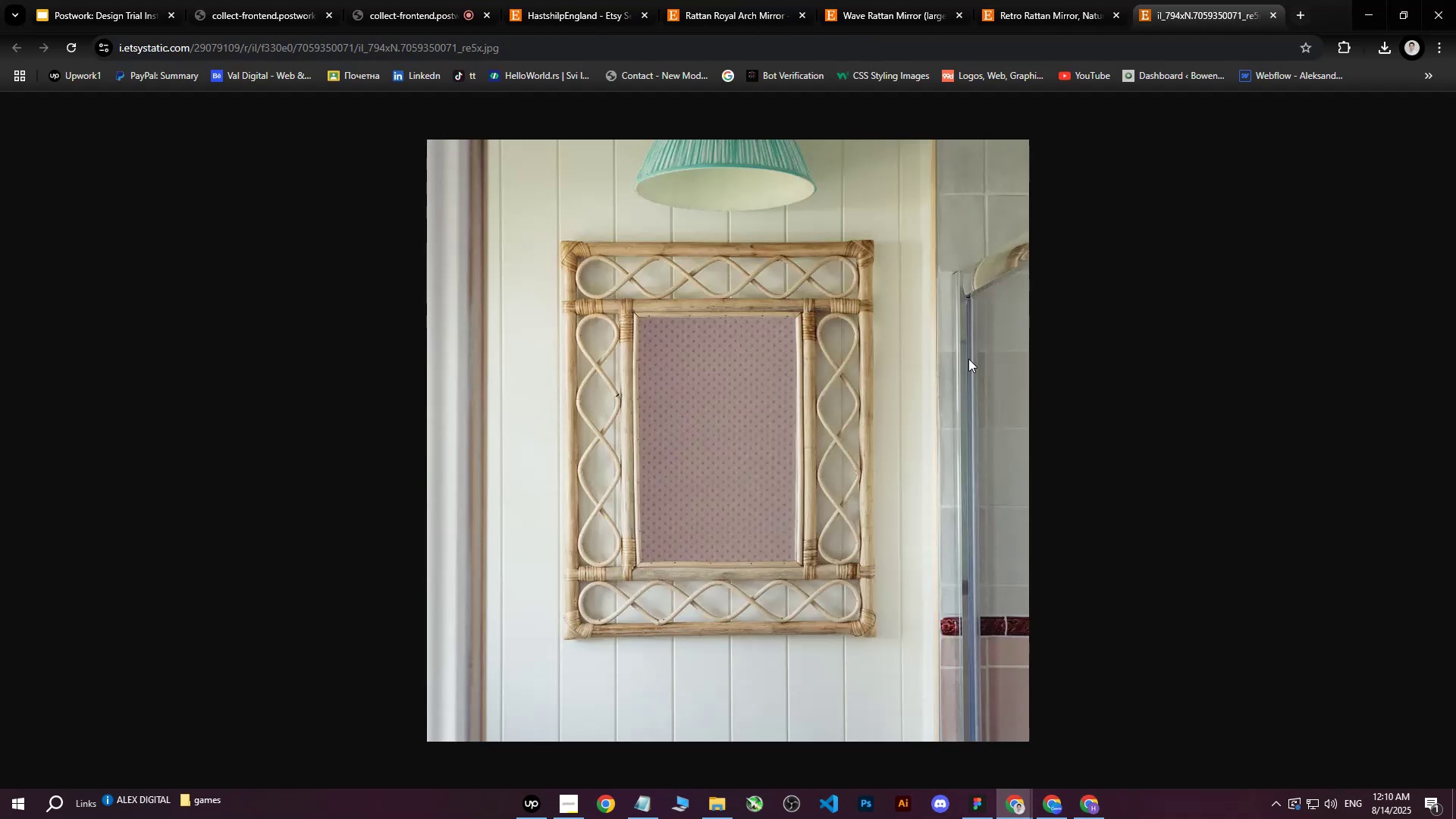 
right_click([749, 330])
 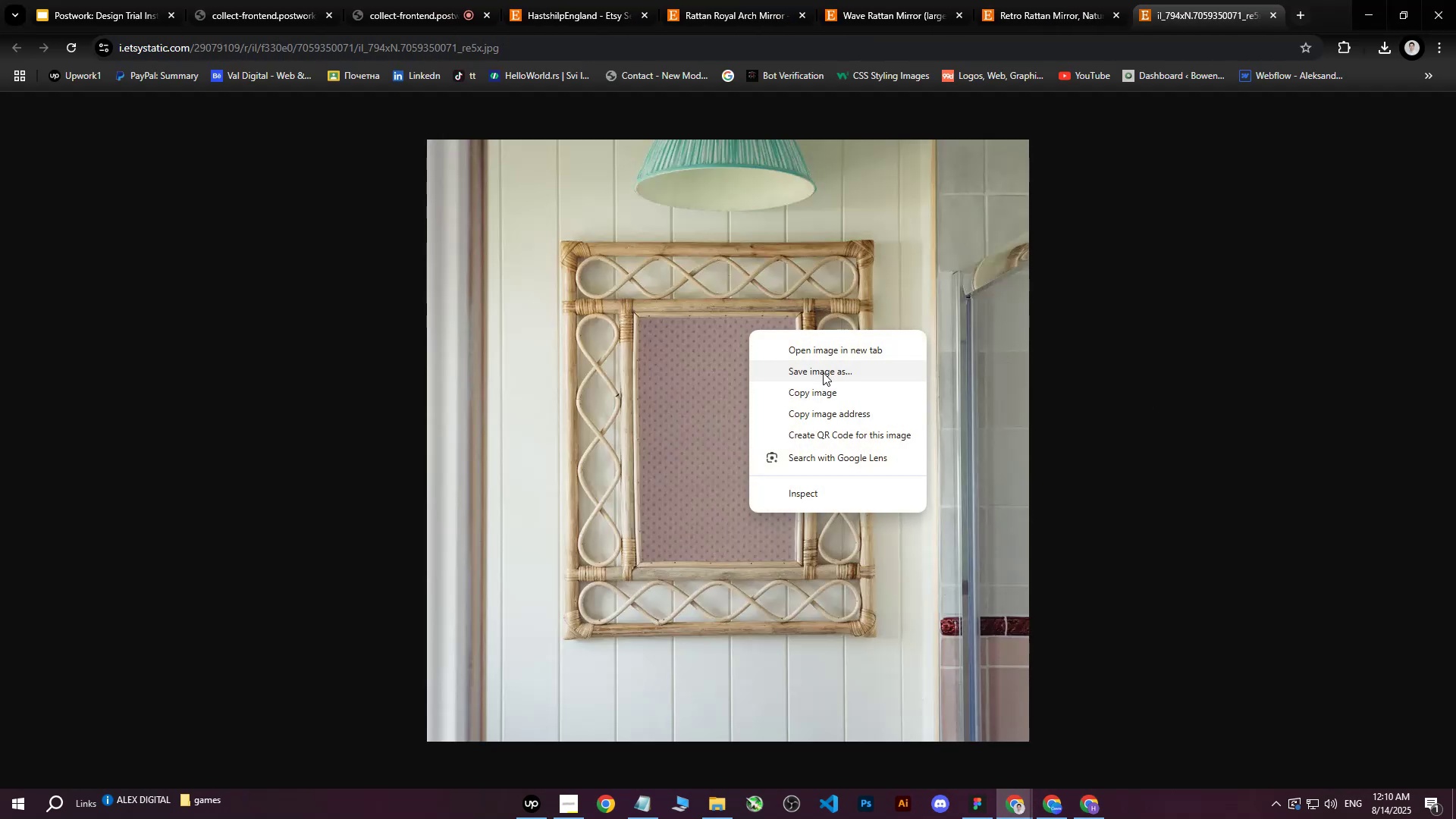 
left_click([823, 372])
 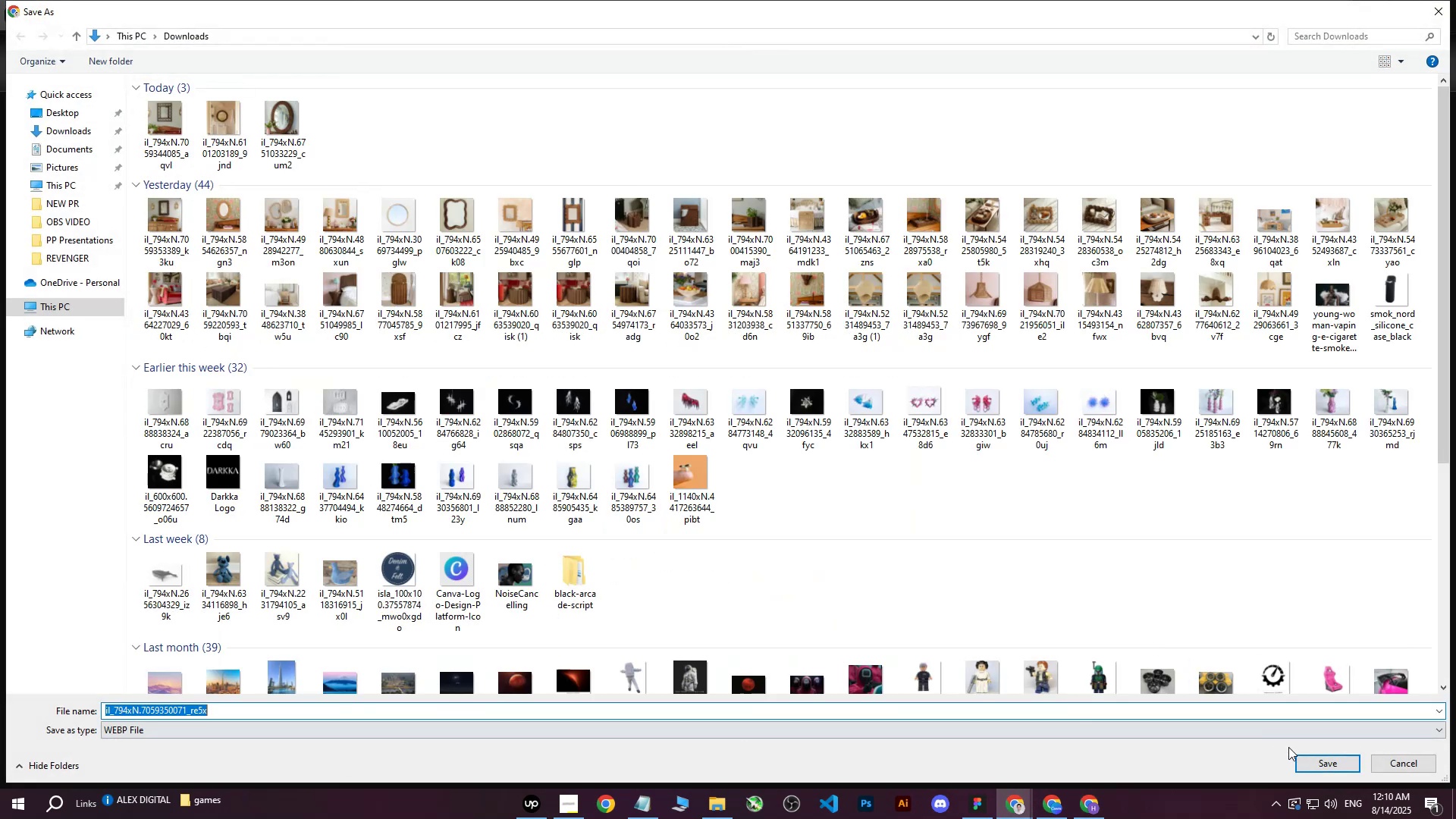 
left_click([1328, 768])
 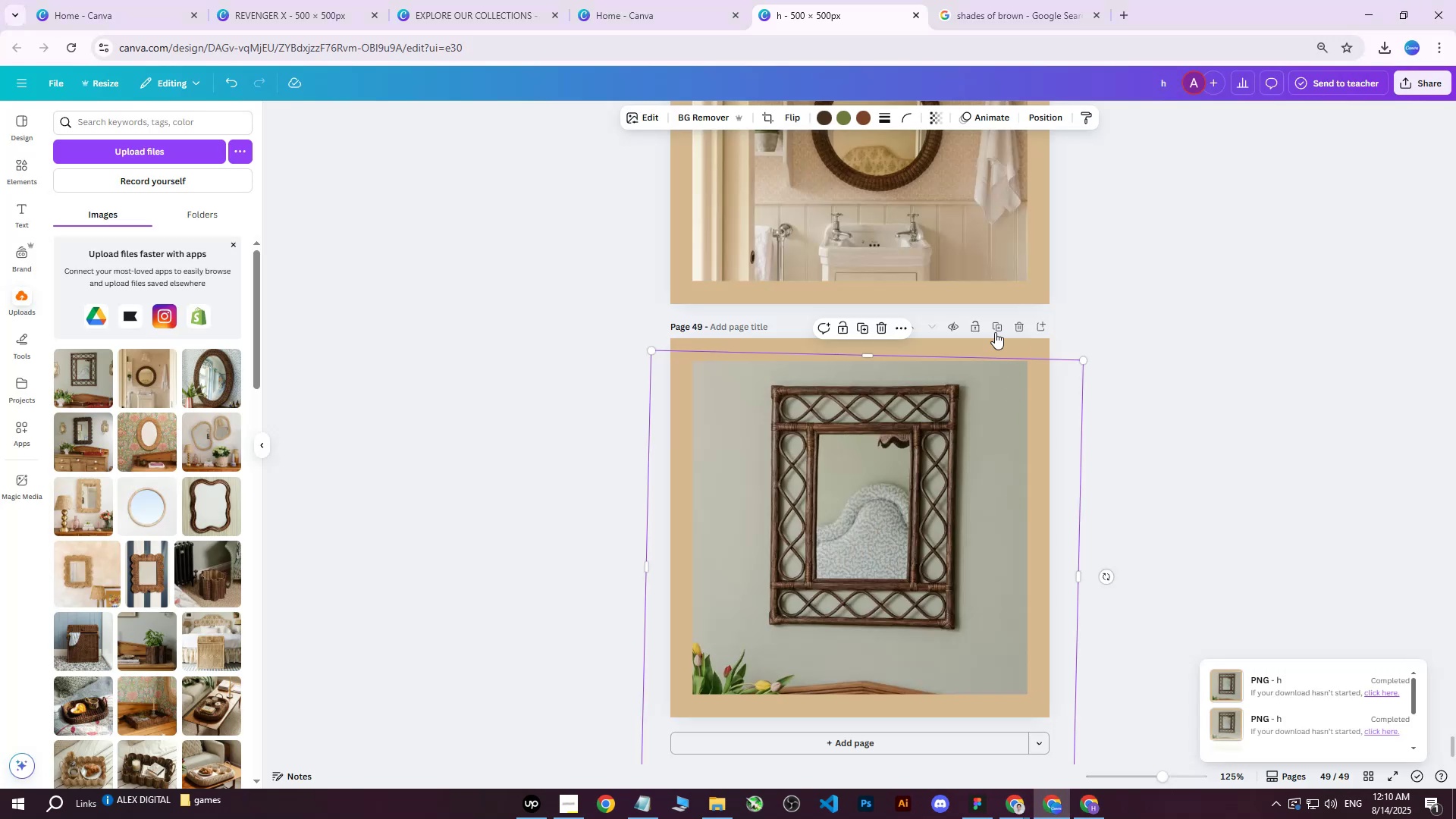 
left_click([999, 321])
 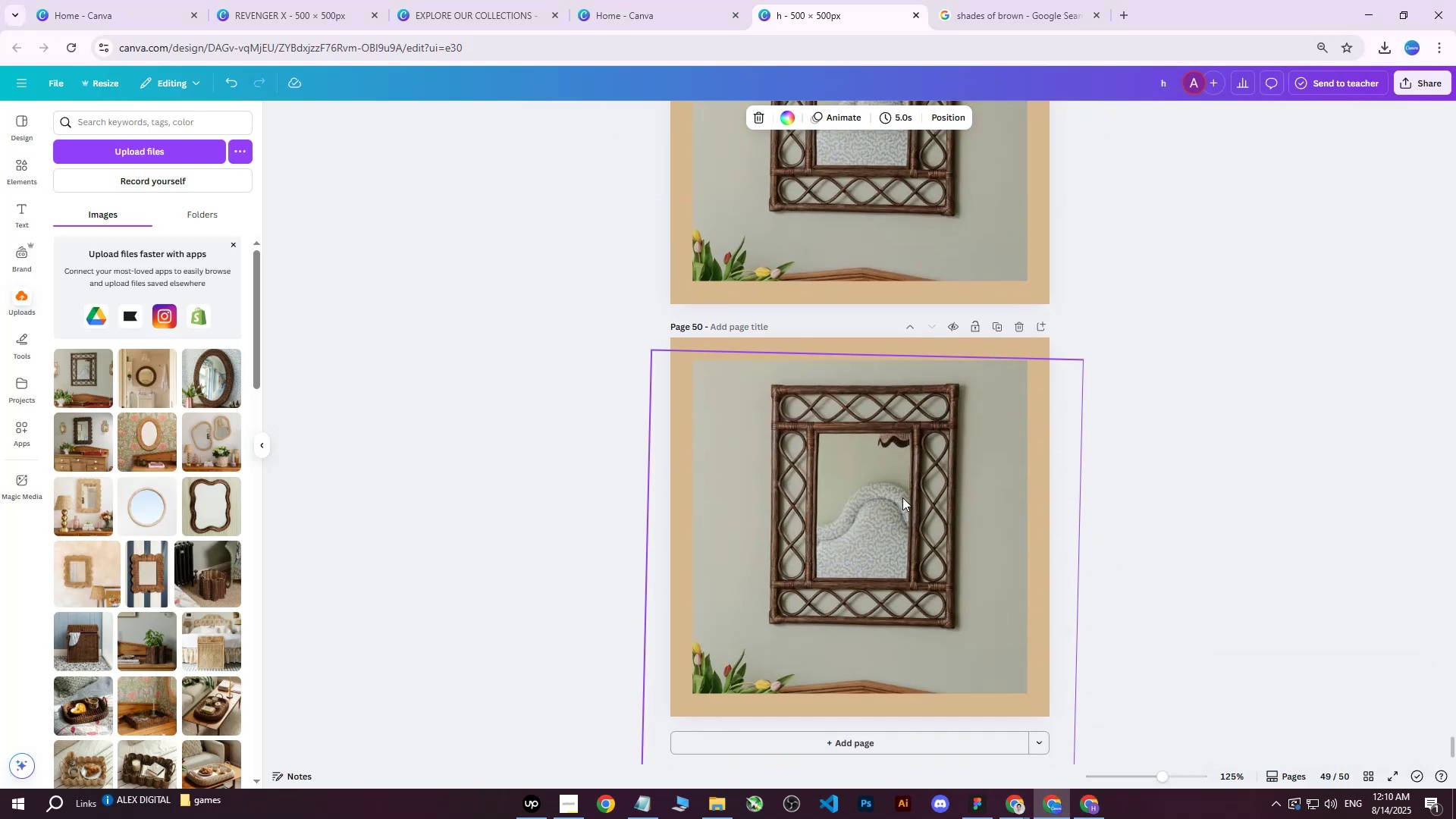 
left_click([900, 497])
 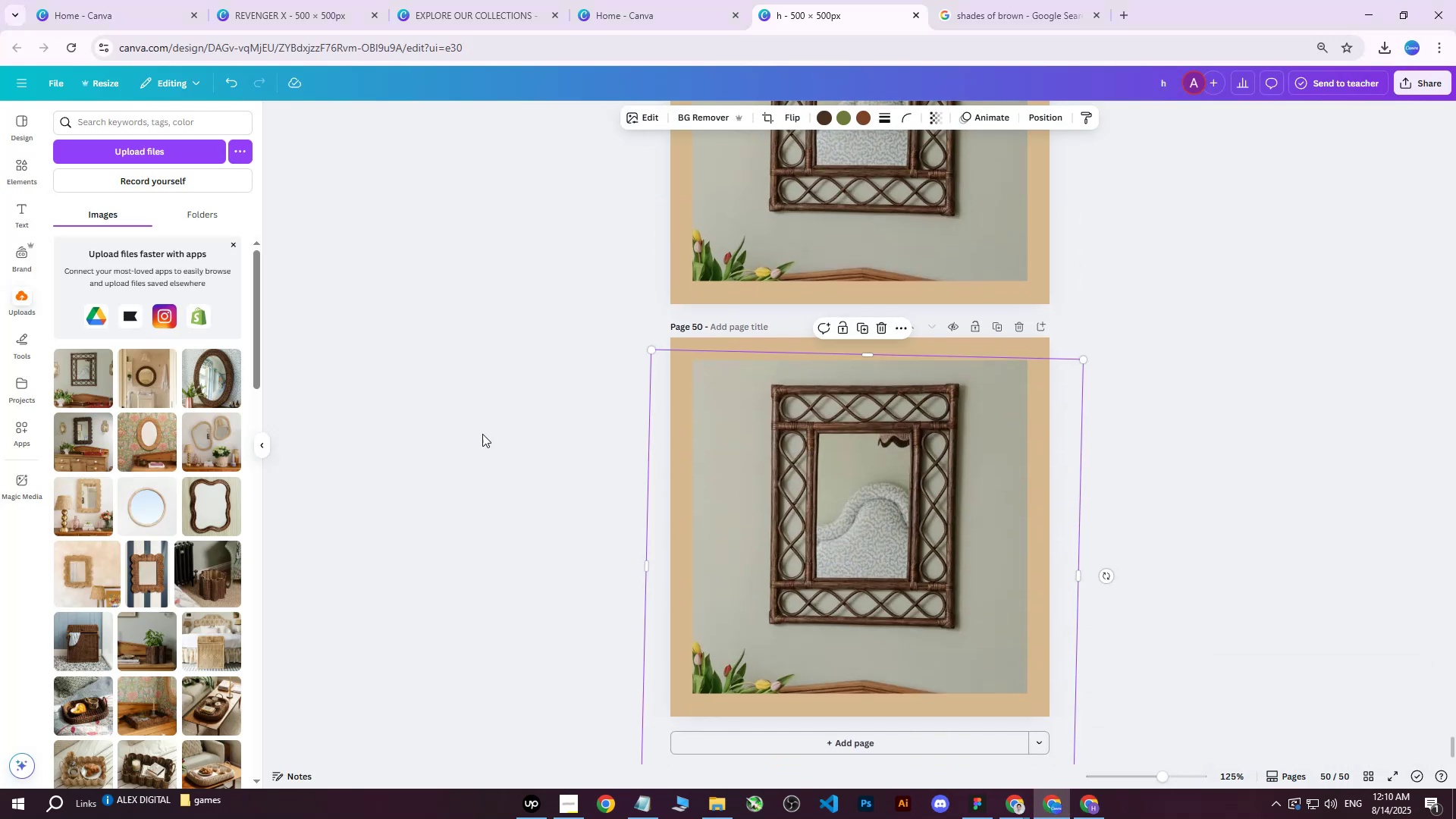 
key(Delete)
 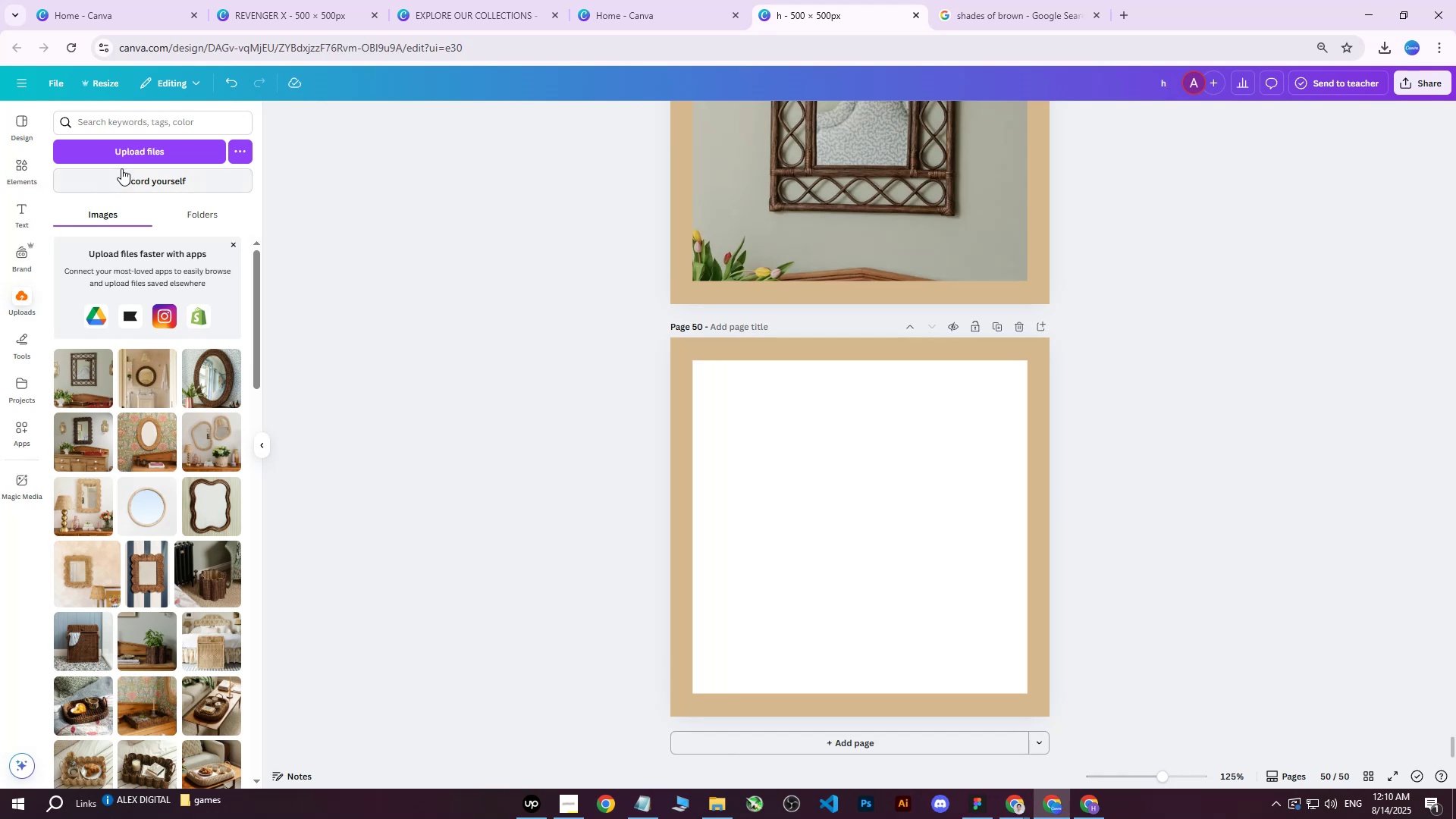 
left_click([127, 159])
 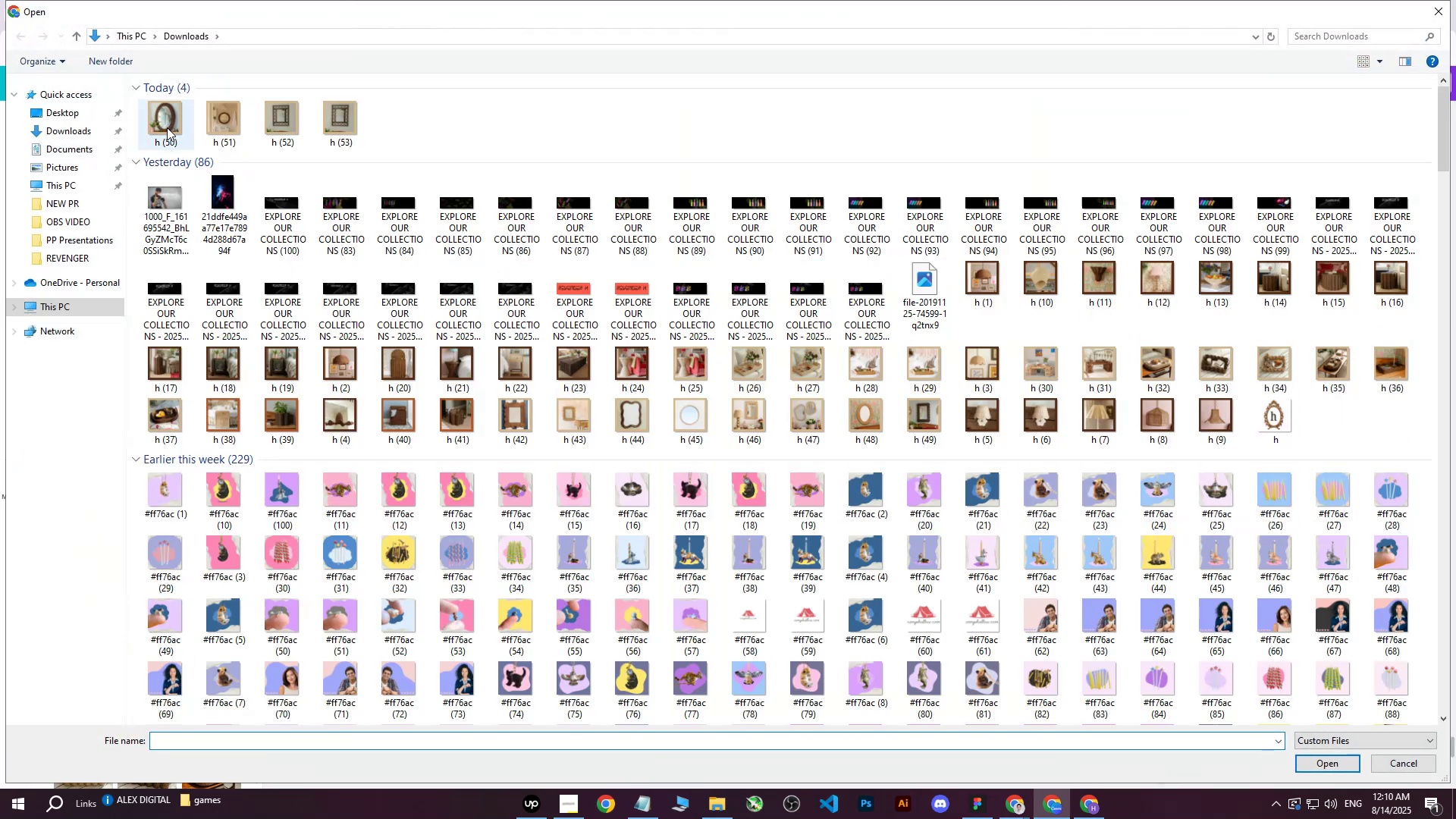 
left_click([167, 127])
 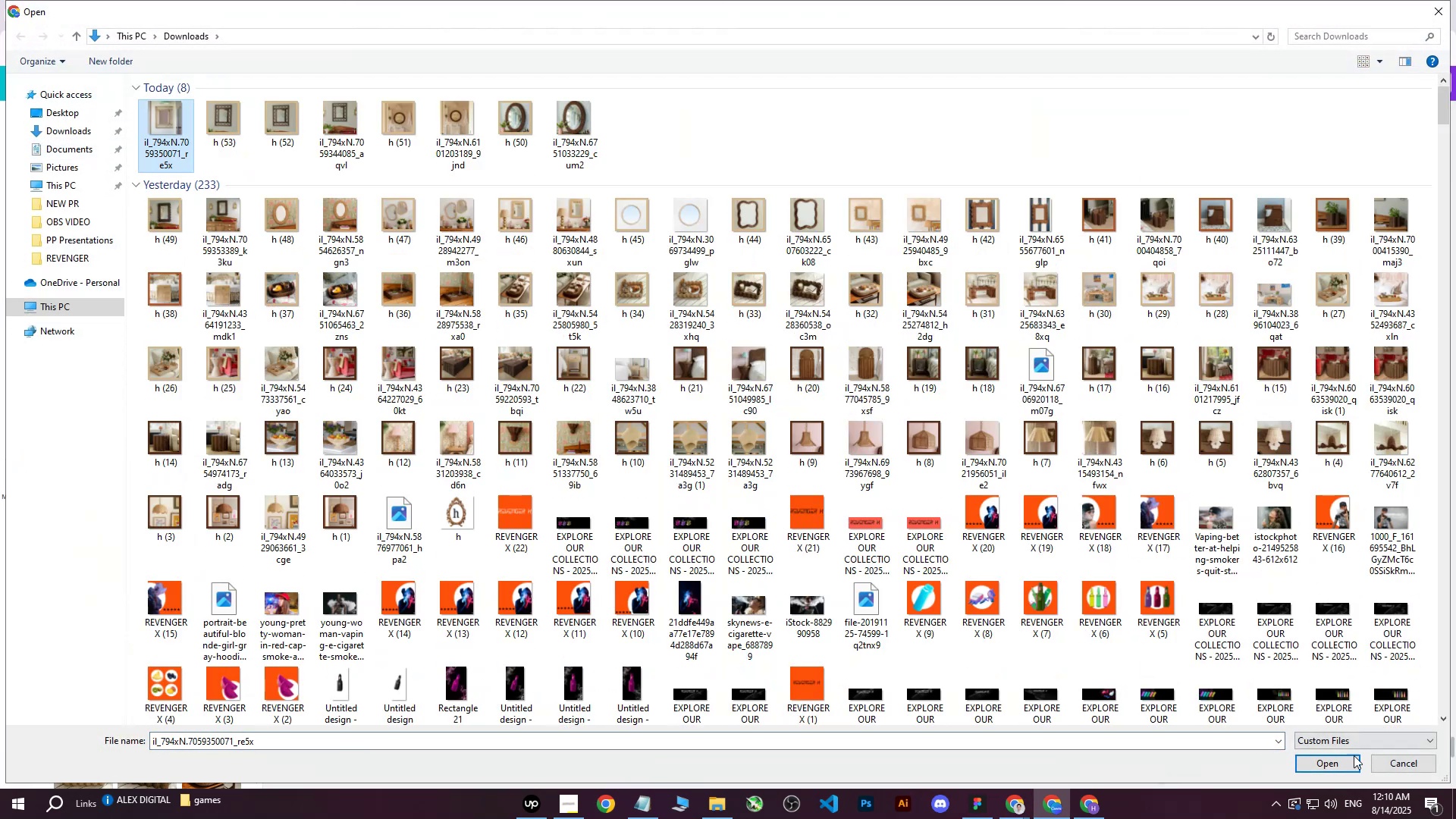 
left_click([1341, 767])
 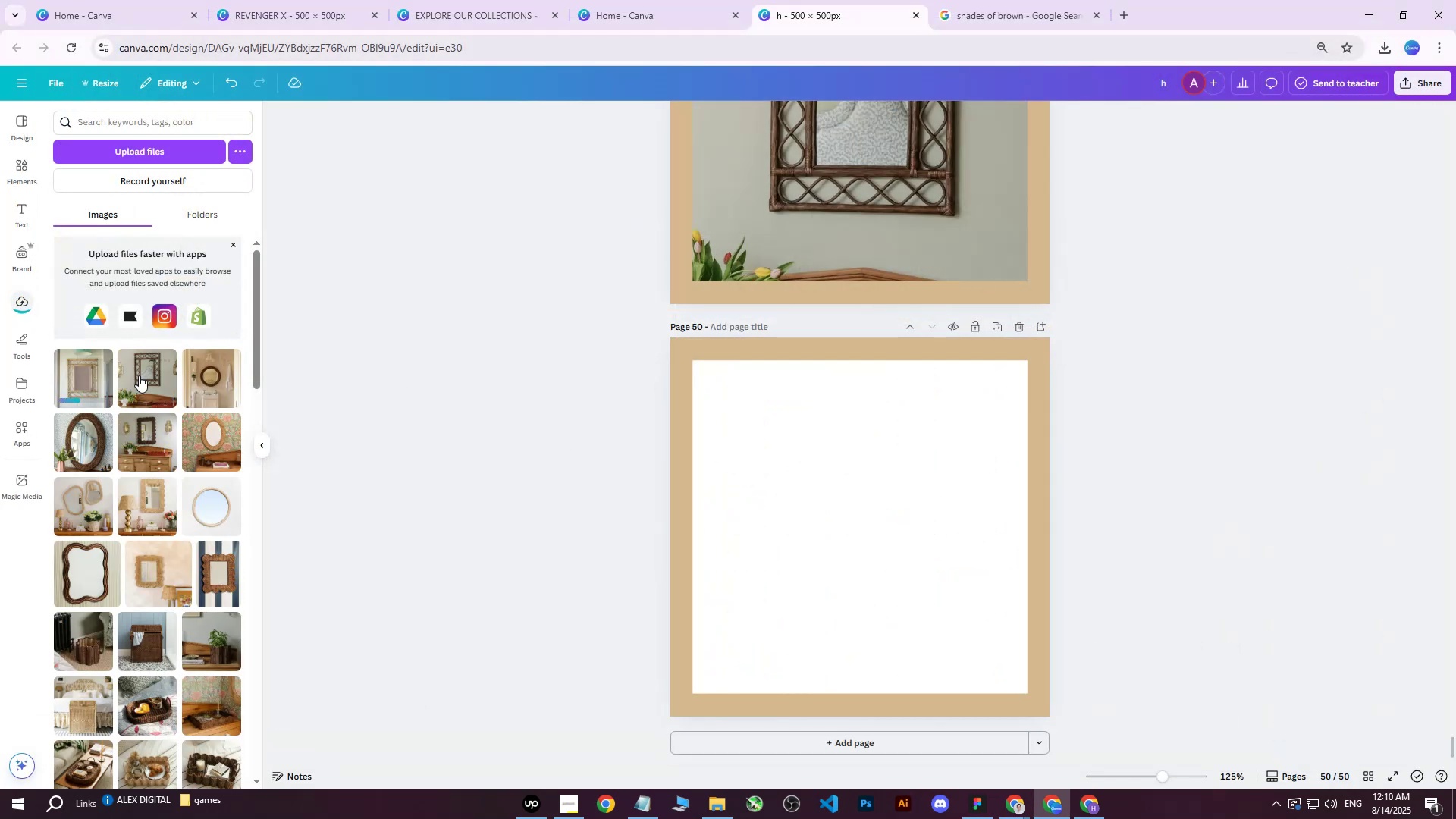 
left_click([80, 377])
 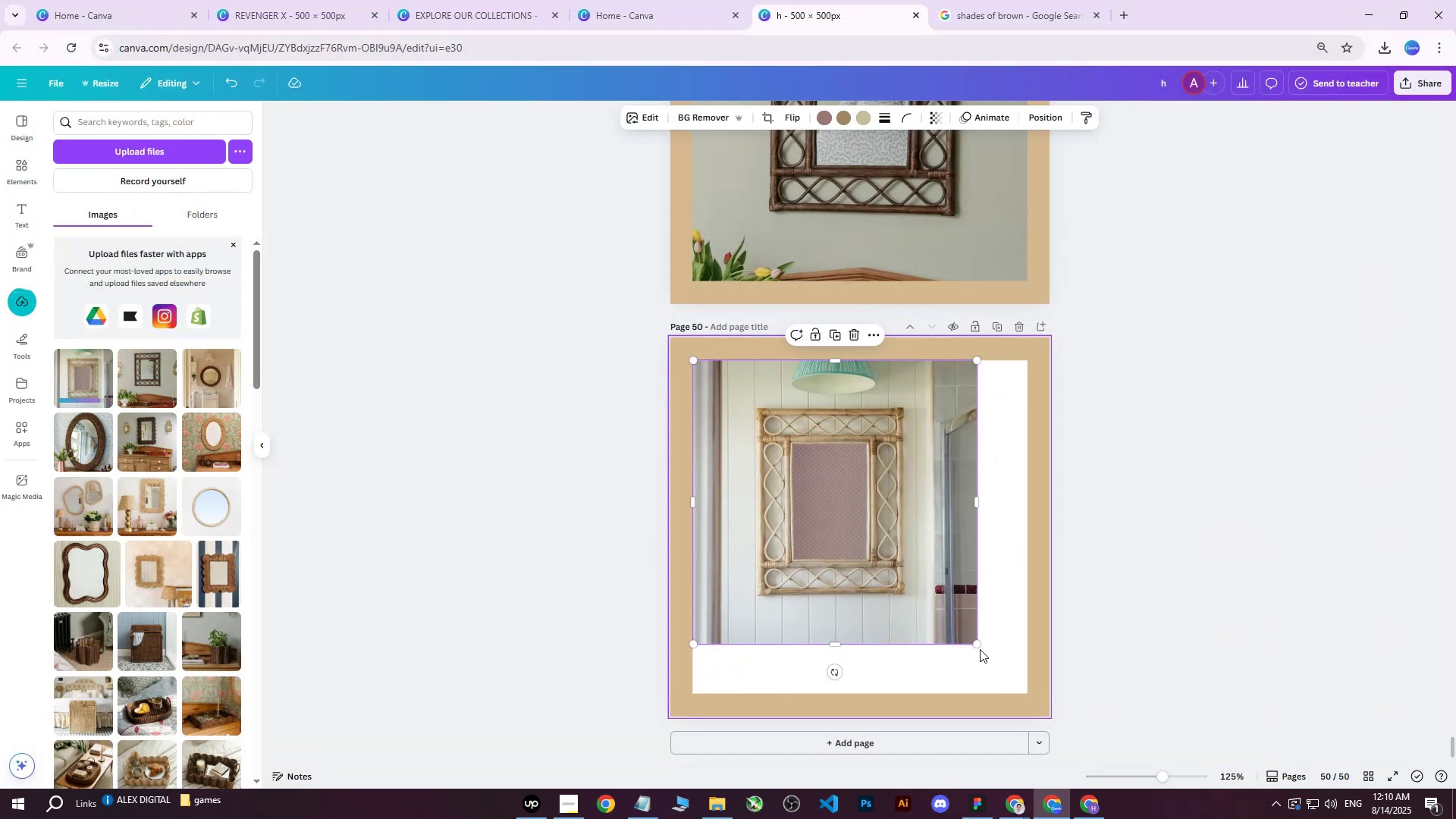 
double_click([941, 622])
 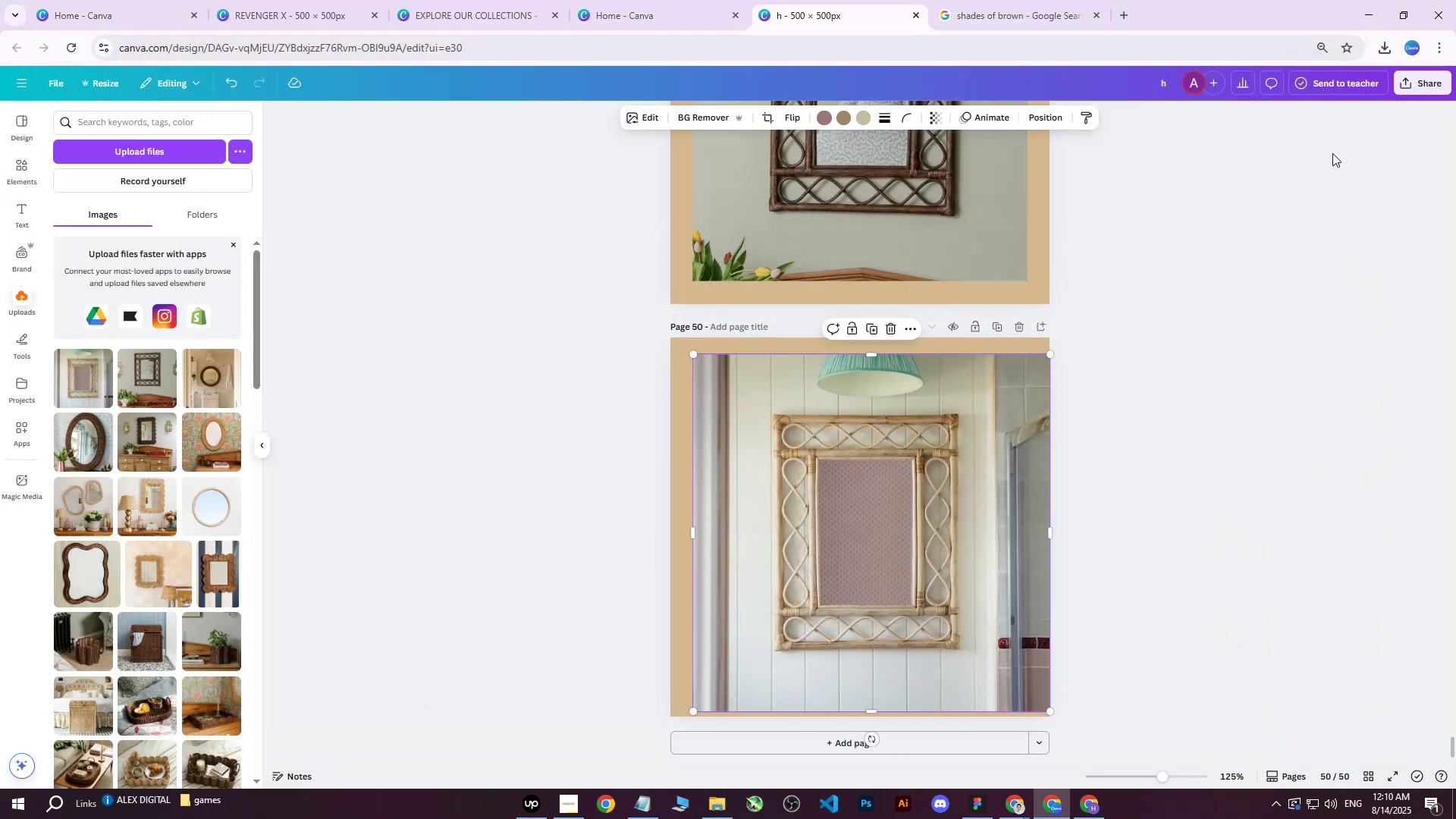 
left_click([1033, 119])
 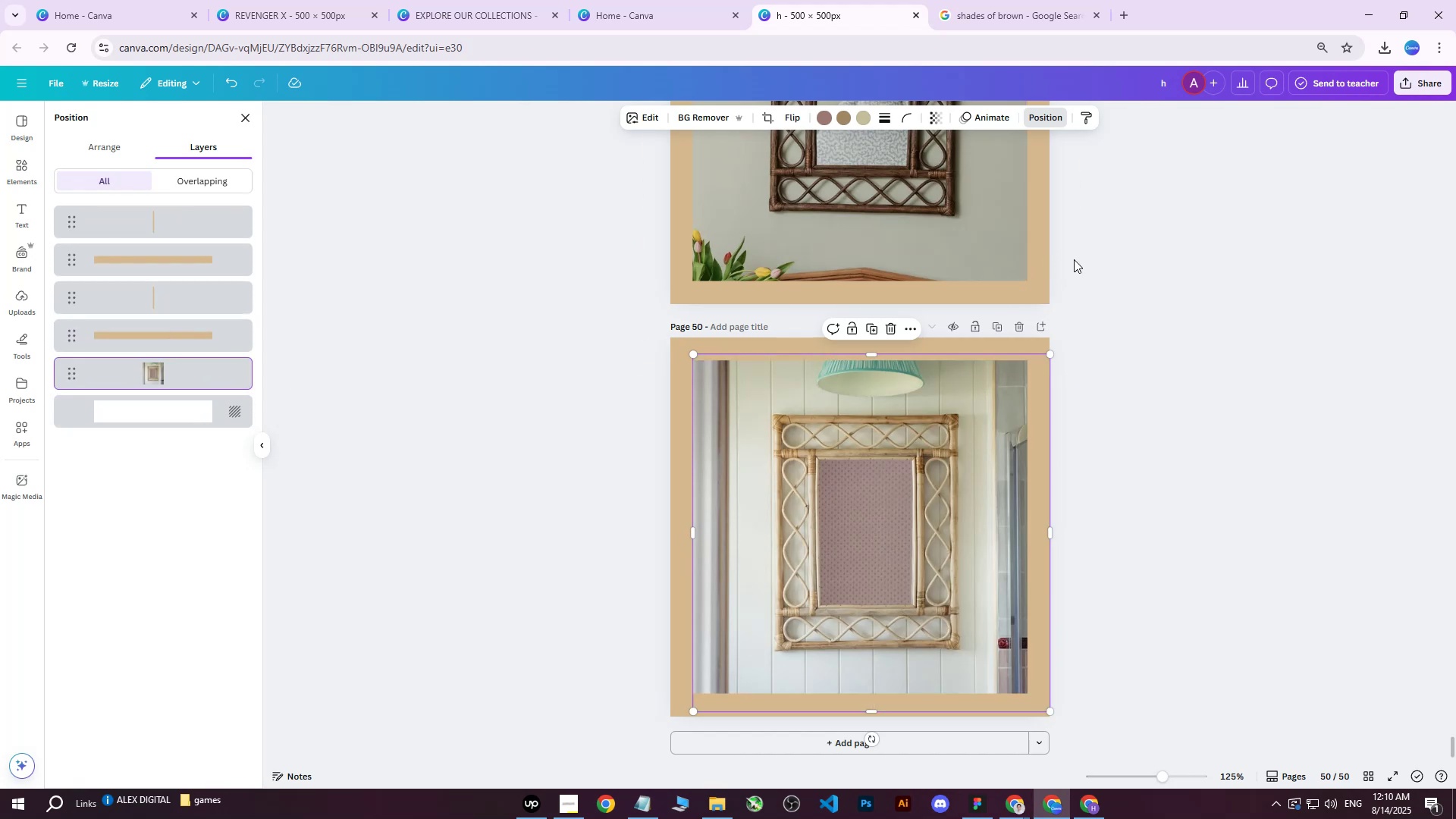 
left_click([1436, 86])
 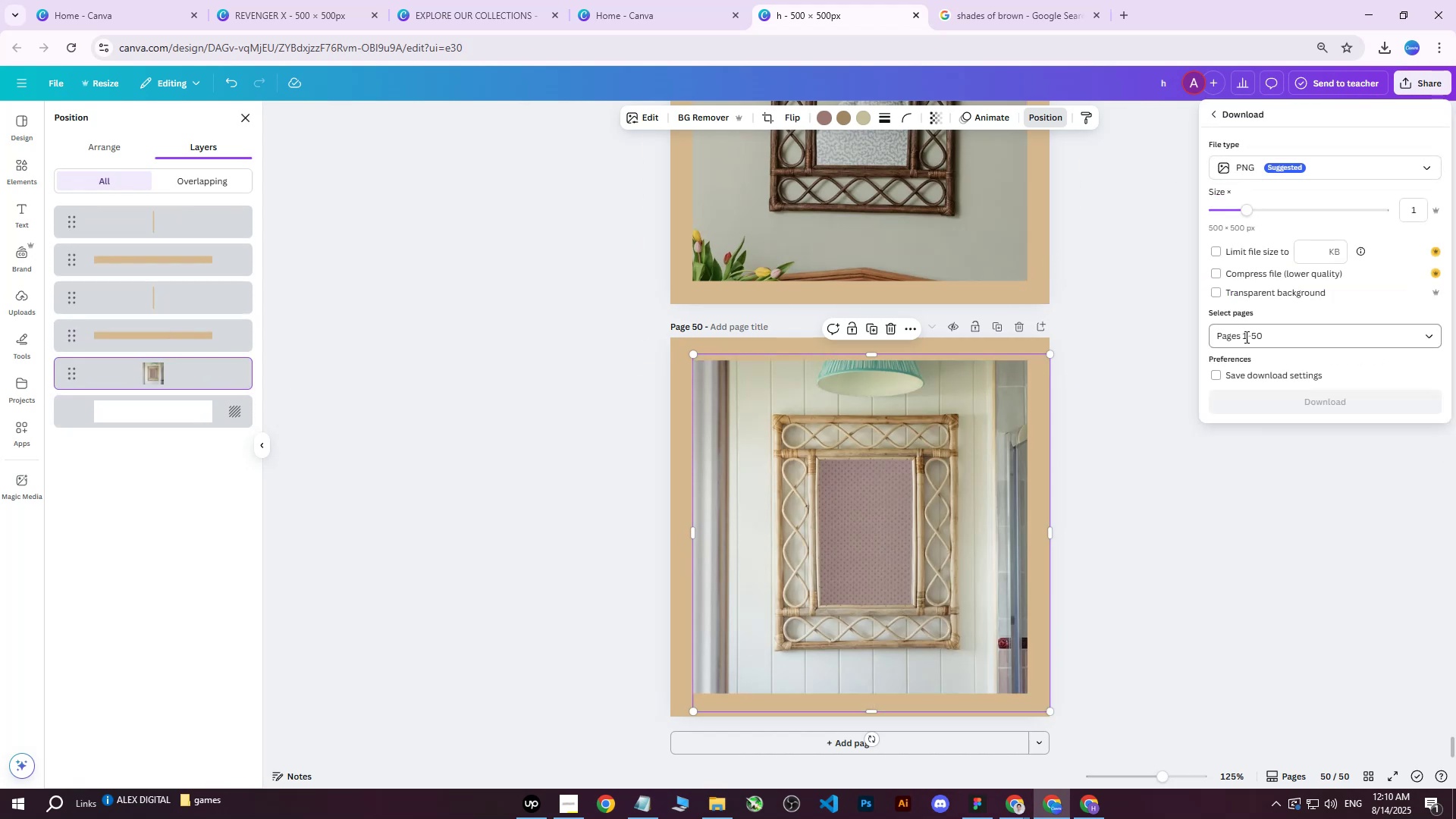 
double_click([1256, 340])
 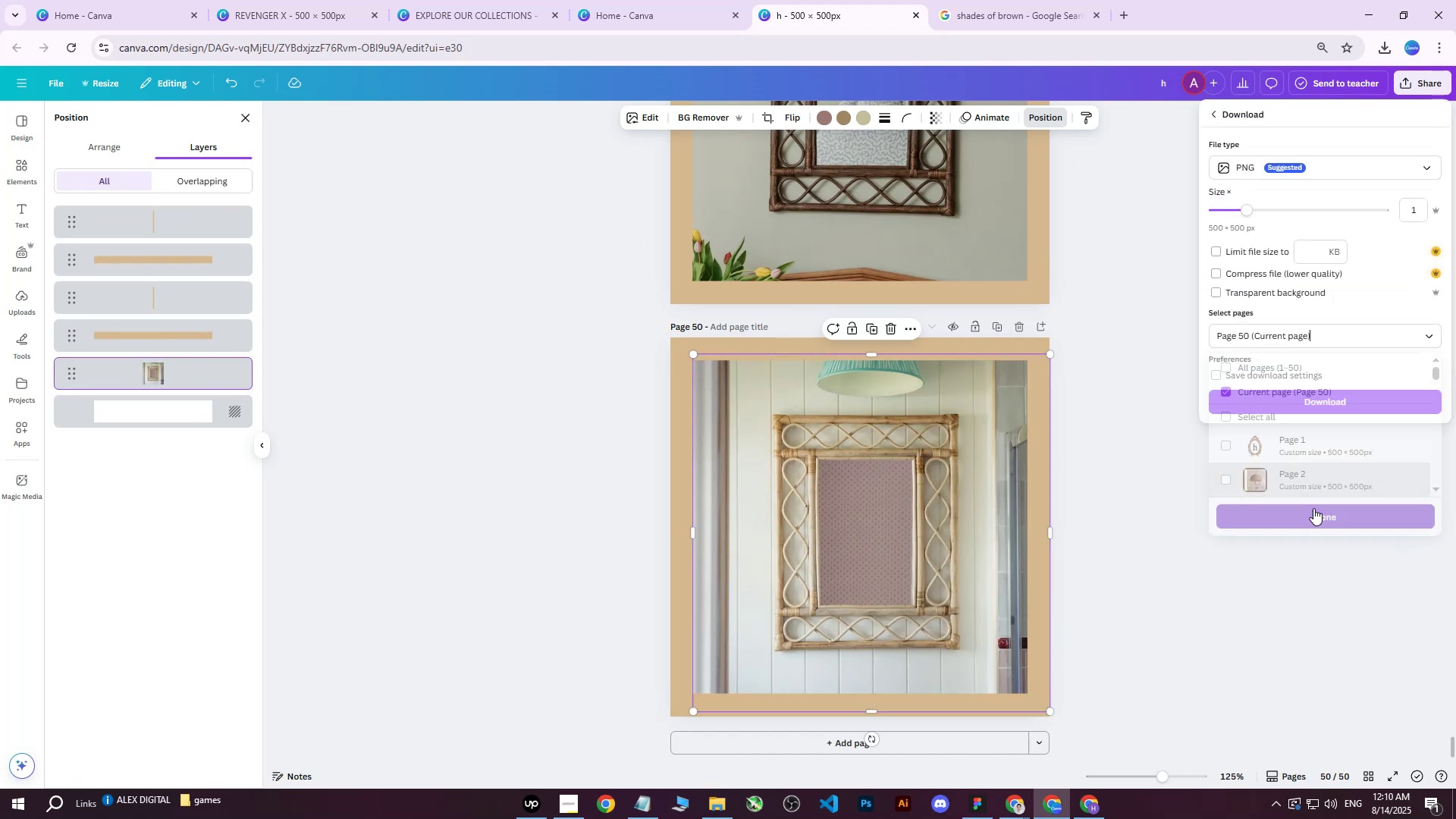 
double_click([1332, 413])
 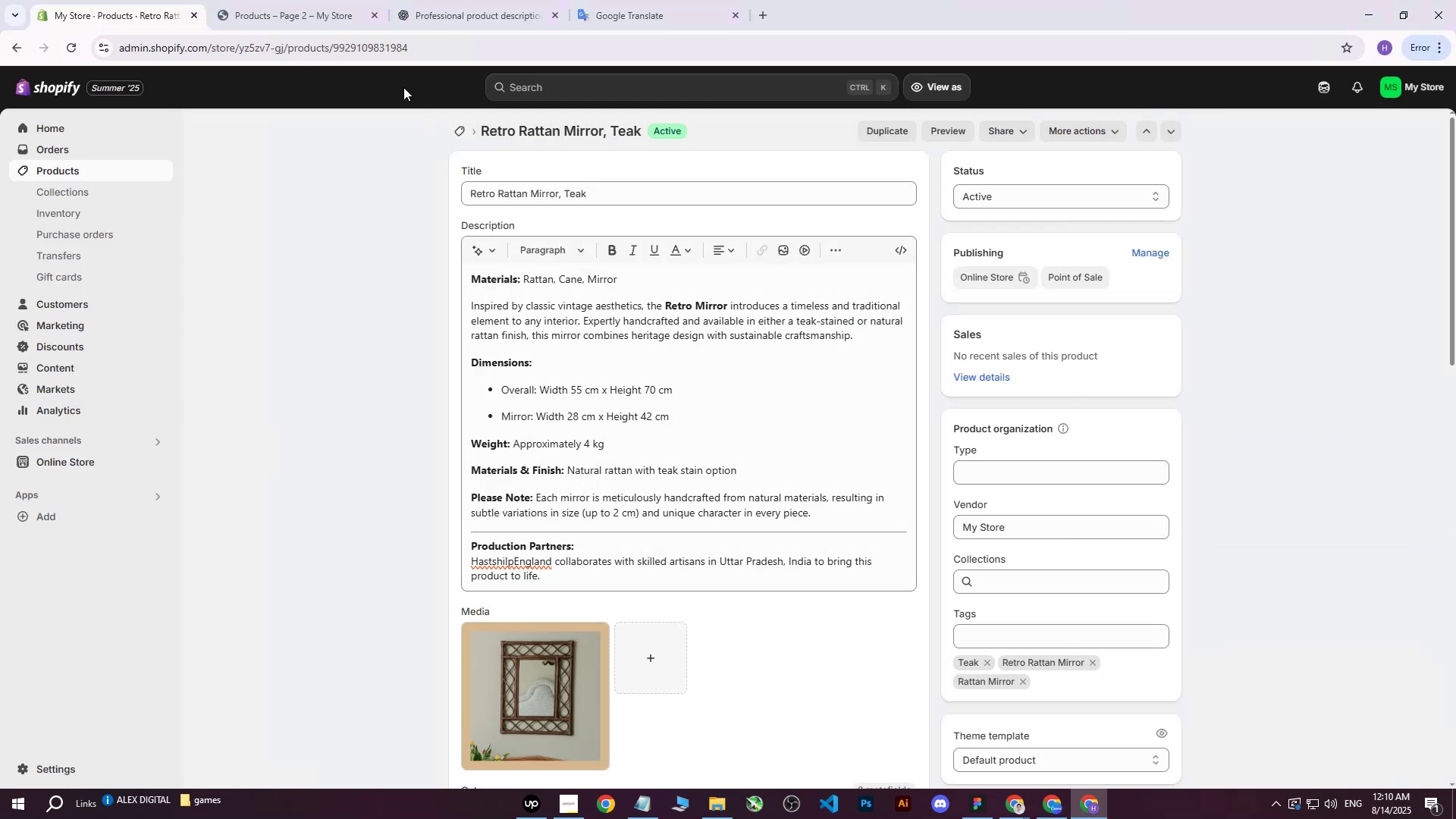 
left_click([100, 169])
 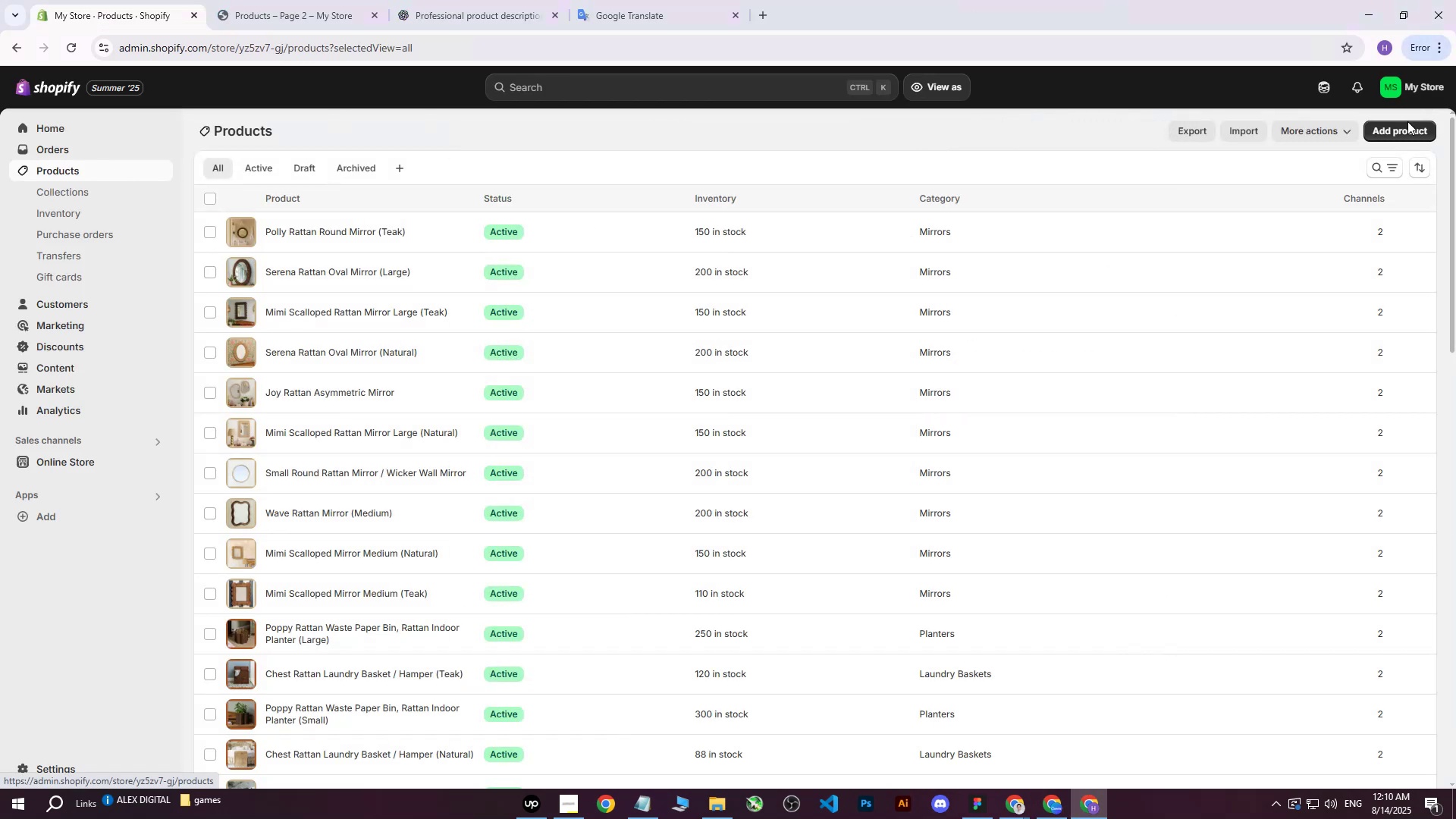 
double_click([1407, 121])
 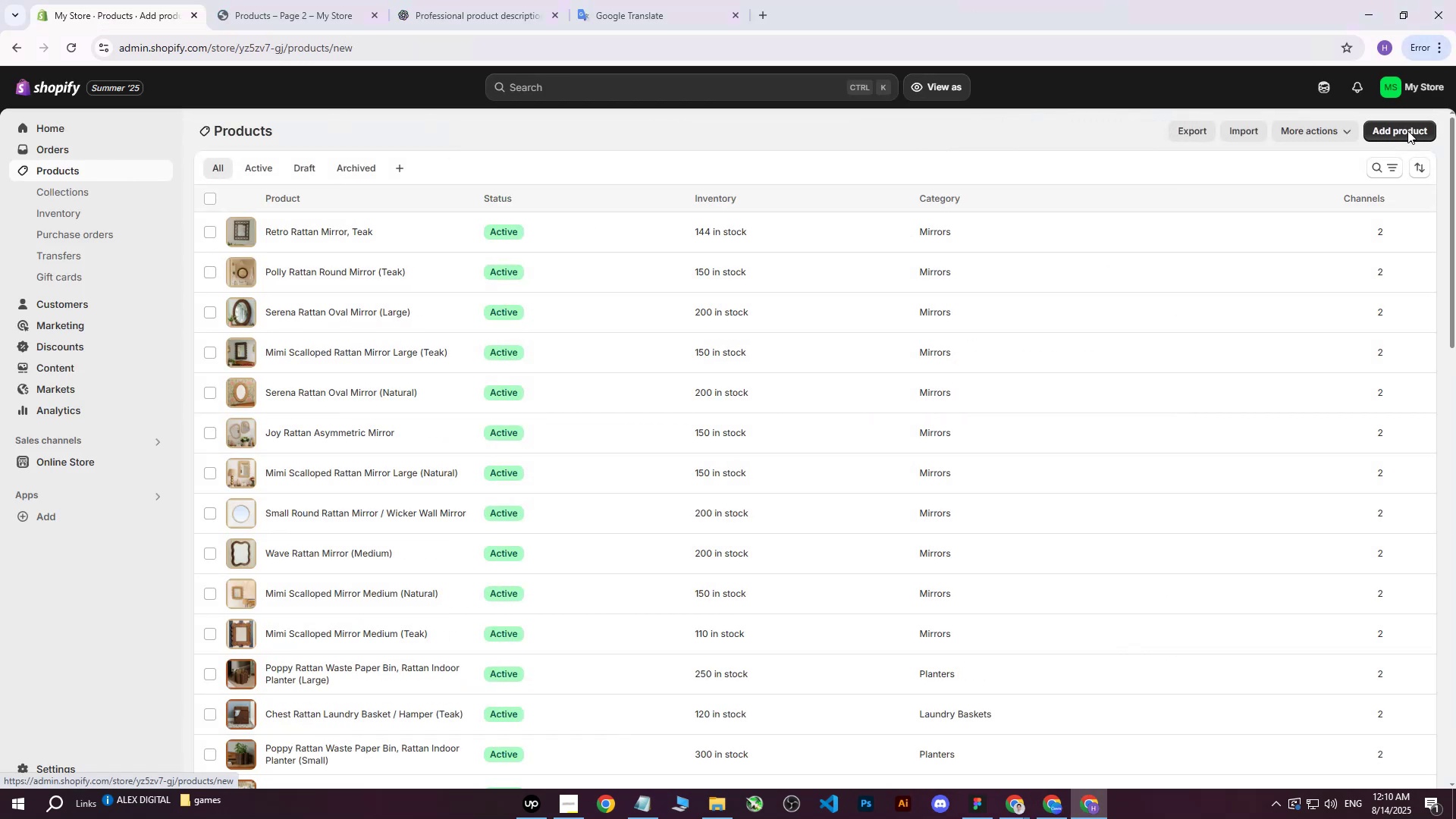 
triple_click([1407, 130])
 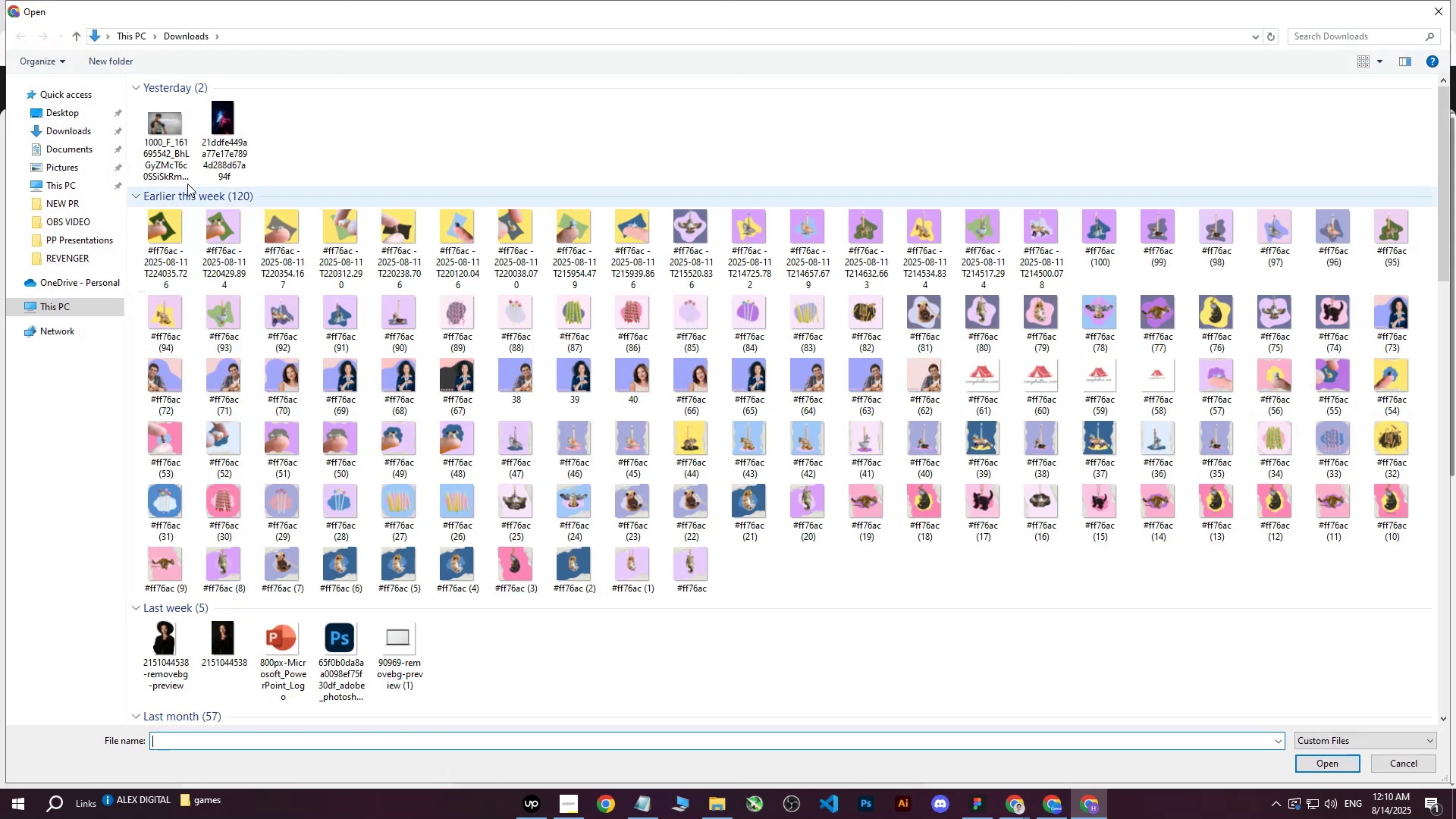 
left_click([162, 121])
 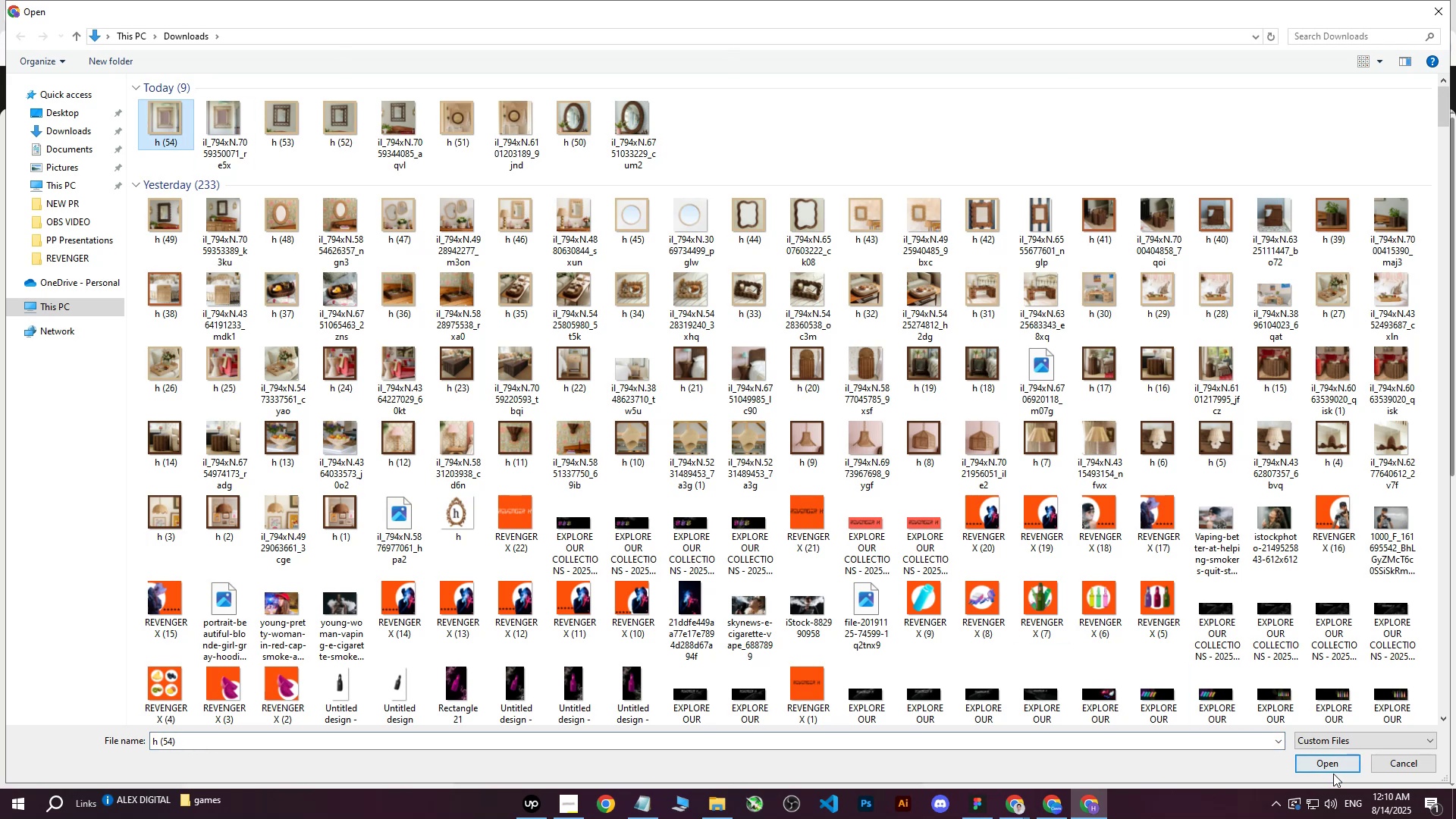 
left_click([1334, 766])
 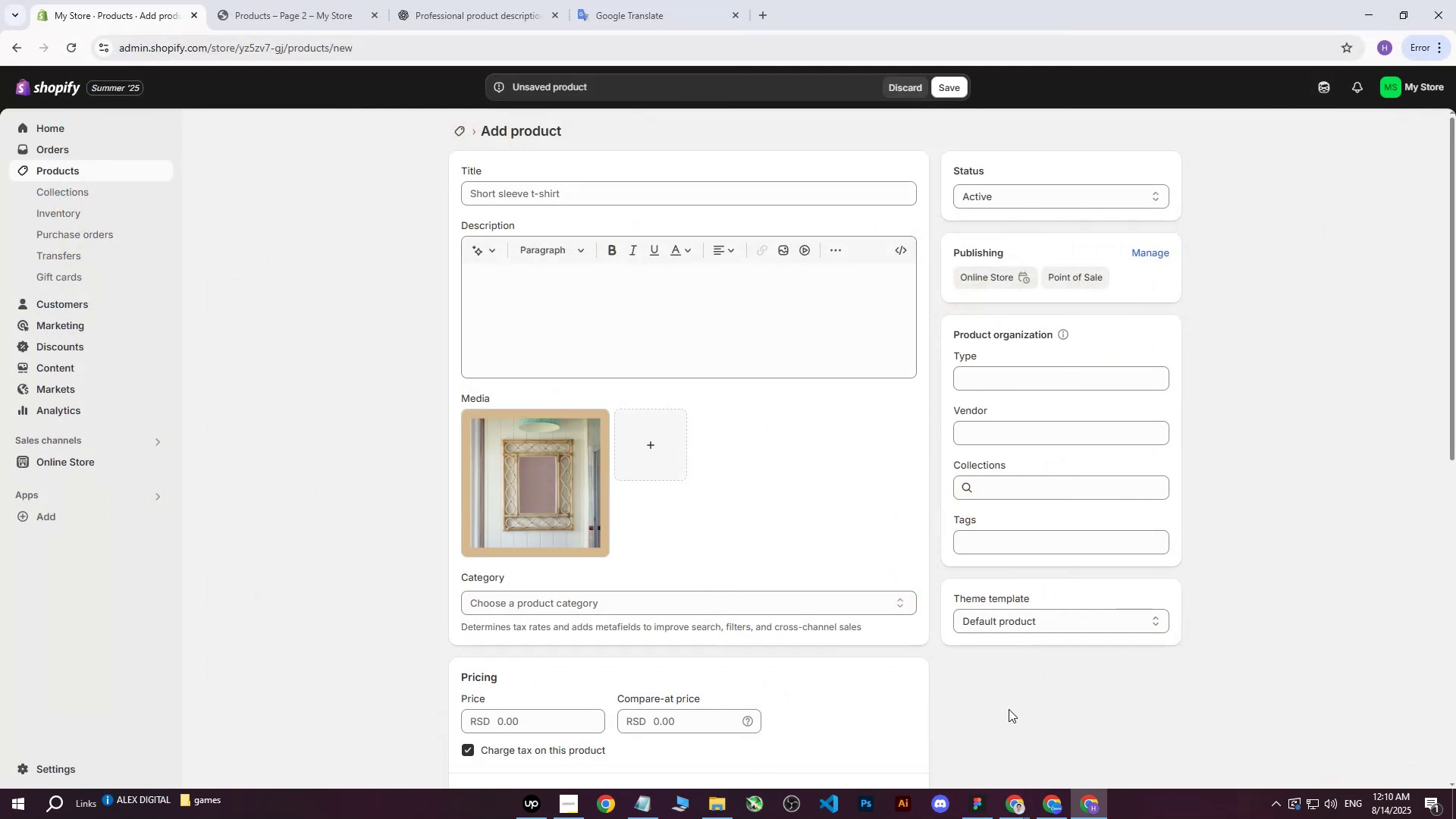 
wait(12.95)
 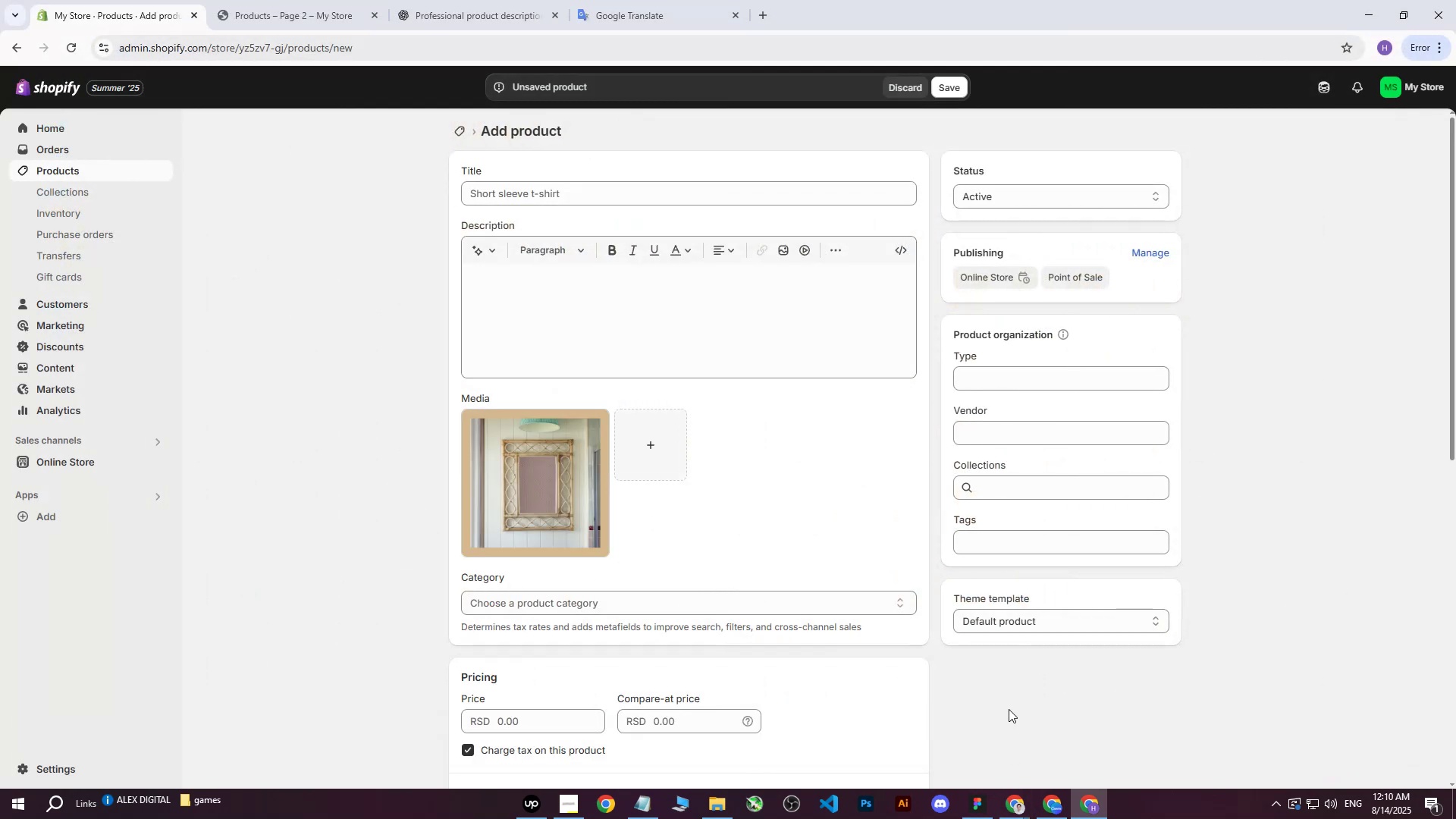 
left_click([520, 812])
 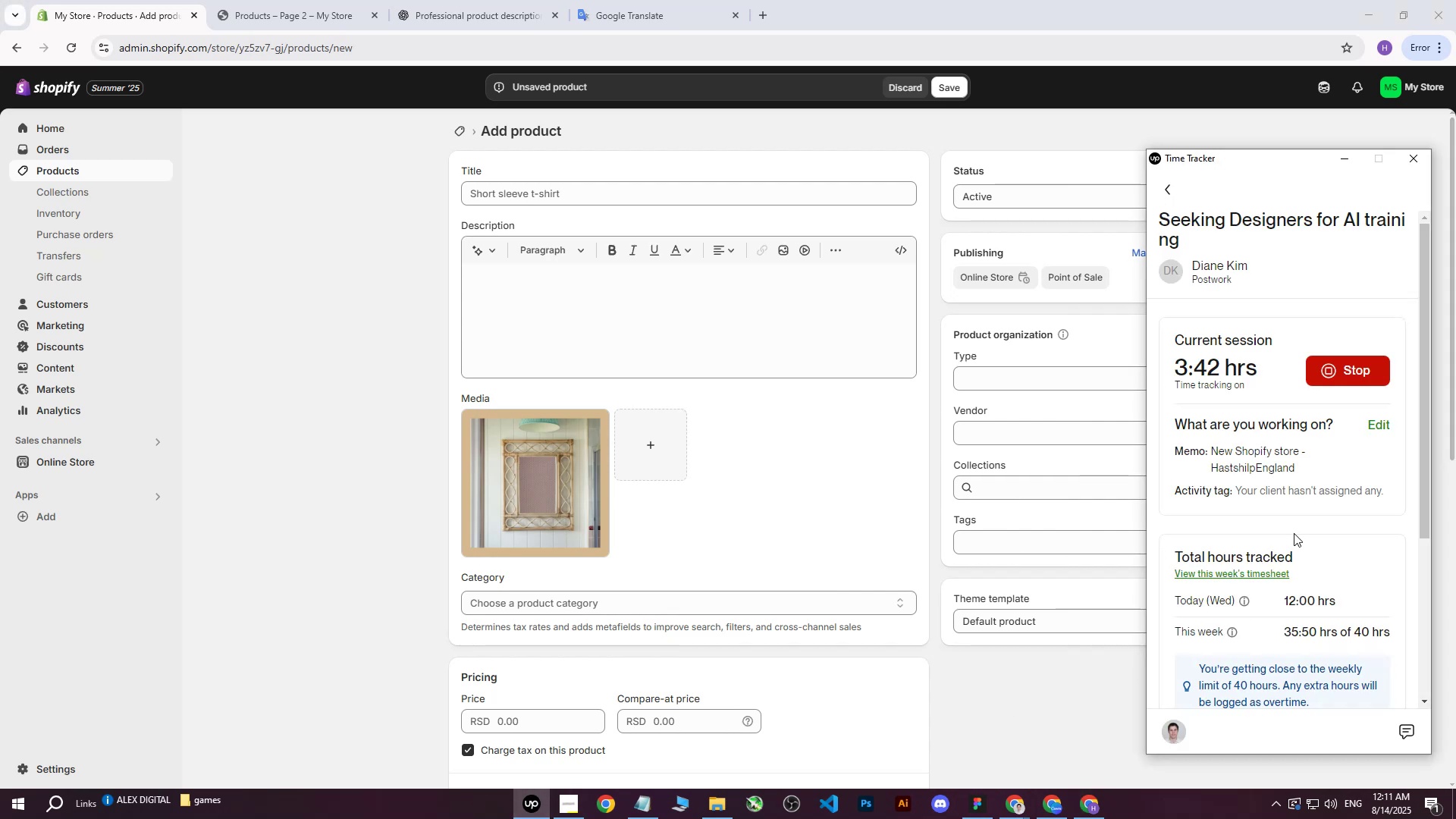 
scroll: coordinate [1294, 533], scroll_direction: down, amount: 2.0
 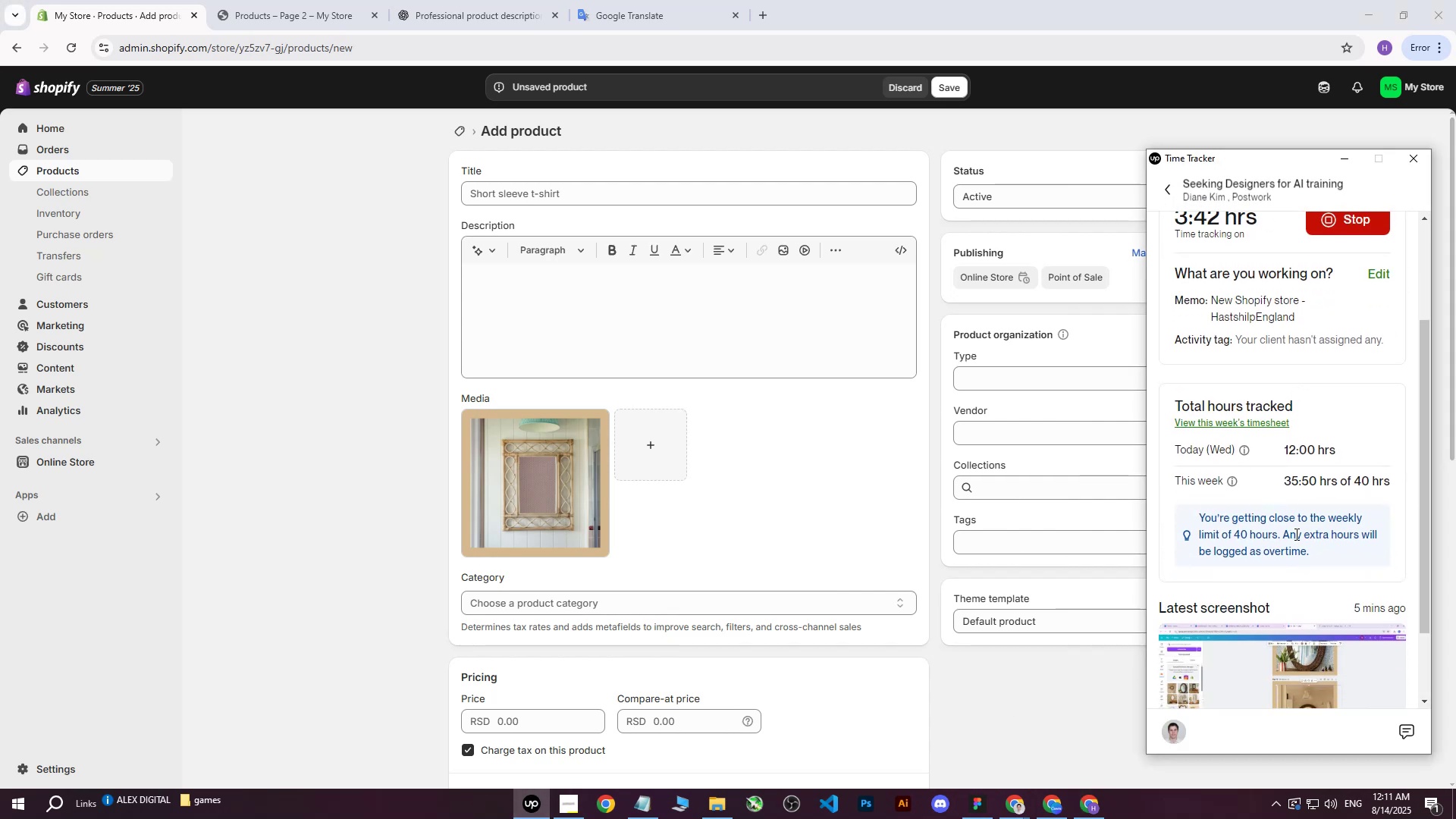 
scroll: coordinate [1295, 534], scroll_direction: up, amount: 5.0
 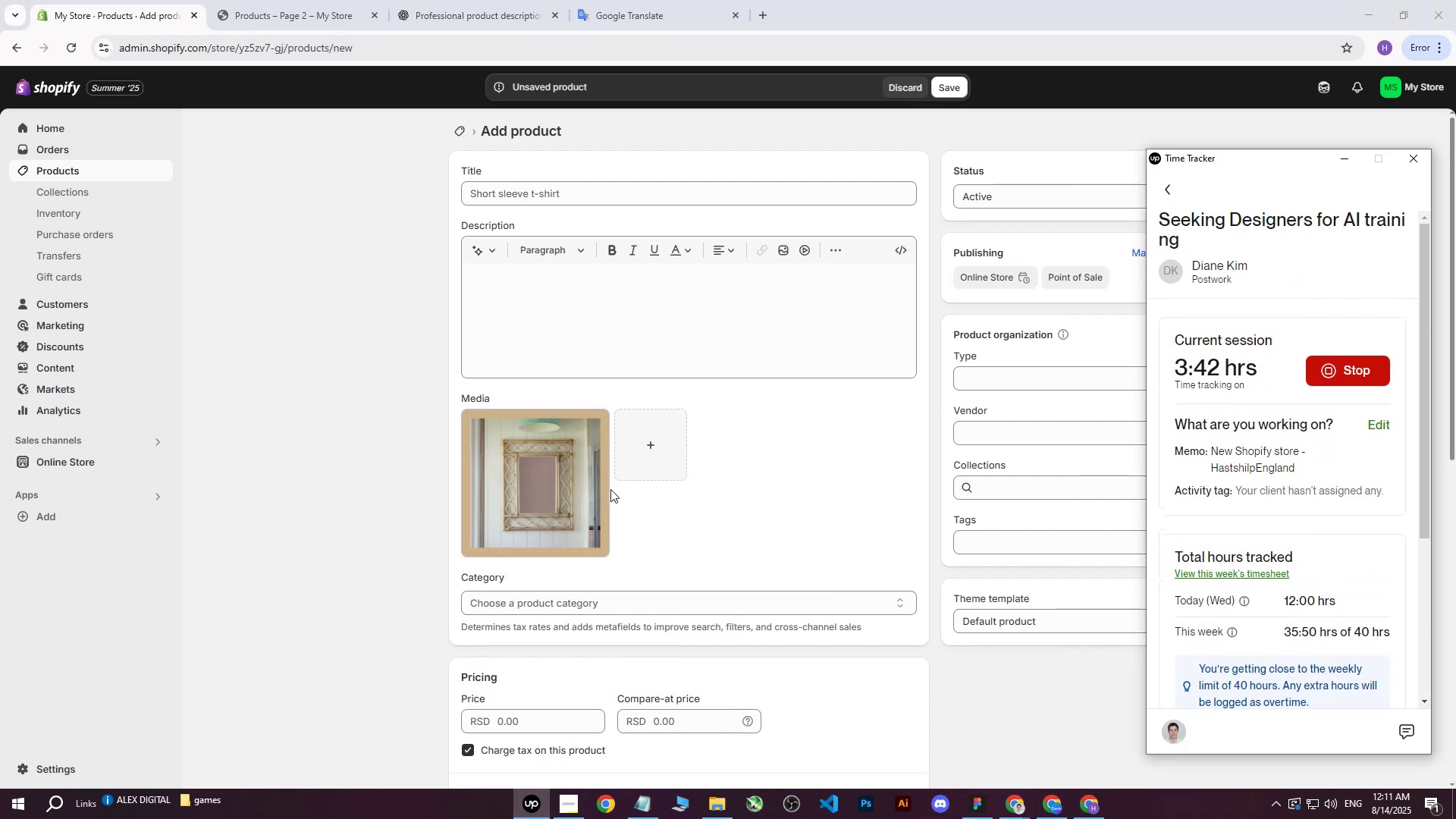 
scroll: coordinate [1329, 497], scroll_direction: down, amount: 2.0
 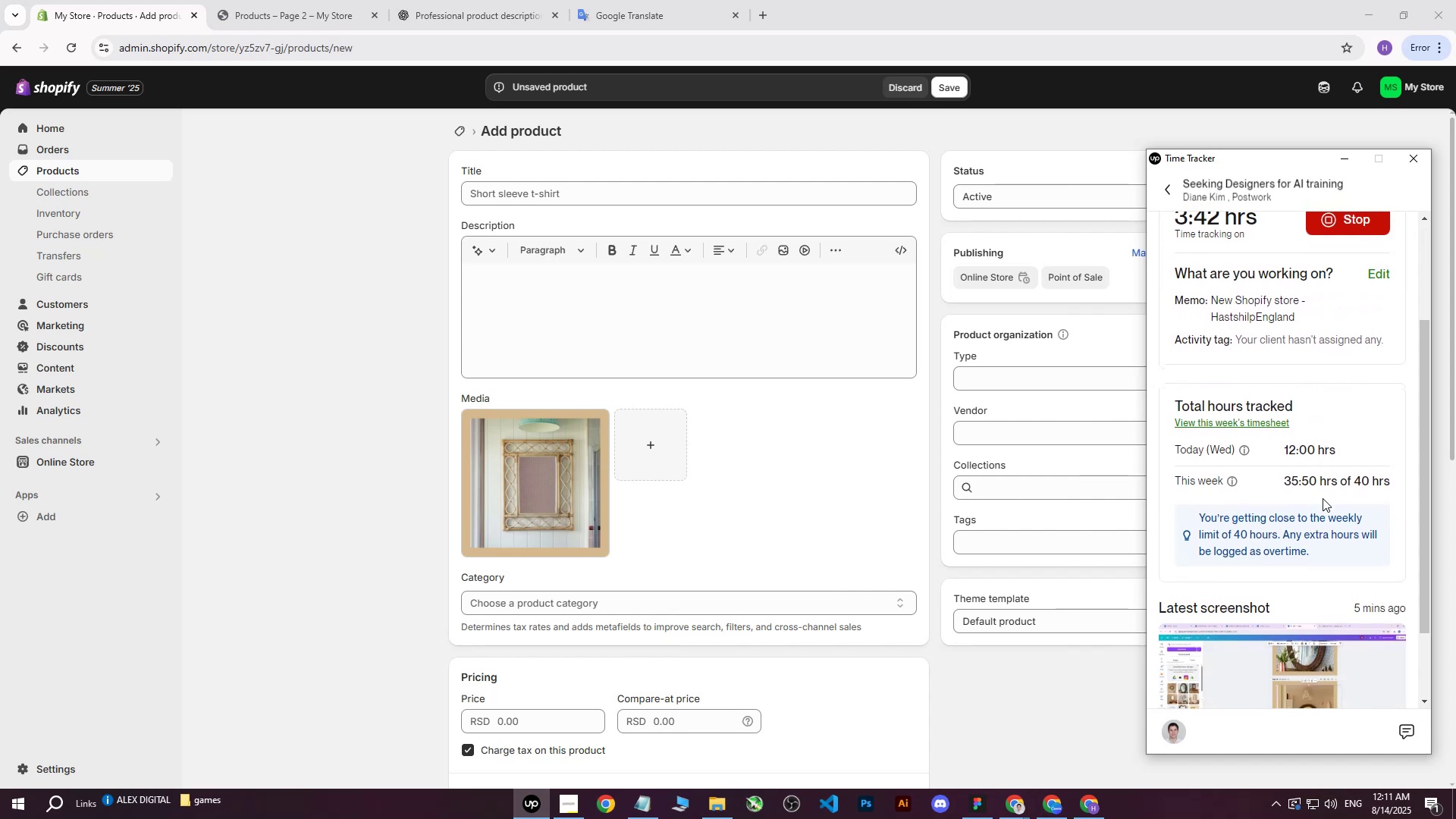 
scroll: coordinate [1323, 494], scroll_direction: up, amount: 6.0
 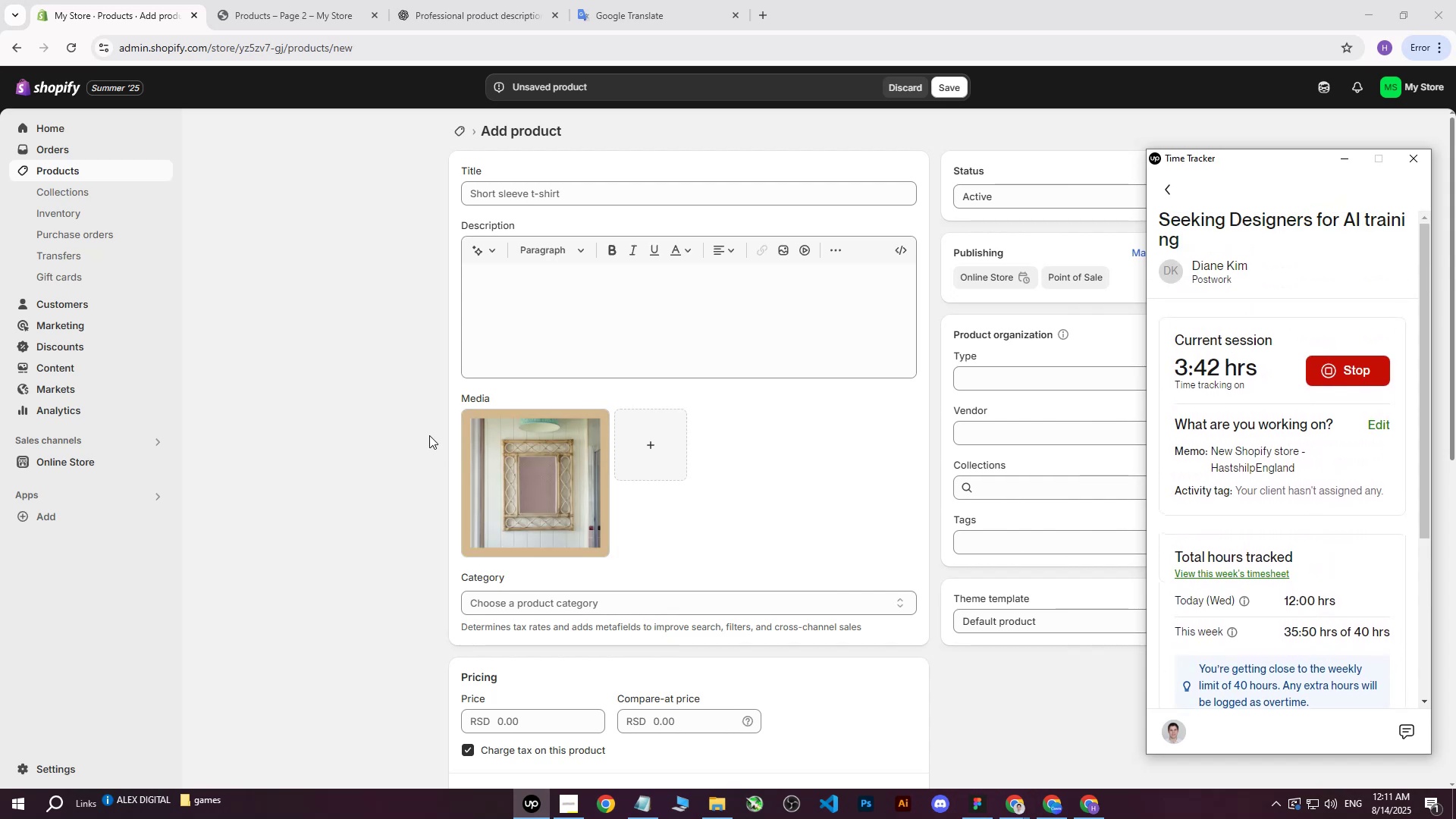 
left_click([414, 435])
 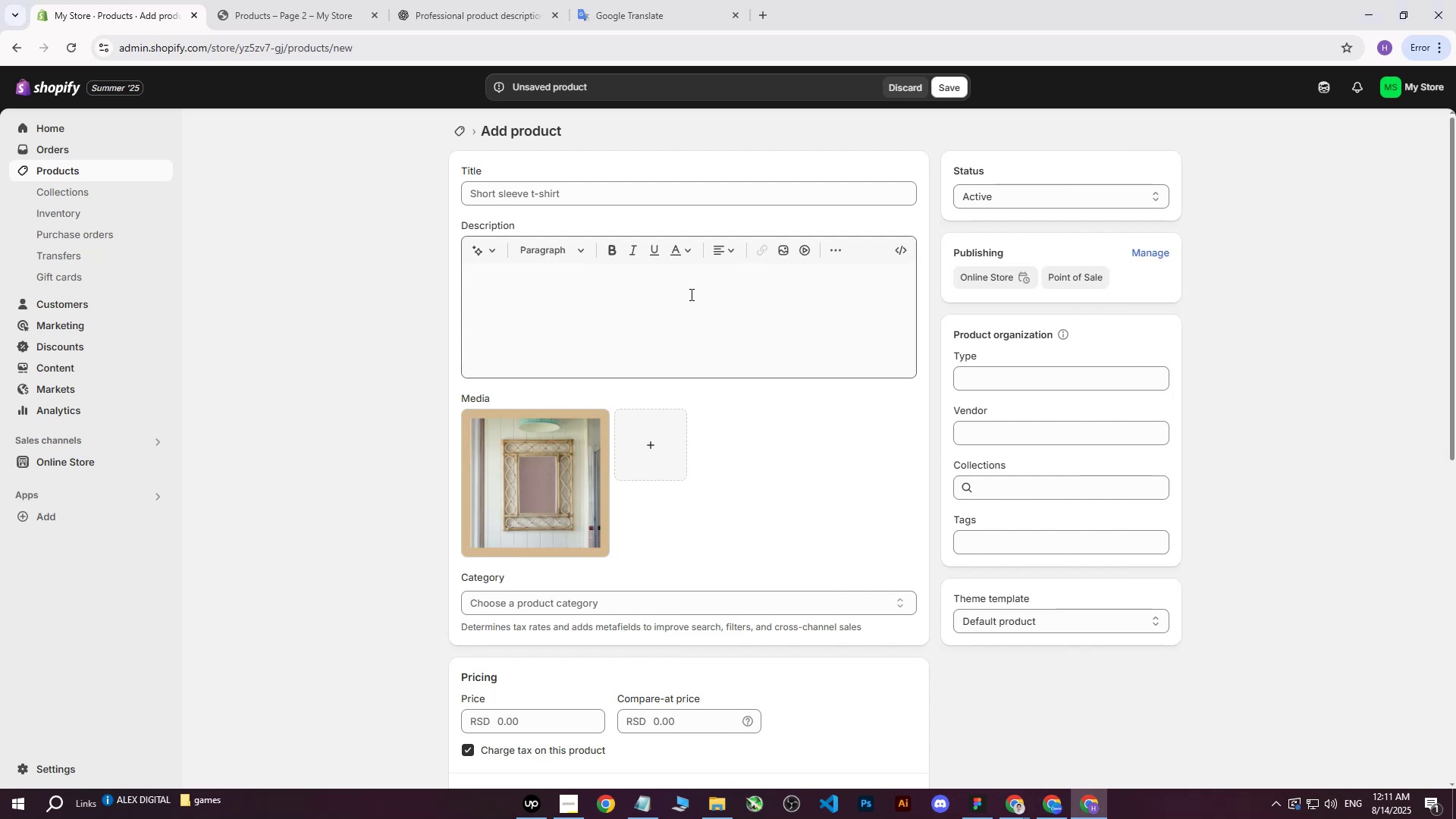 
left_click([672, 300])
 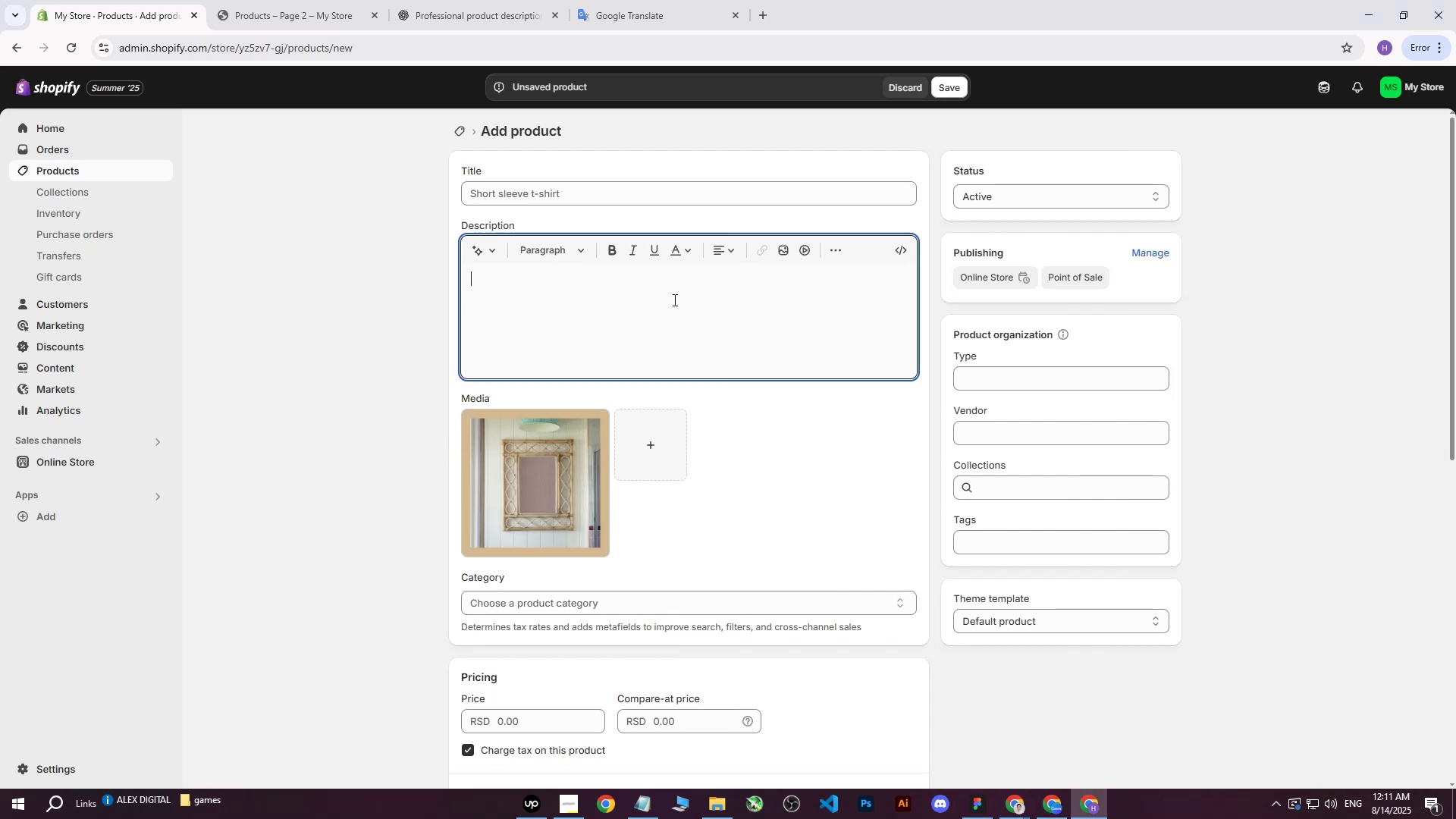 
key(Control+V)
 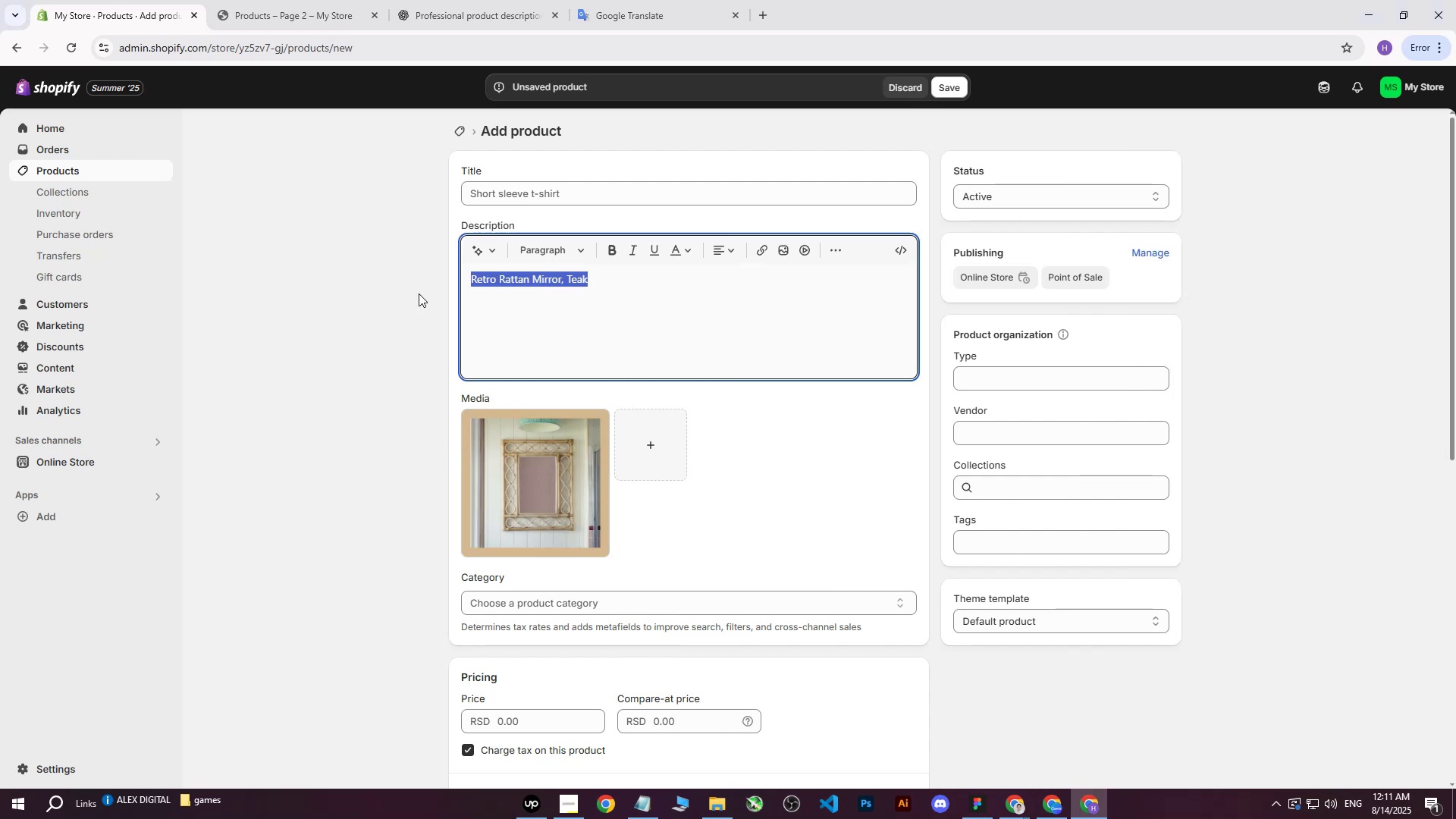 
key(Backspace)
 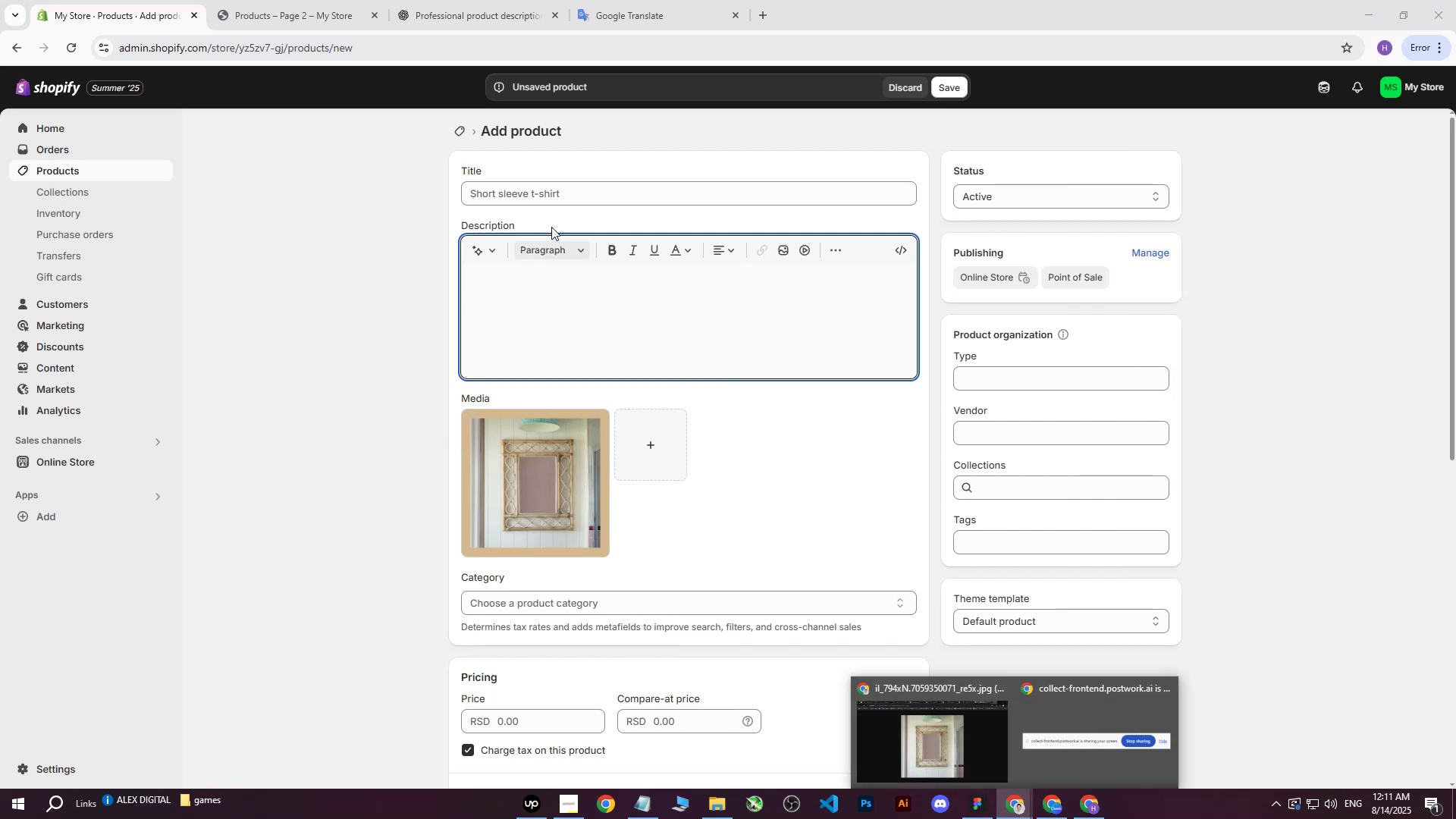 
key(Control+ControlLeft)
 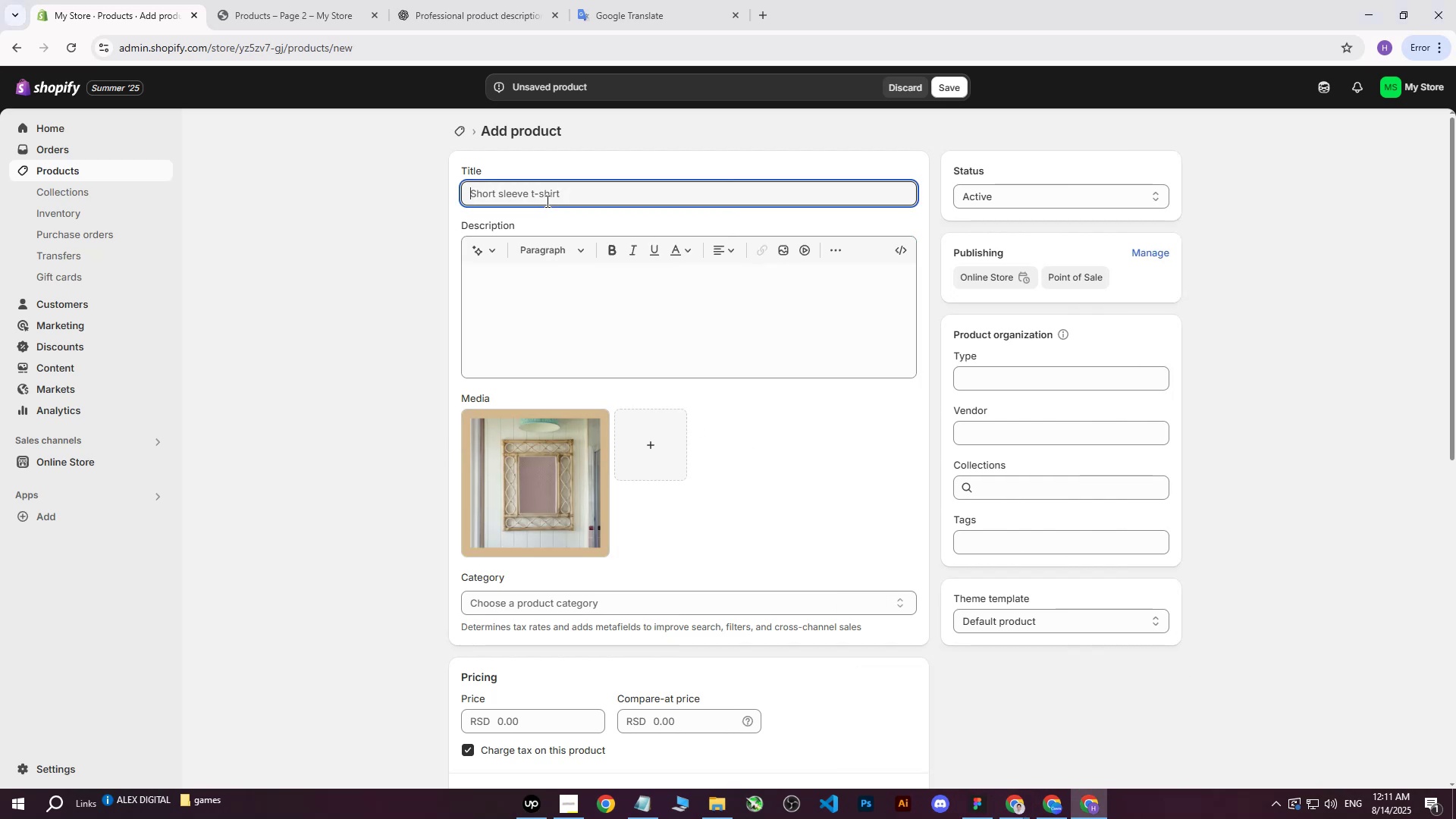 
key(Control+V)
 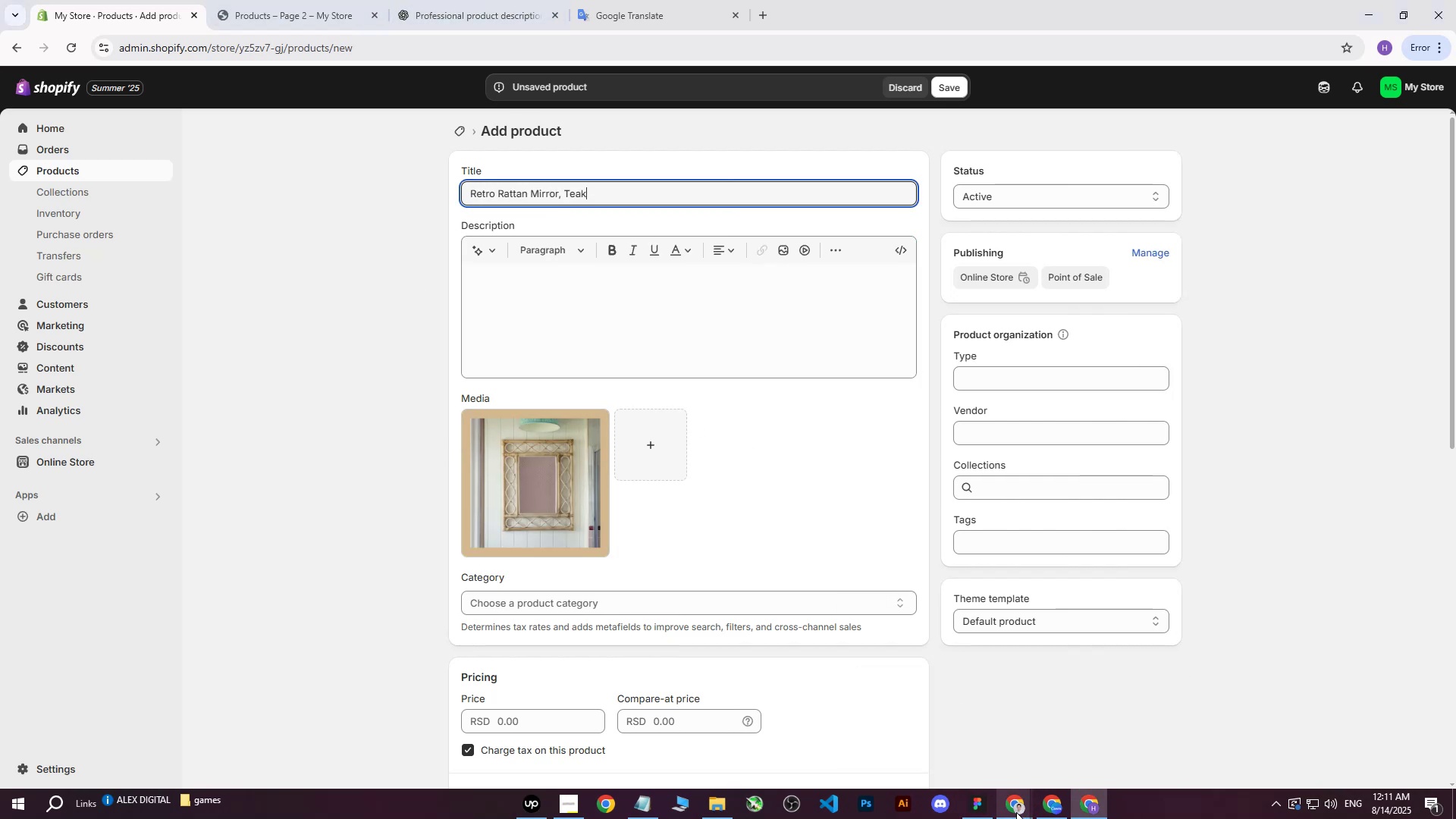 
double_click([927, 727])
 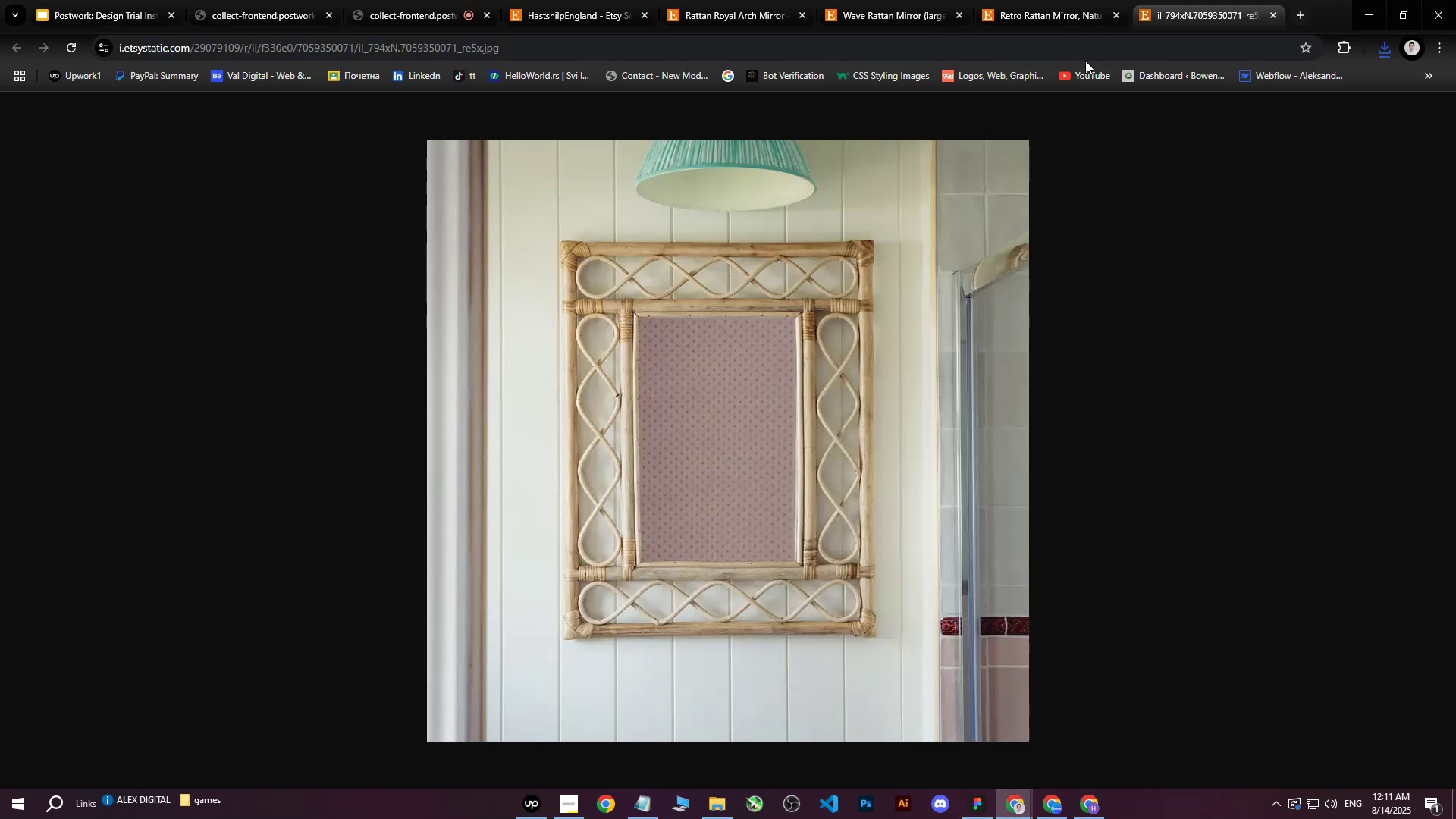 
left_click([1069, 0])
 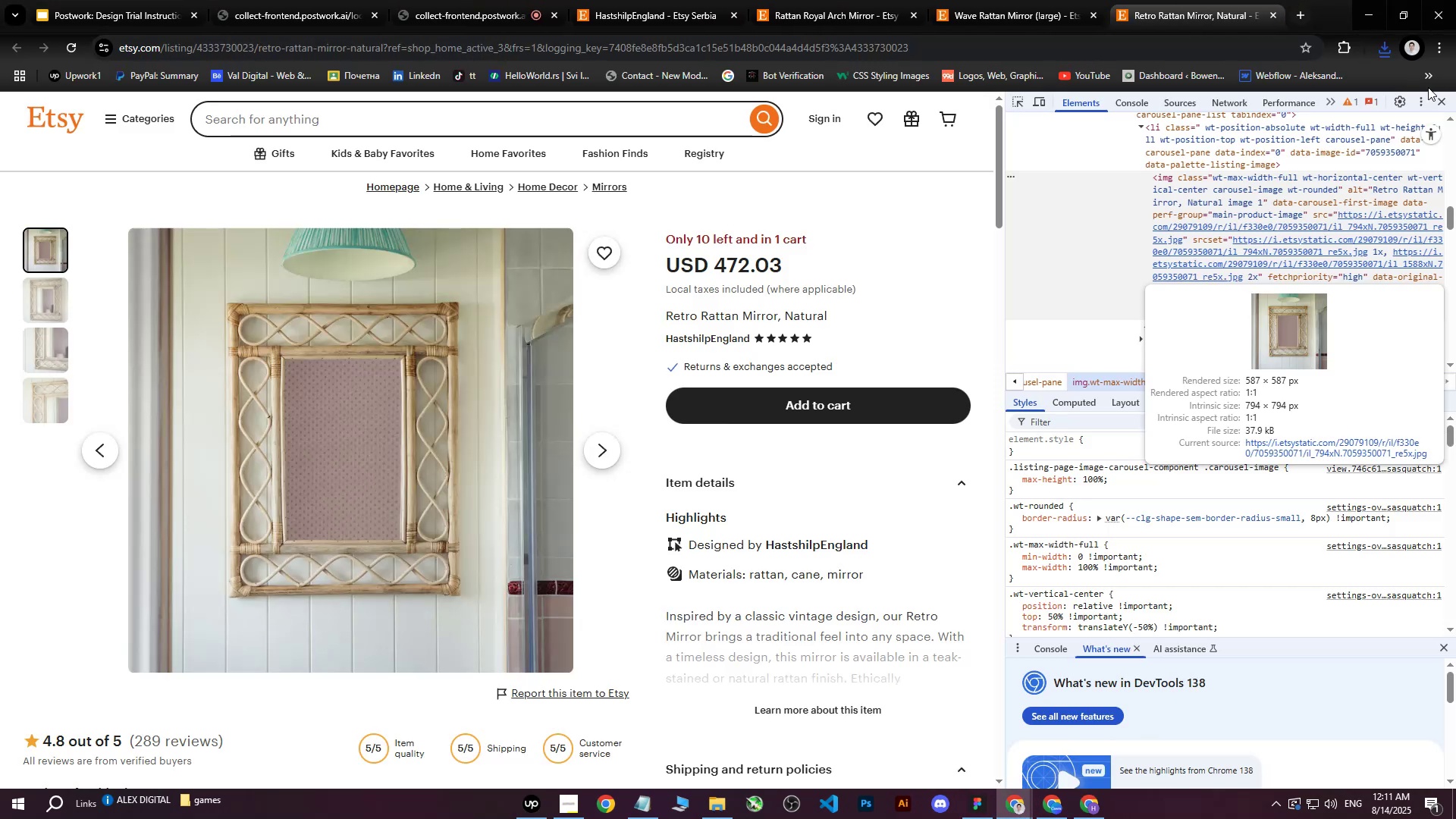 
double_click([1438, 98])
 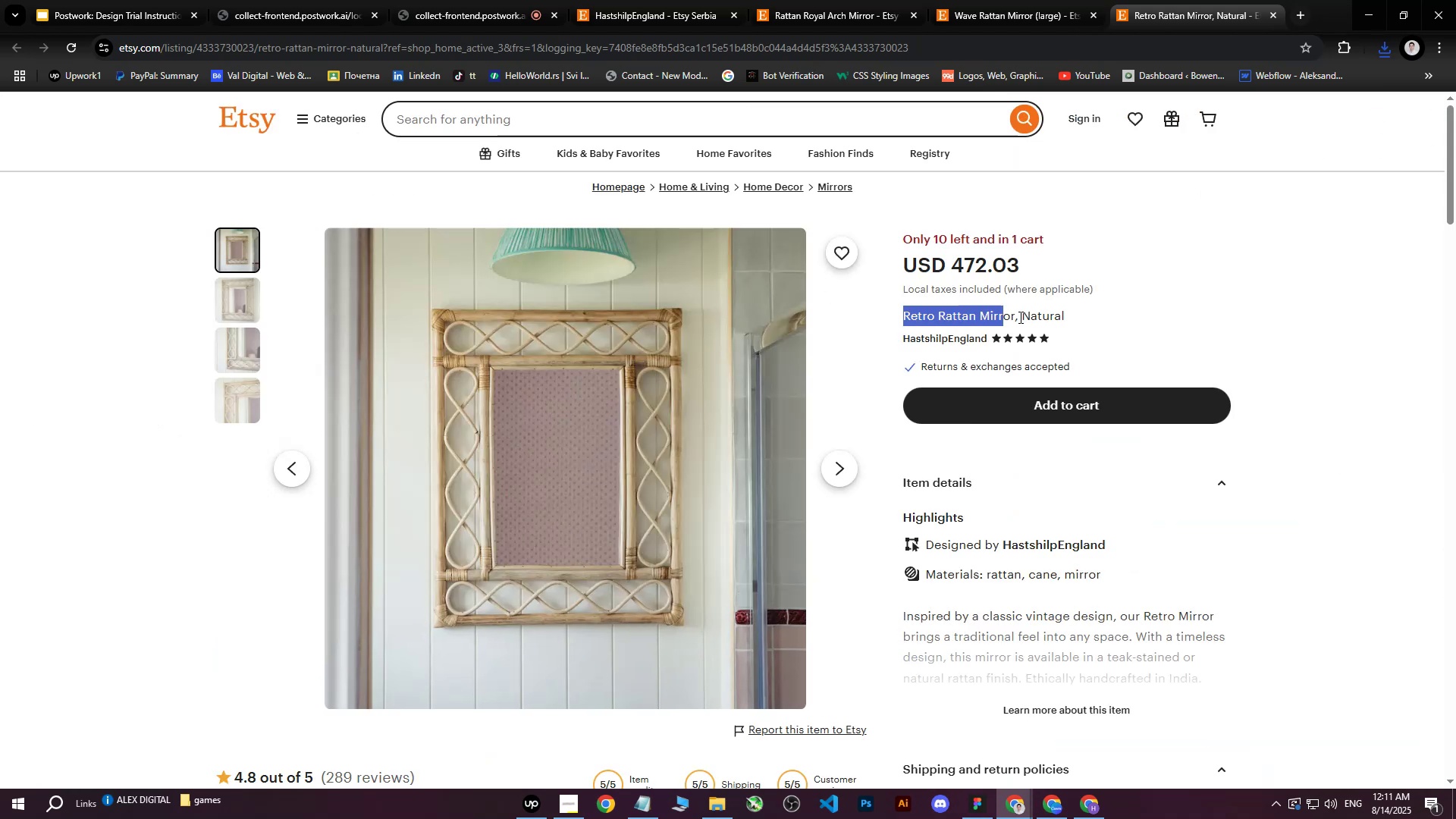 
key(Control+ControlLeft)
 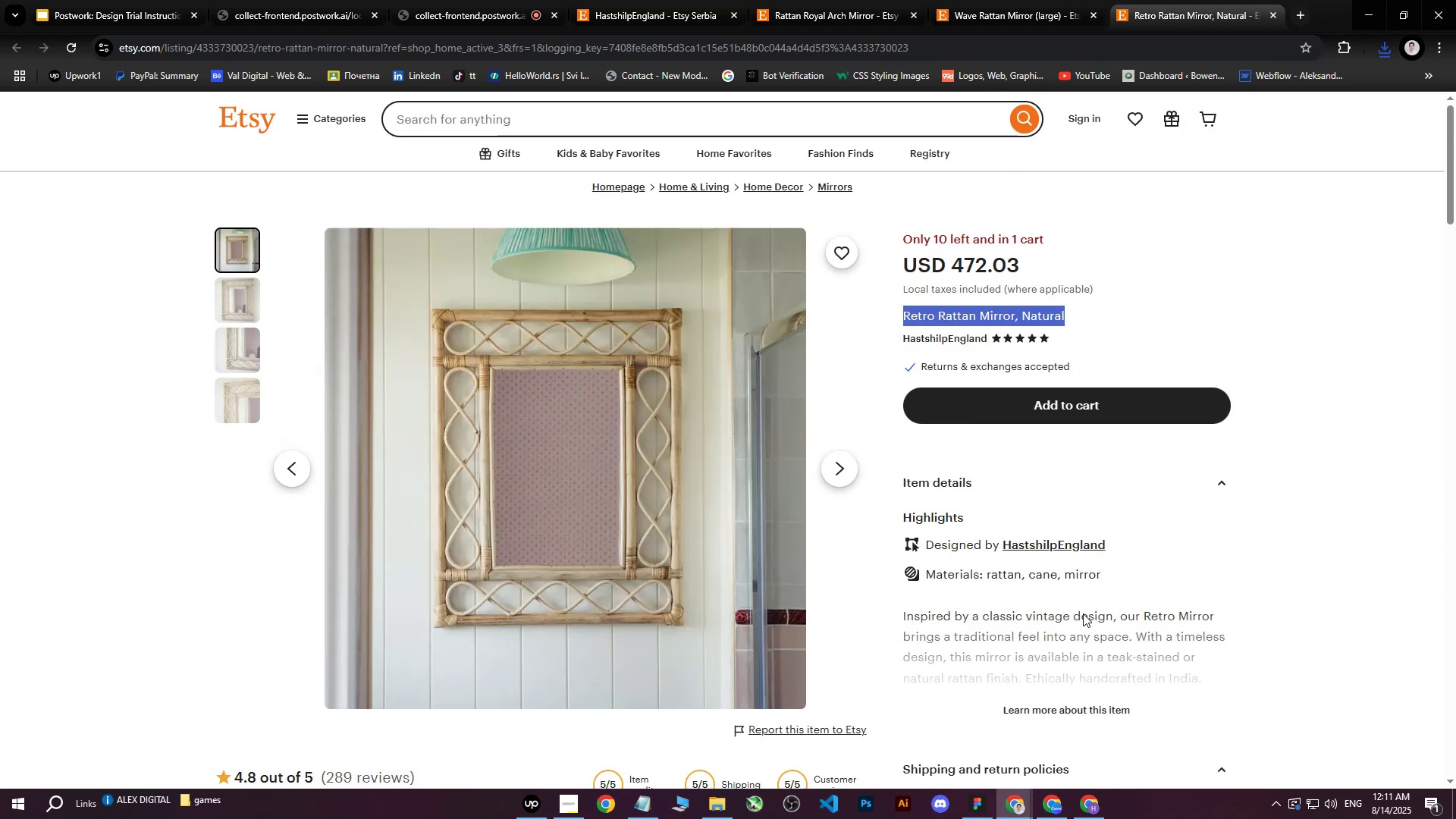 
key(Control+C)
 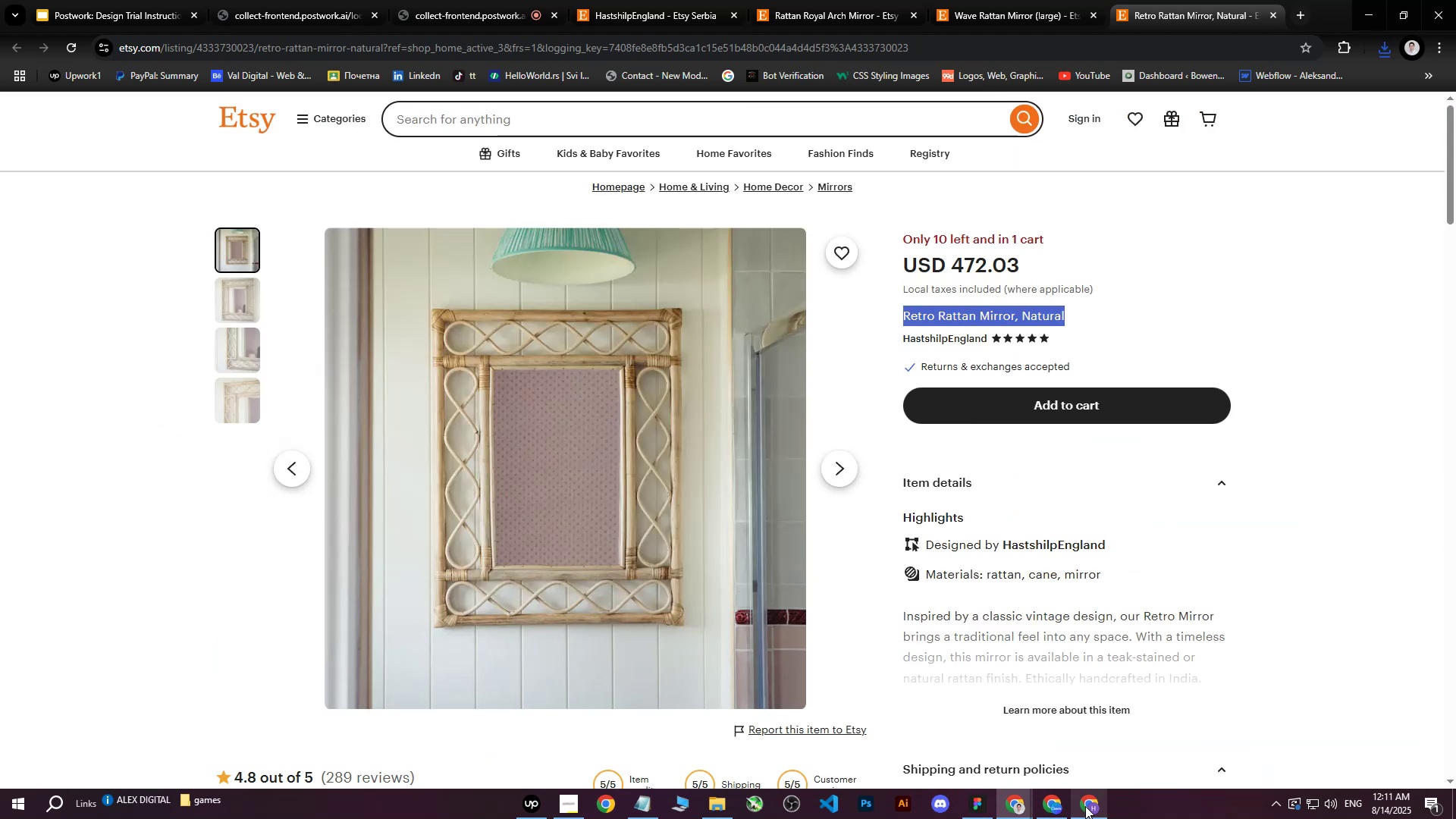 
left_click([1085, 805])
 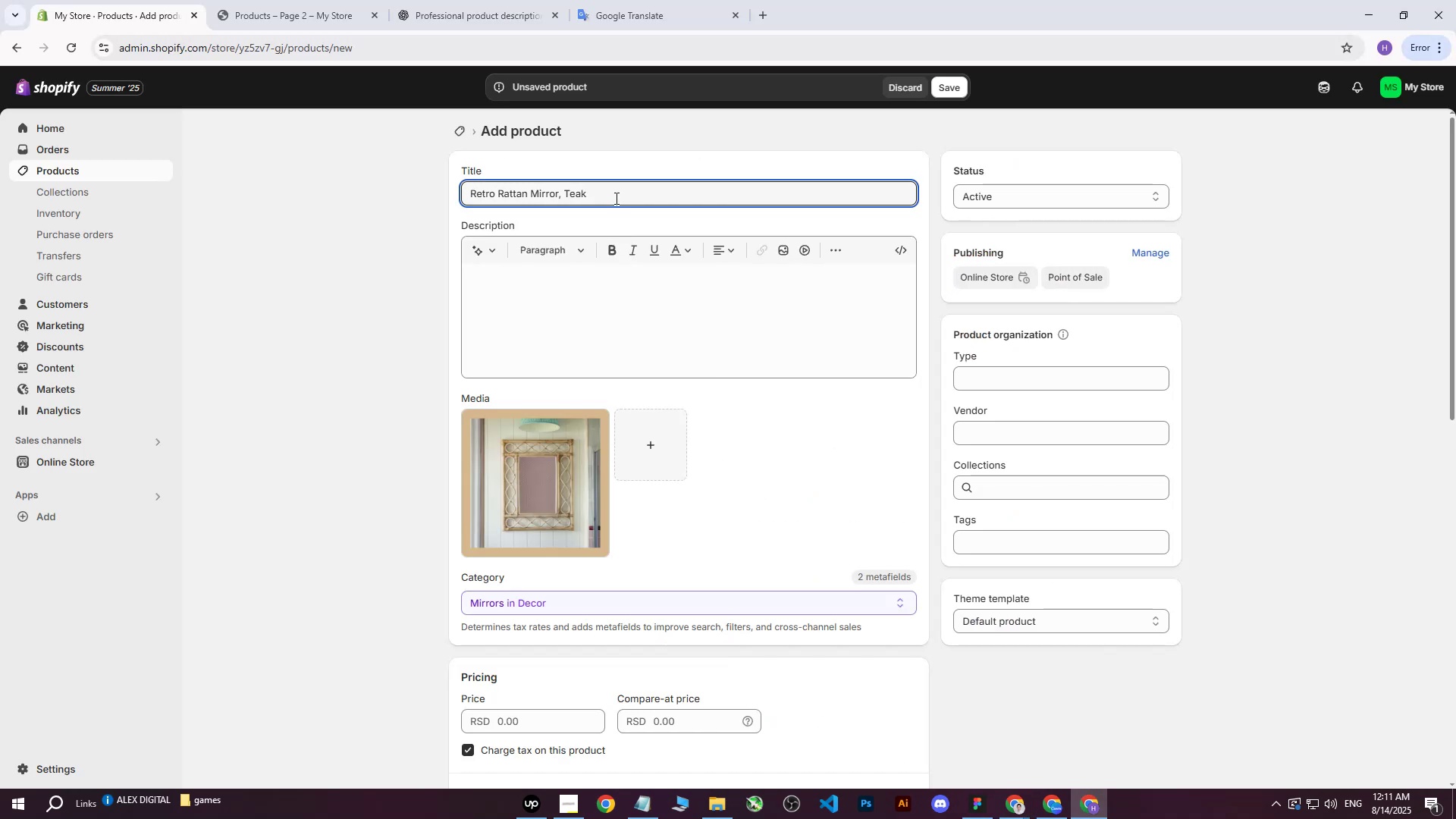 
key(Control+ControlLeft)
 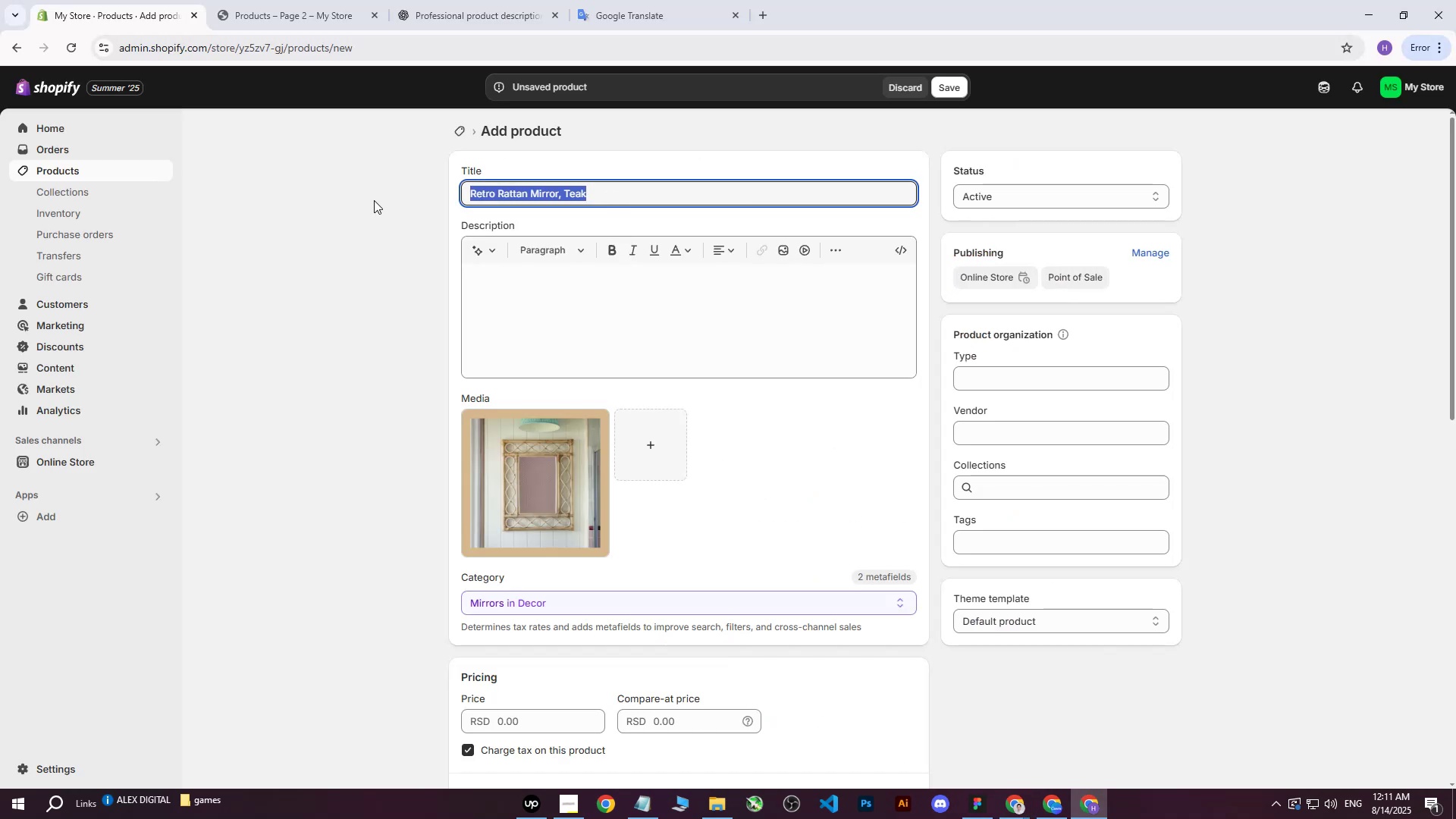 
key(Control+V)
 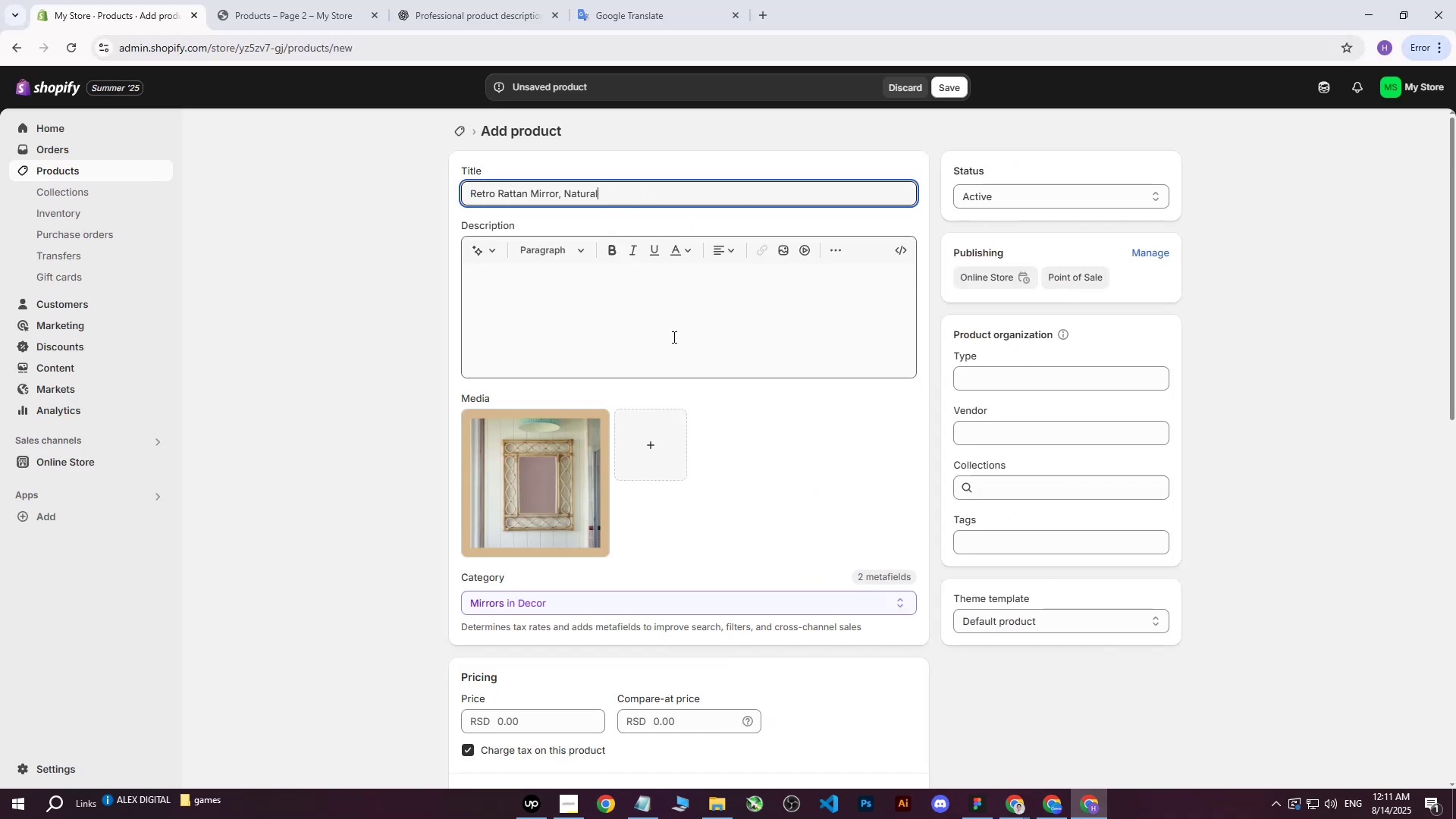 
left_click([525, 459])
 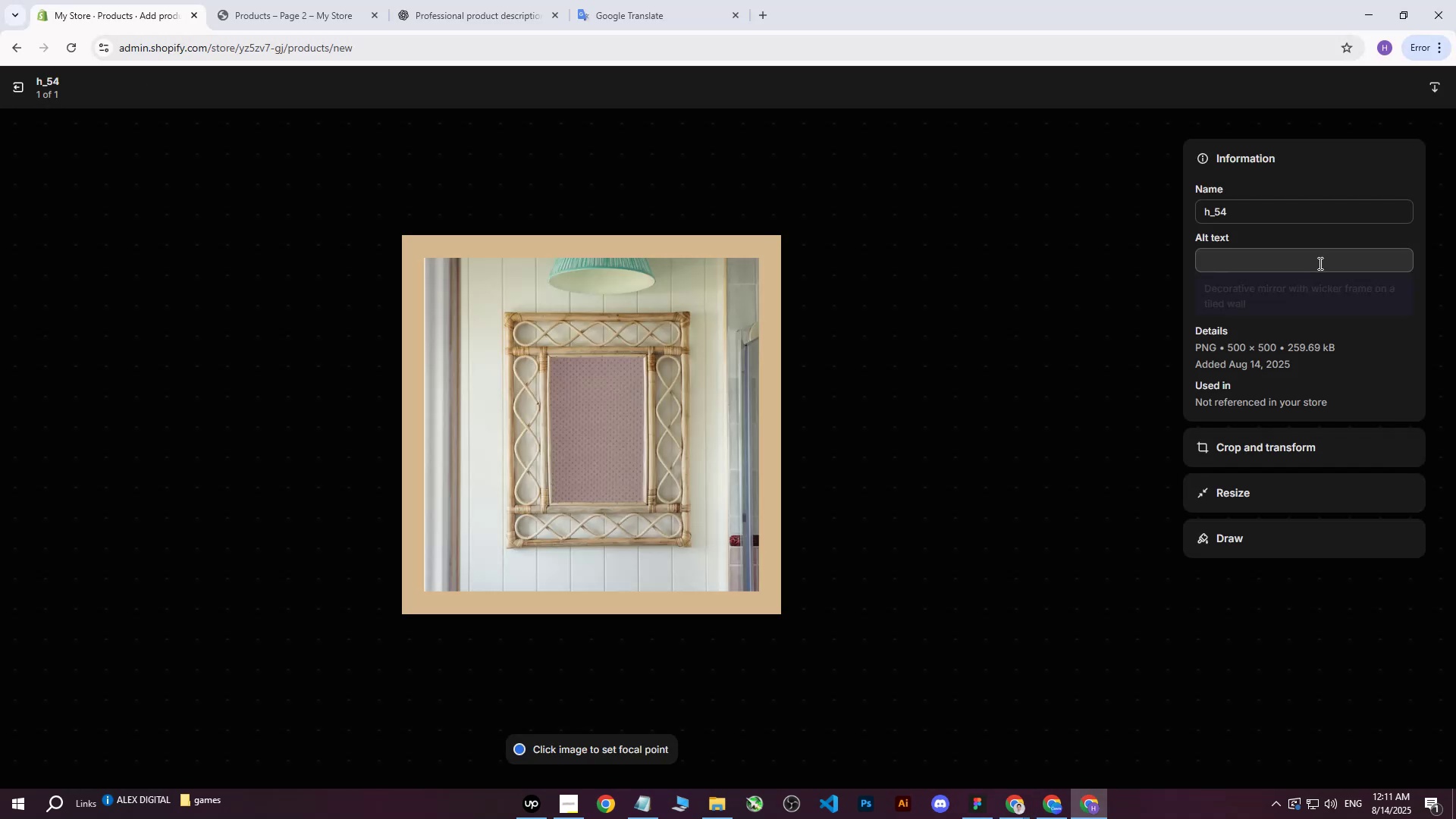 
left_click([1324, 262])
 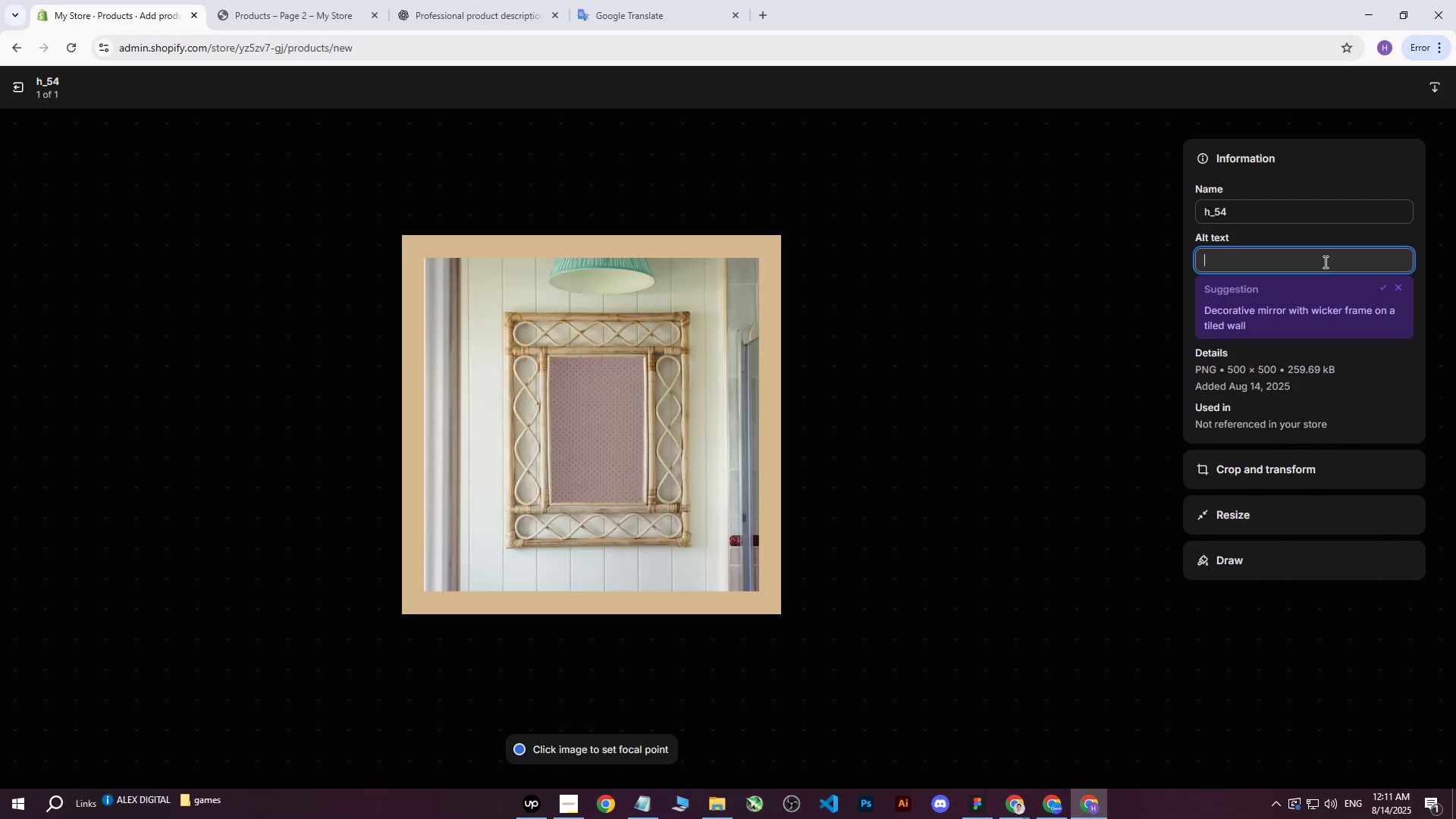 
key(Control+ControlLeft)
 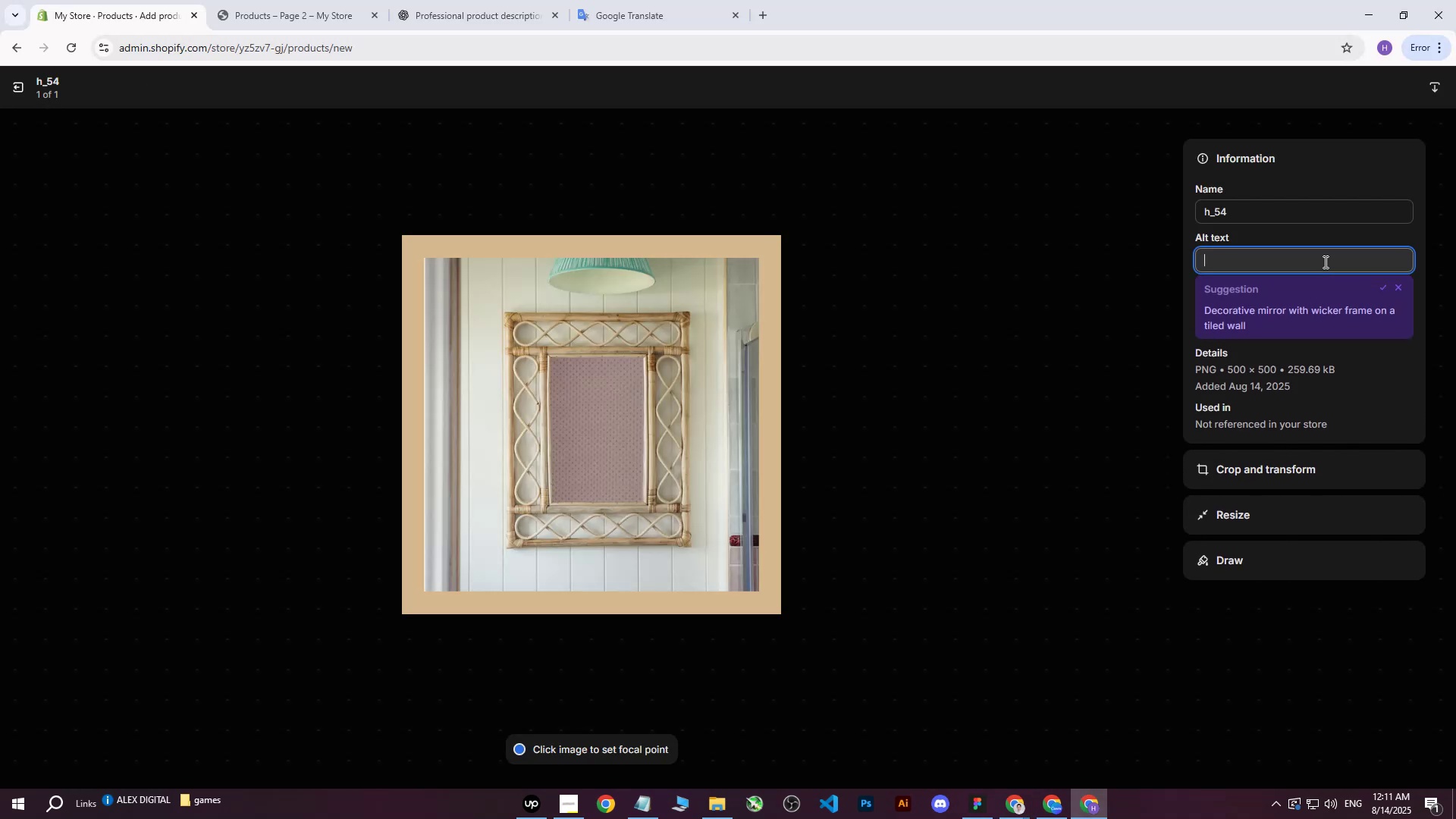 
key(Control+V)
 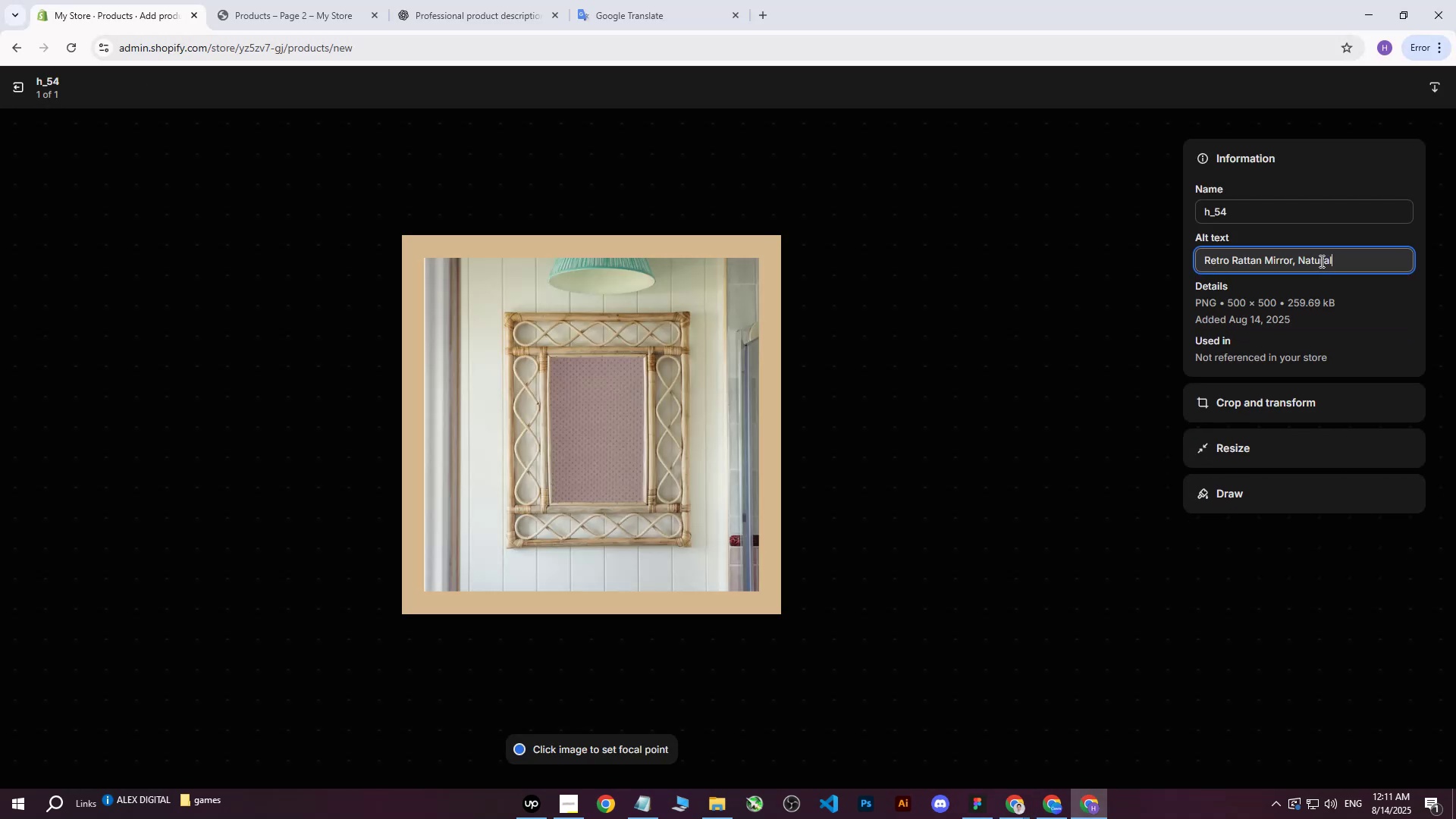 
type( above the mini closet.)
 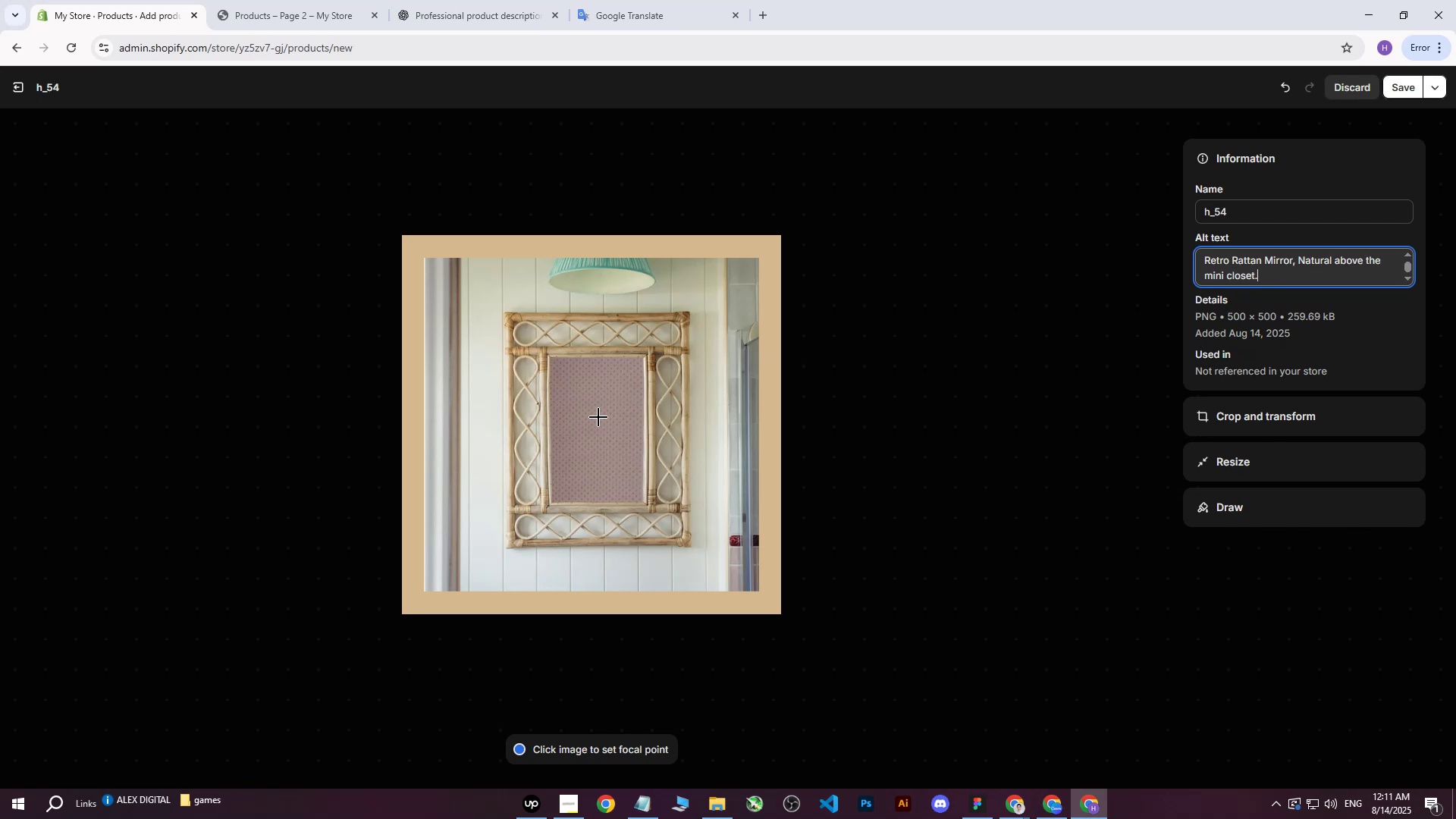 
left_click([598, 421])
 